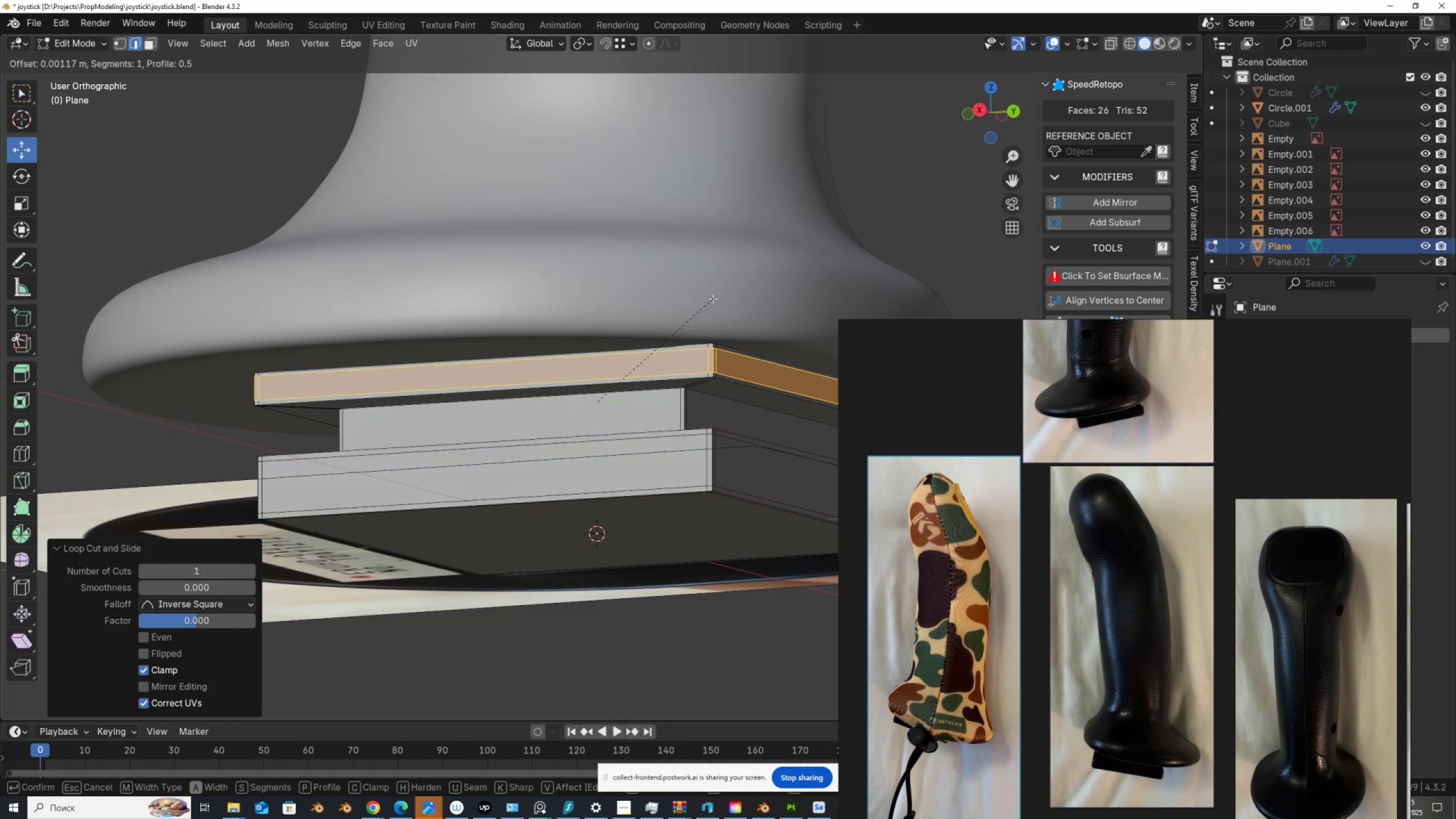 
left_click([713, 299])
 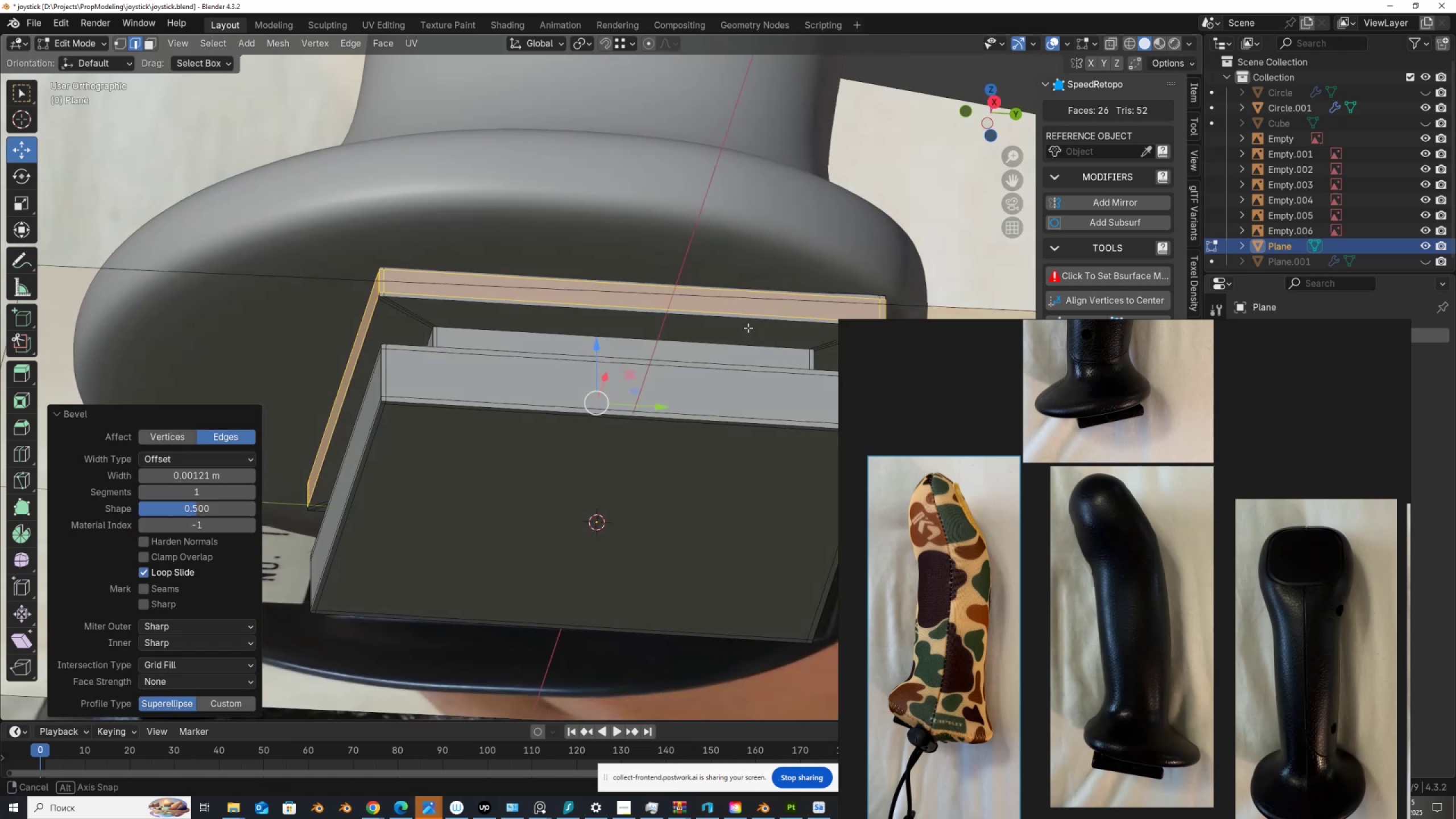 
wait(6.29)
 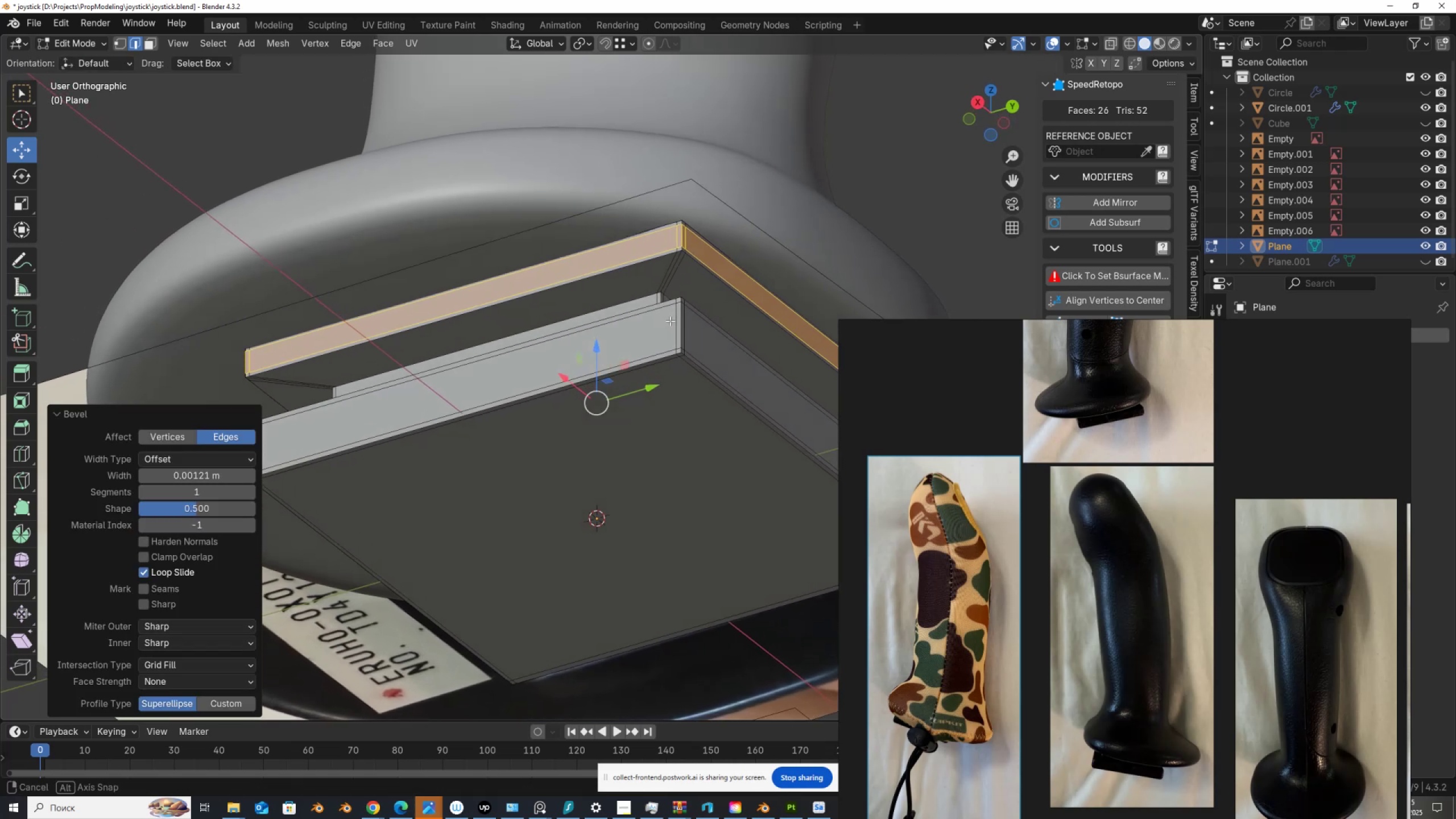 
key(Control+R)
 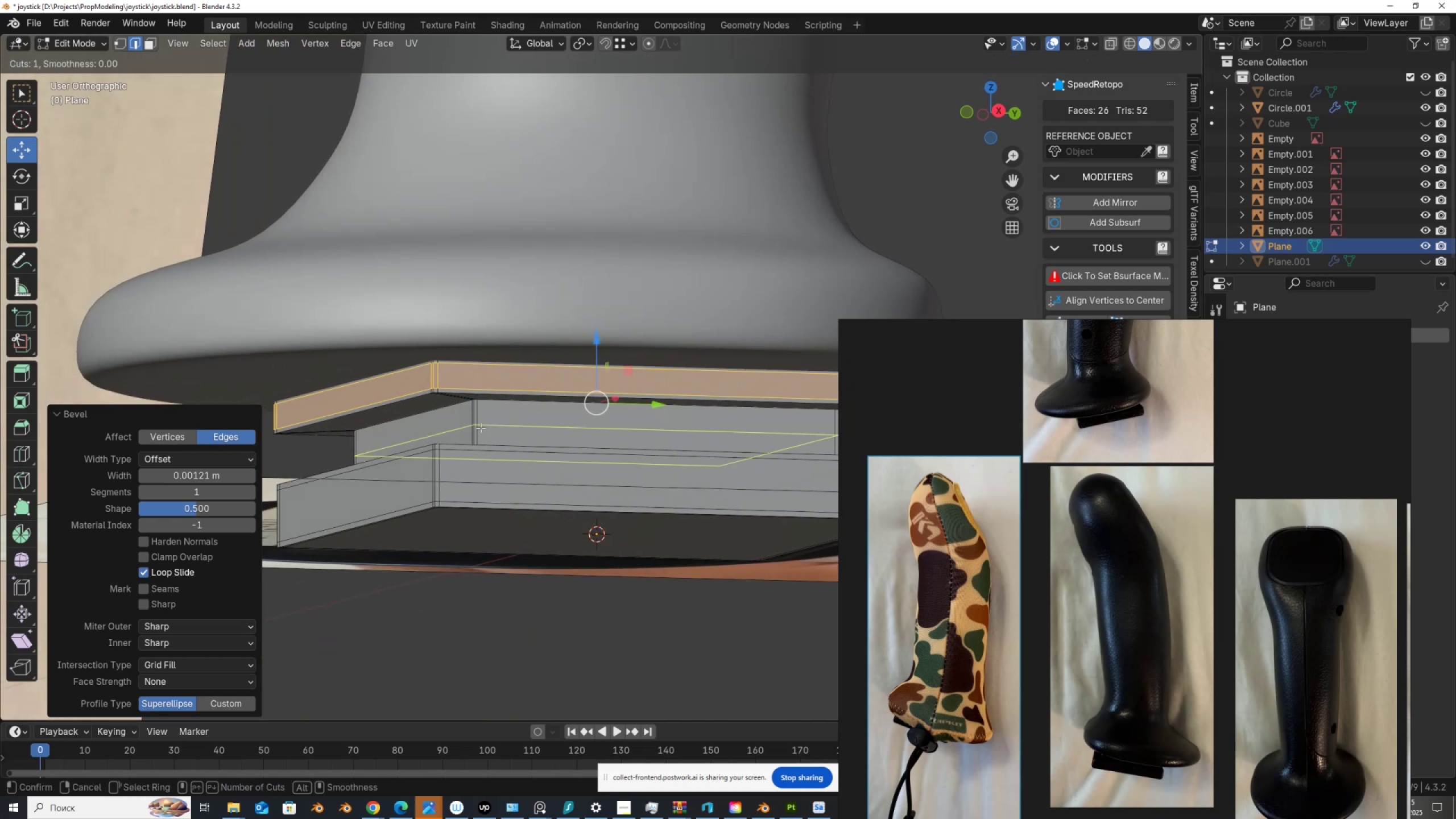 
left_click([481, 428])
 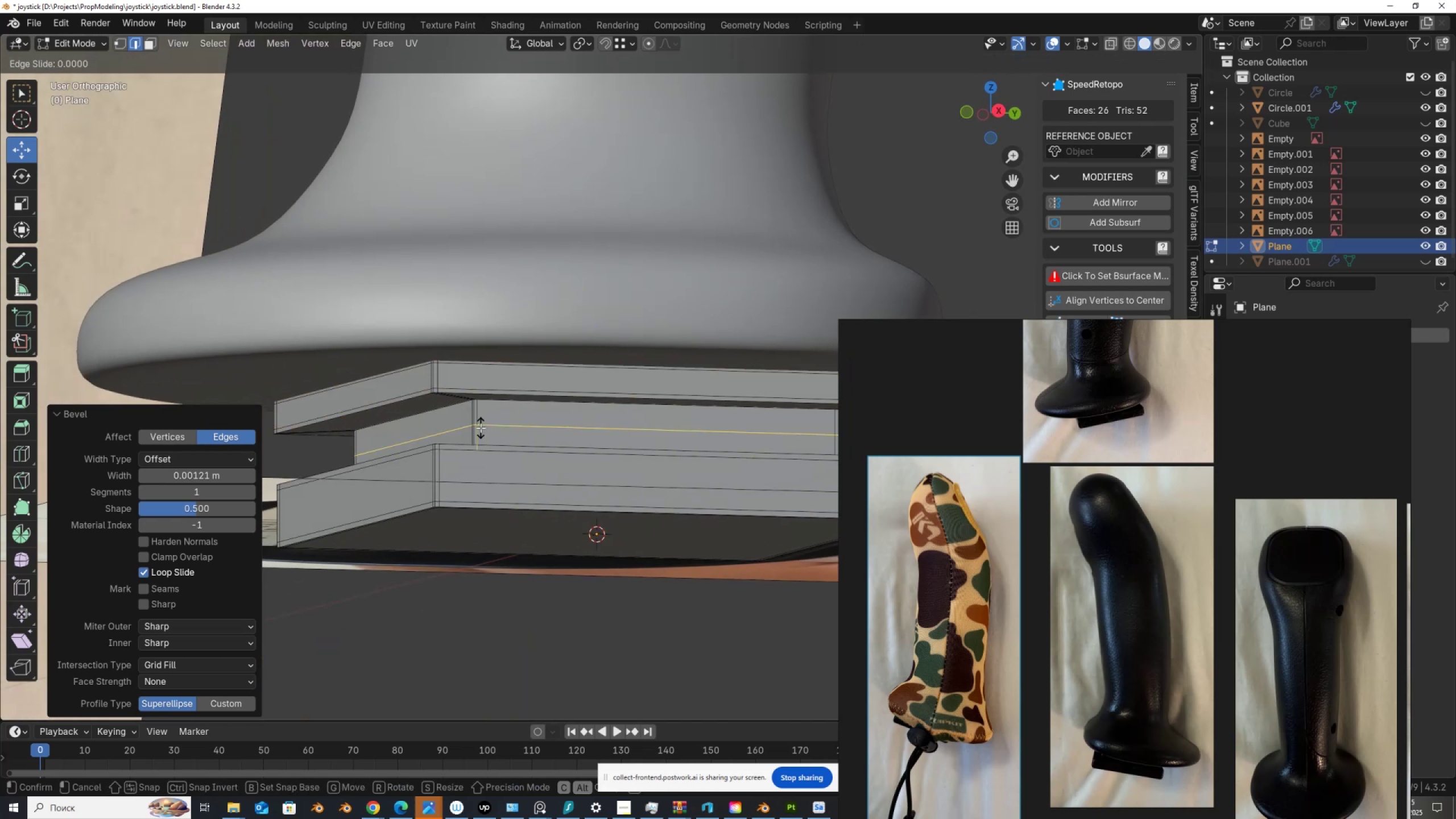 
right_click([481, 428])
 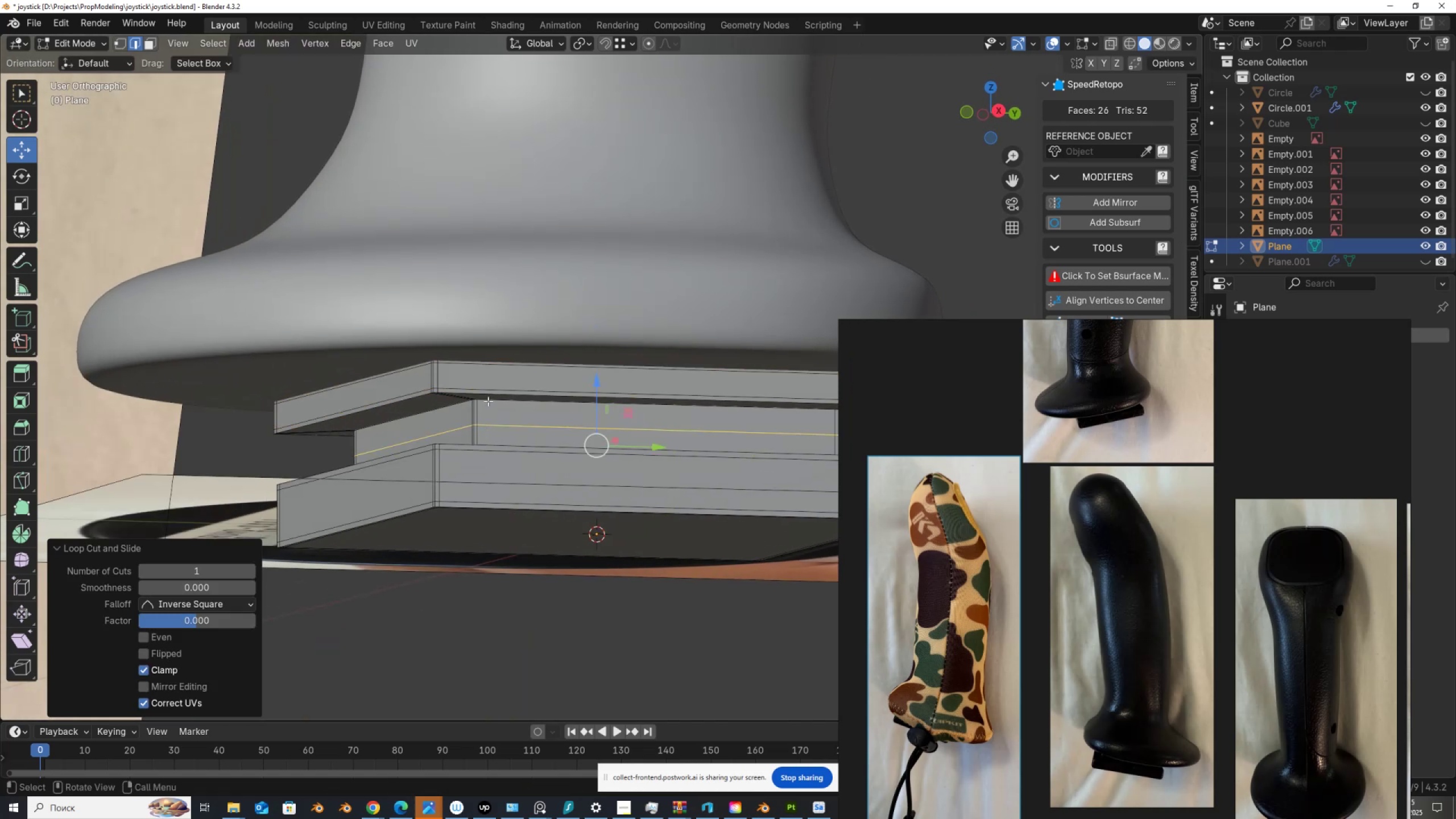 
key(Control+B)
 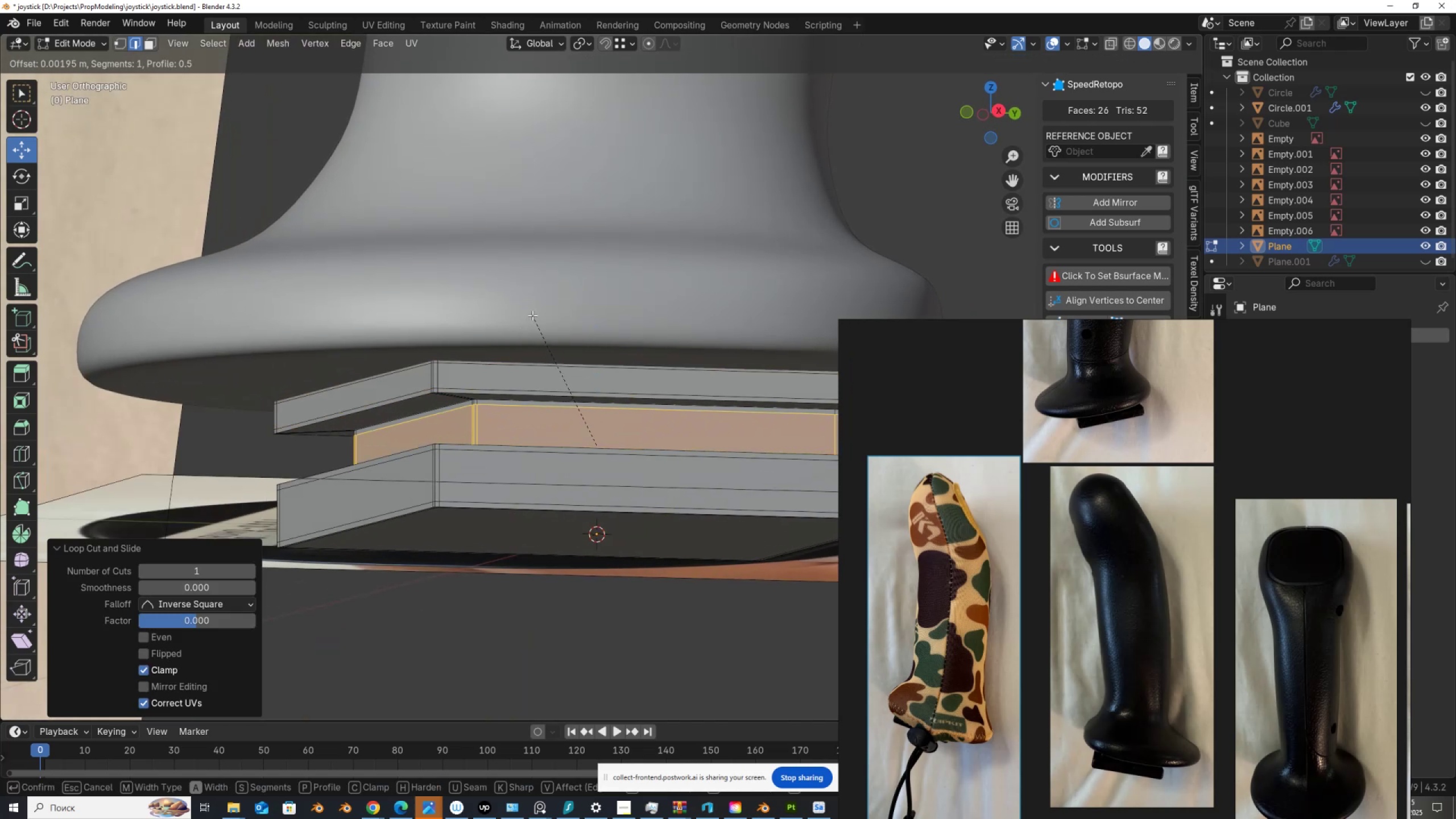 
left_click([532, 315])
 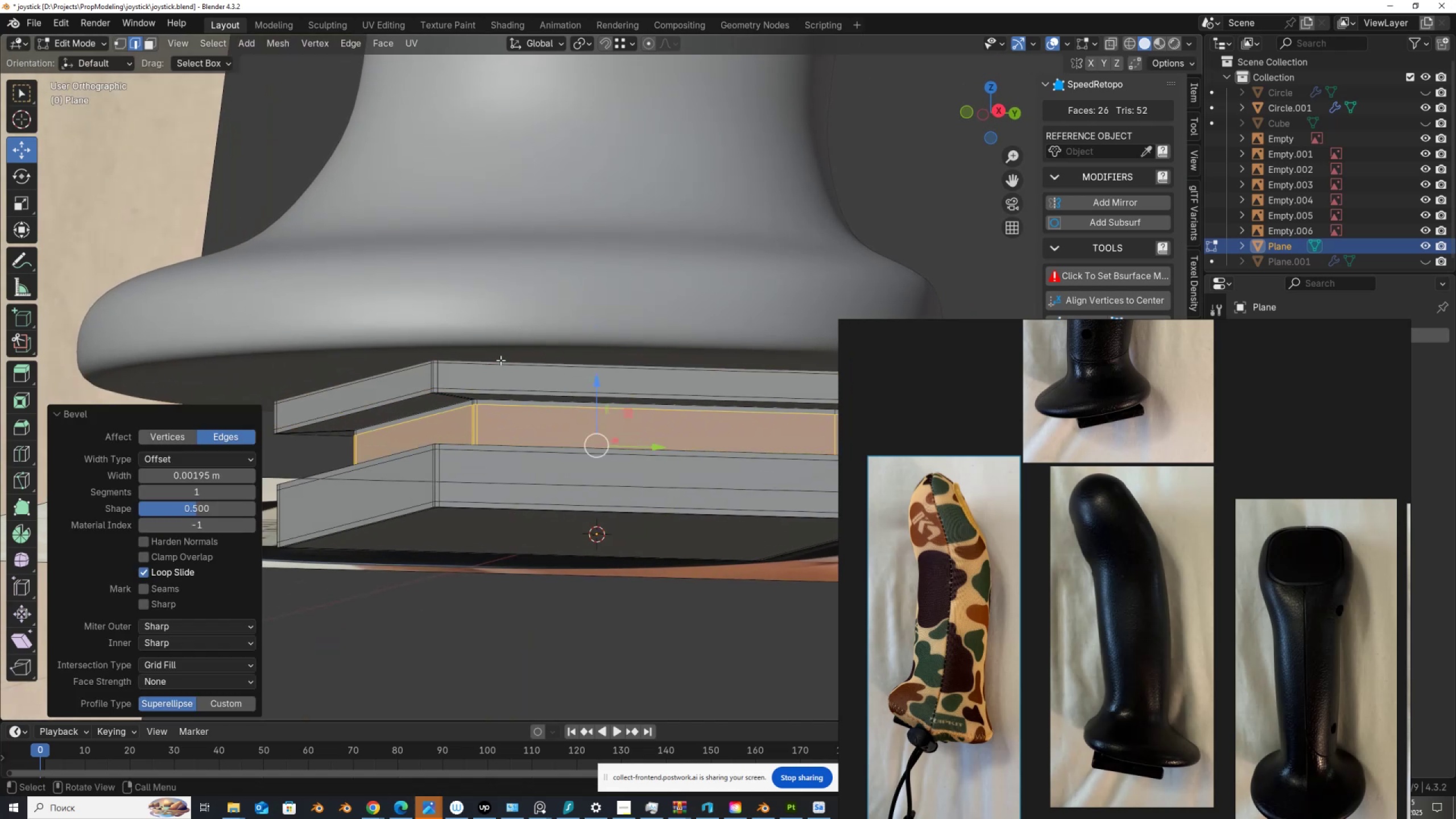 
scroll: coordinate [494, 297], scroll_direction: up, amount: 2.0
 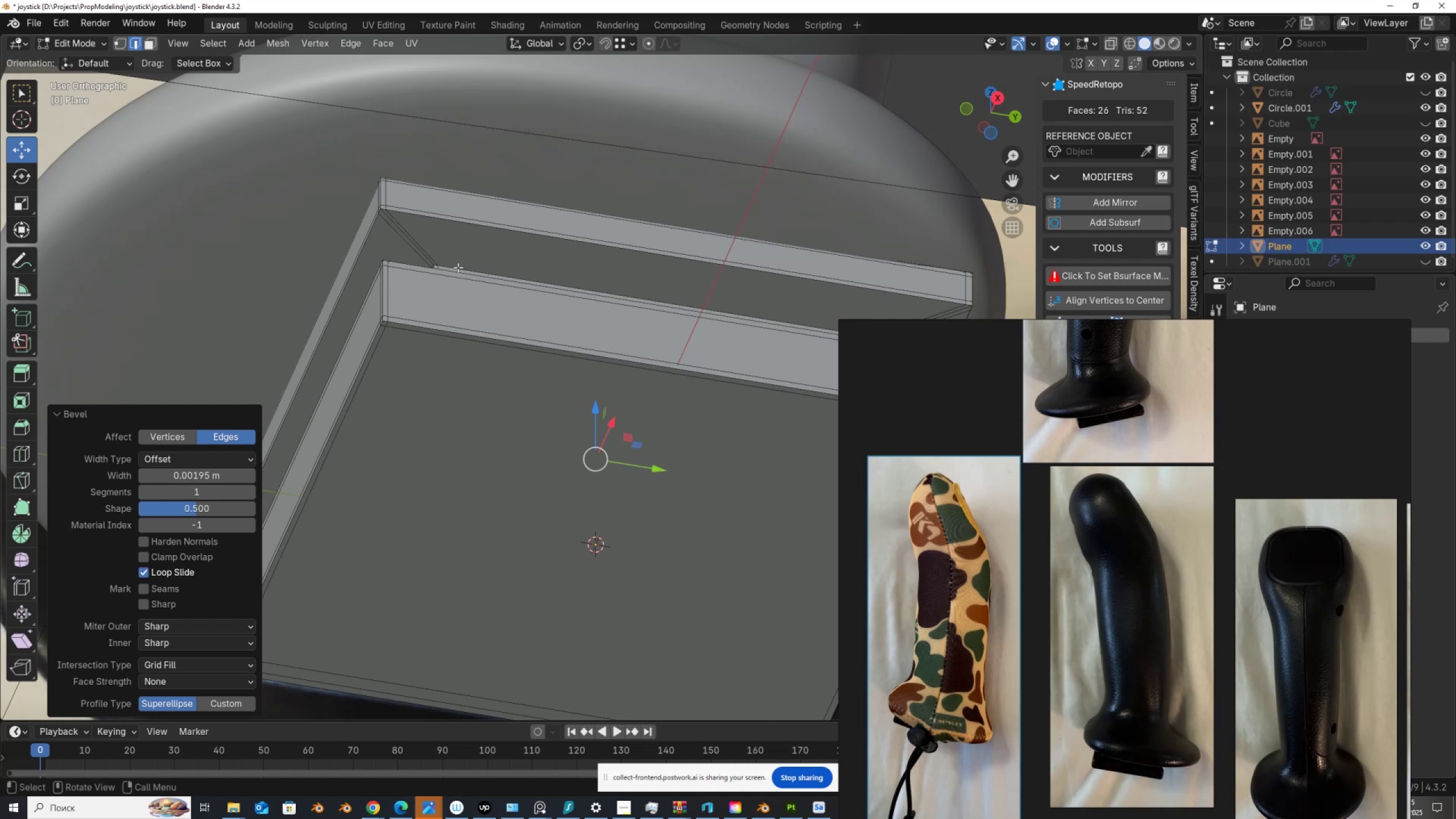 
hold_key(key=ControlLeft, duration=0.62)
 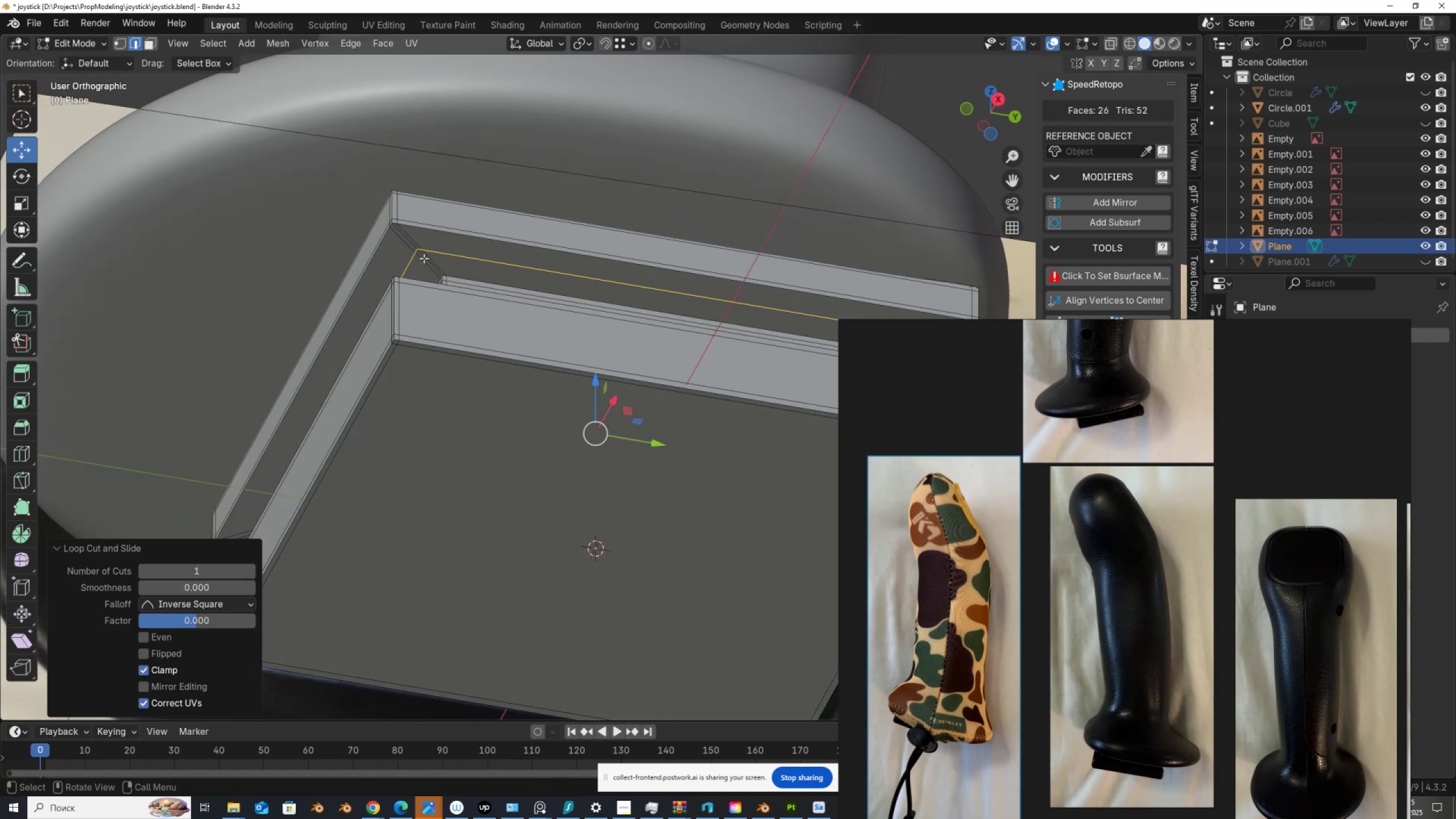 
key(R)
 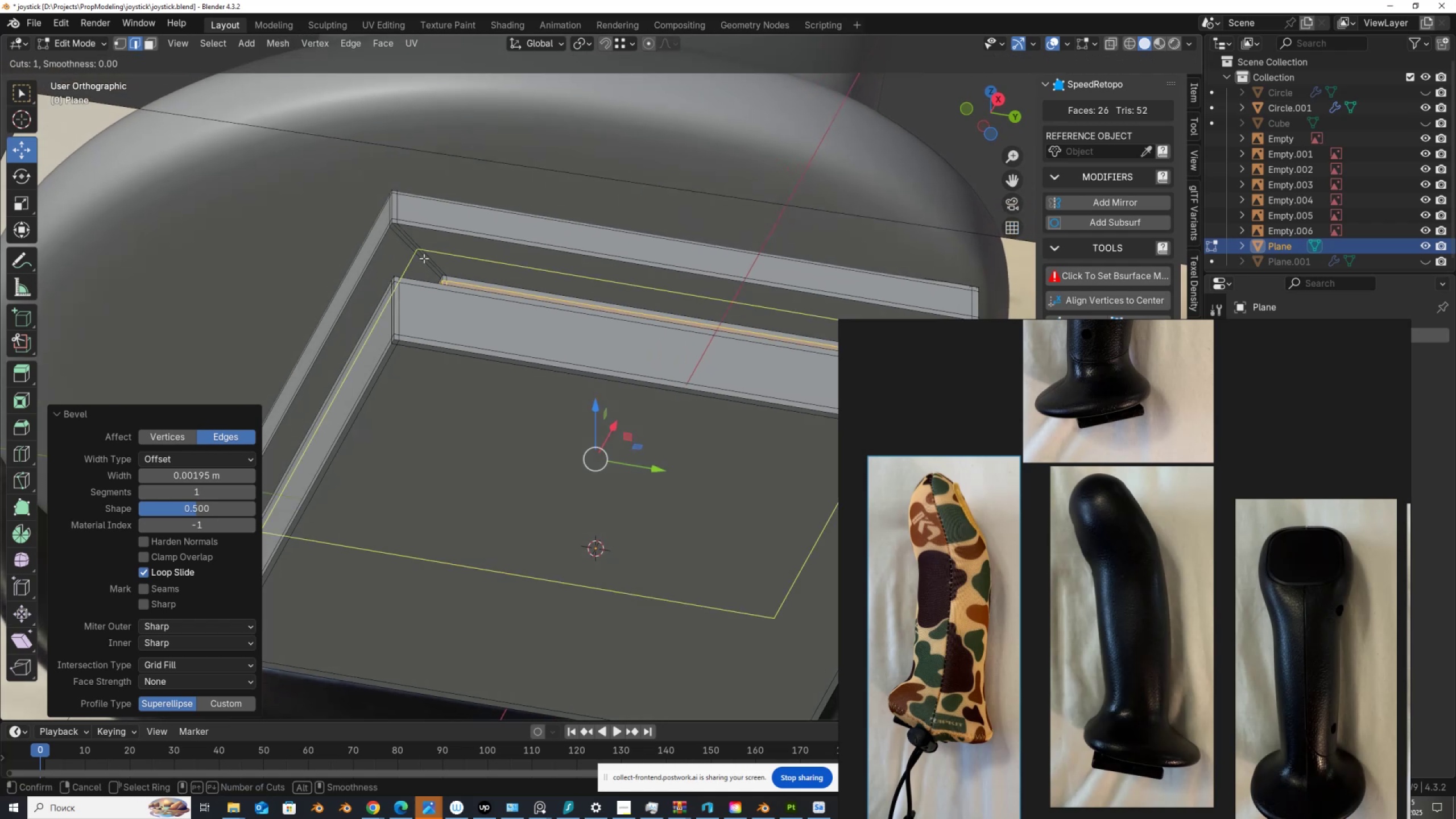 
left_click([424, 258])
 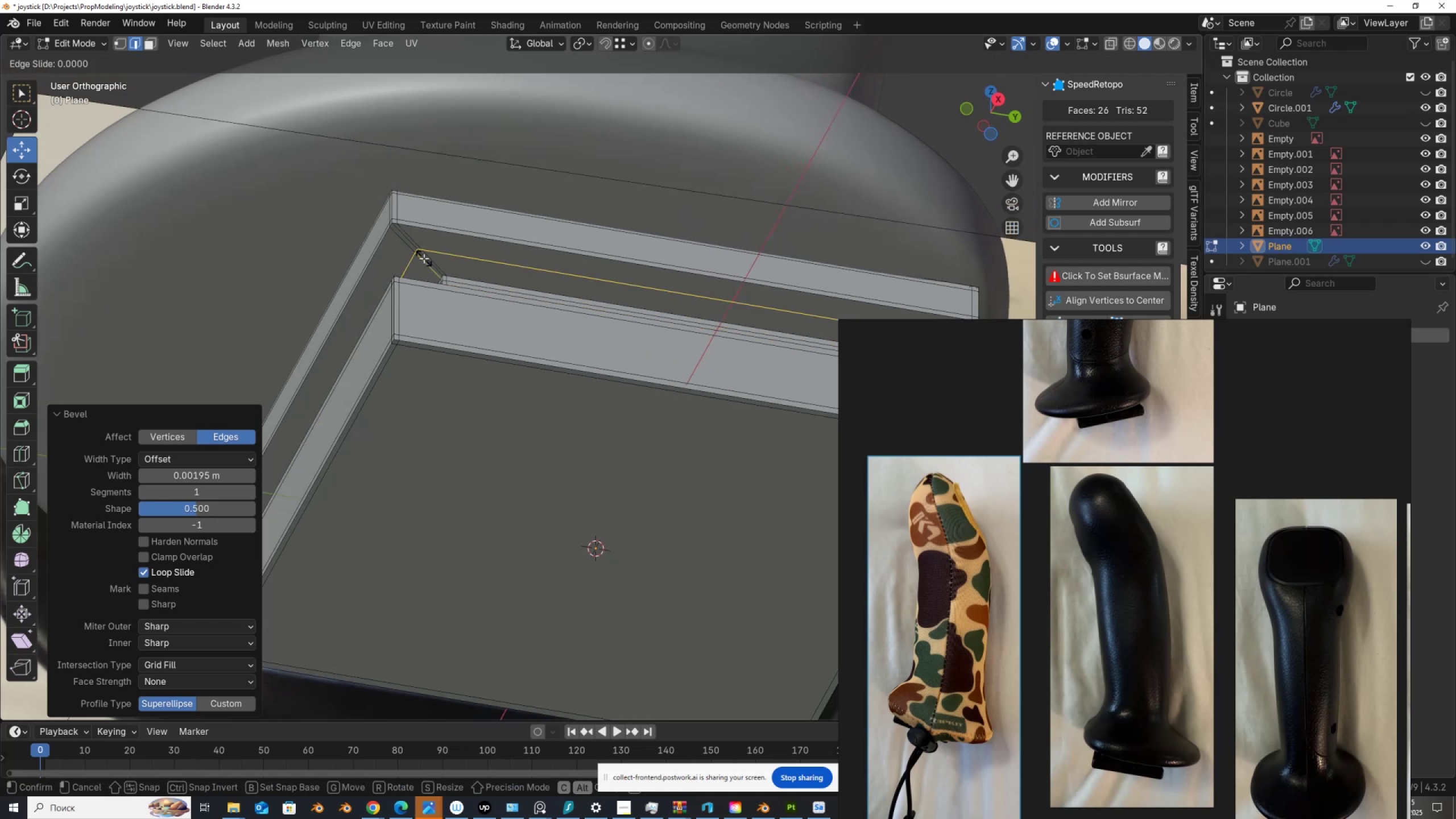 
right_click([424, 258])
 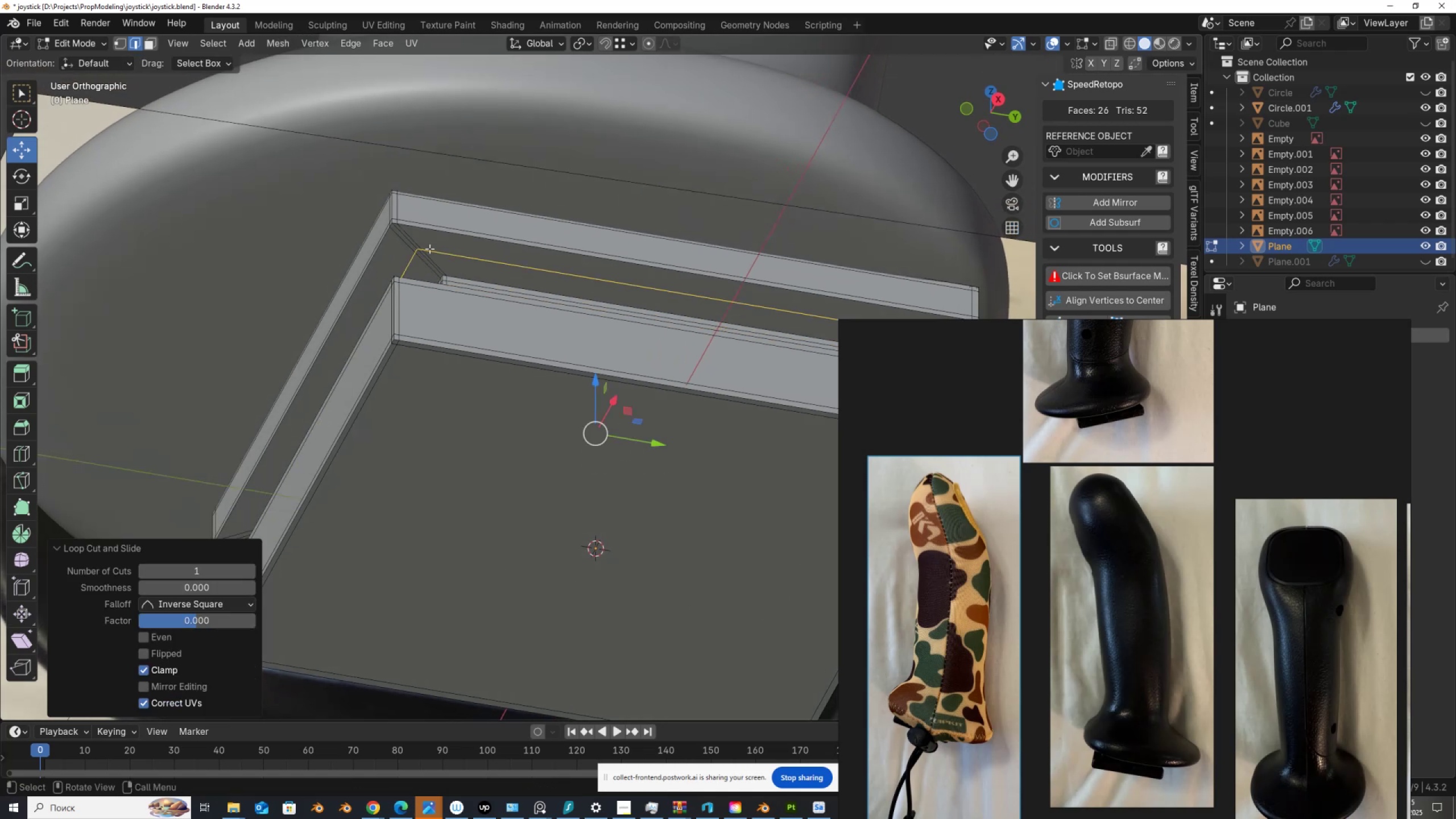 
key(Control+B)
 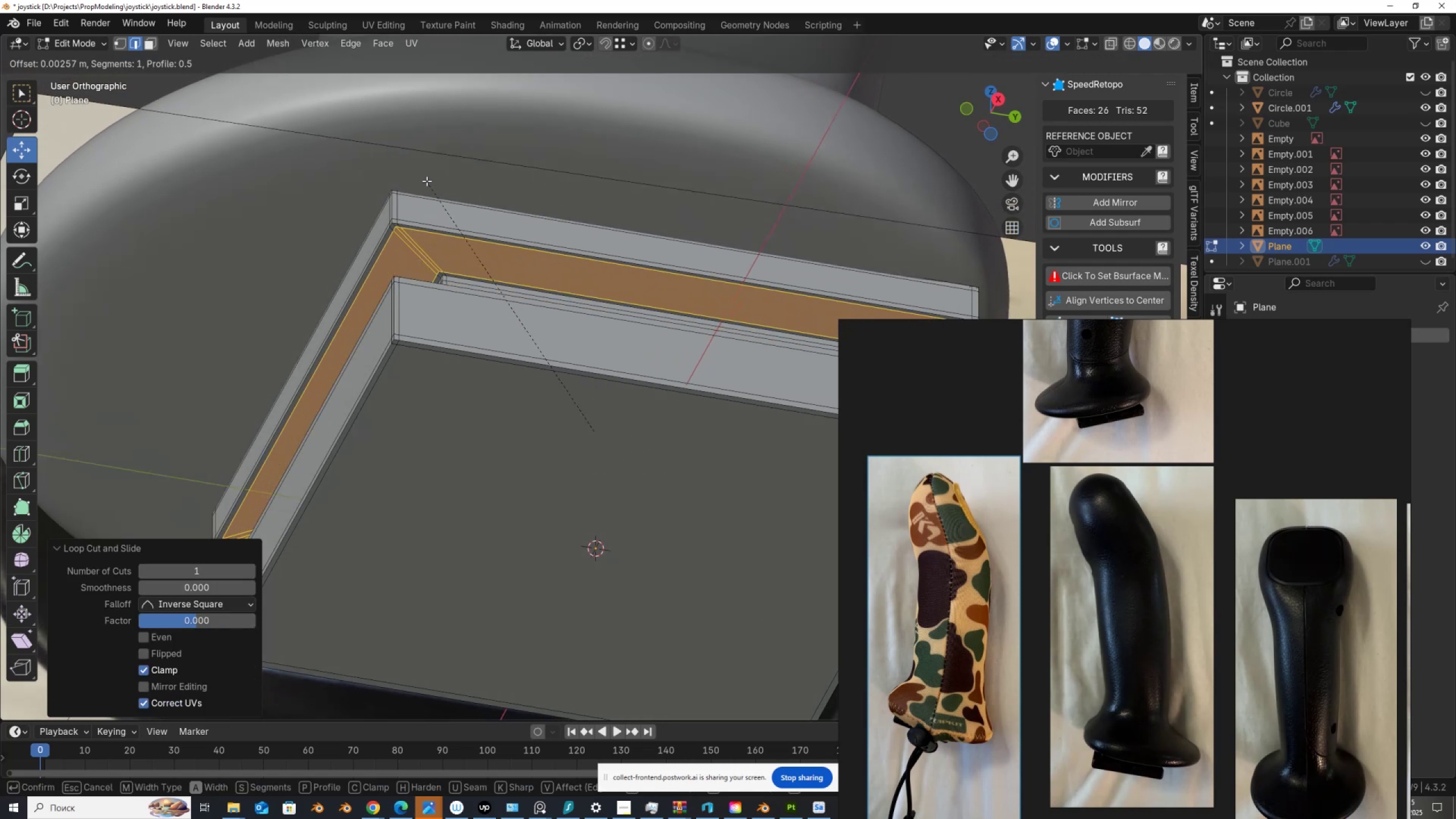 
left_click([427, 181])
 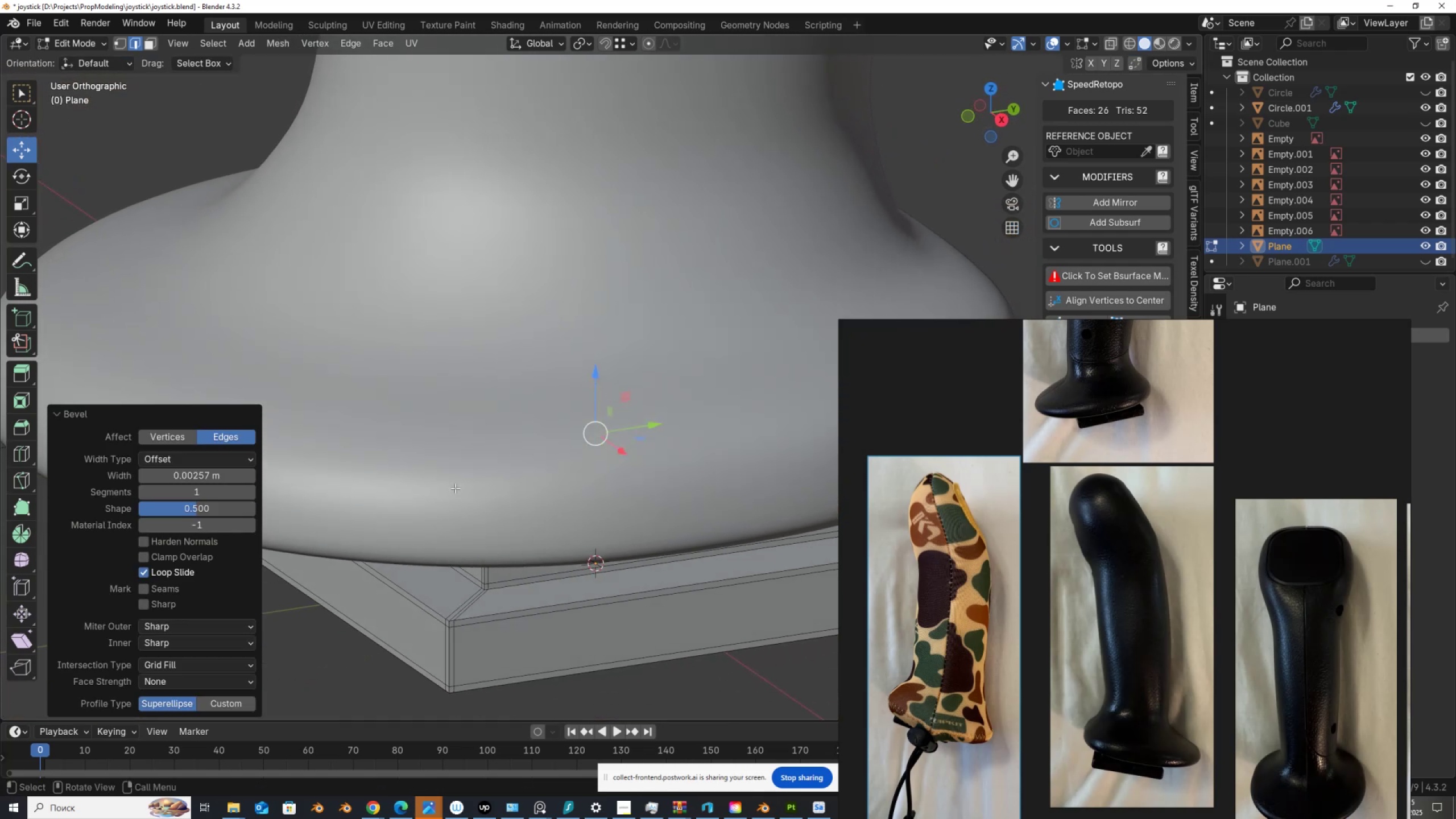 
key(Control+R)
 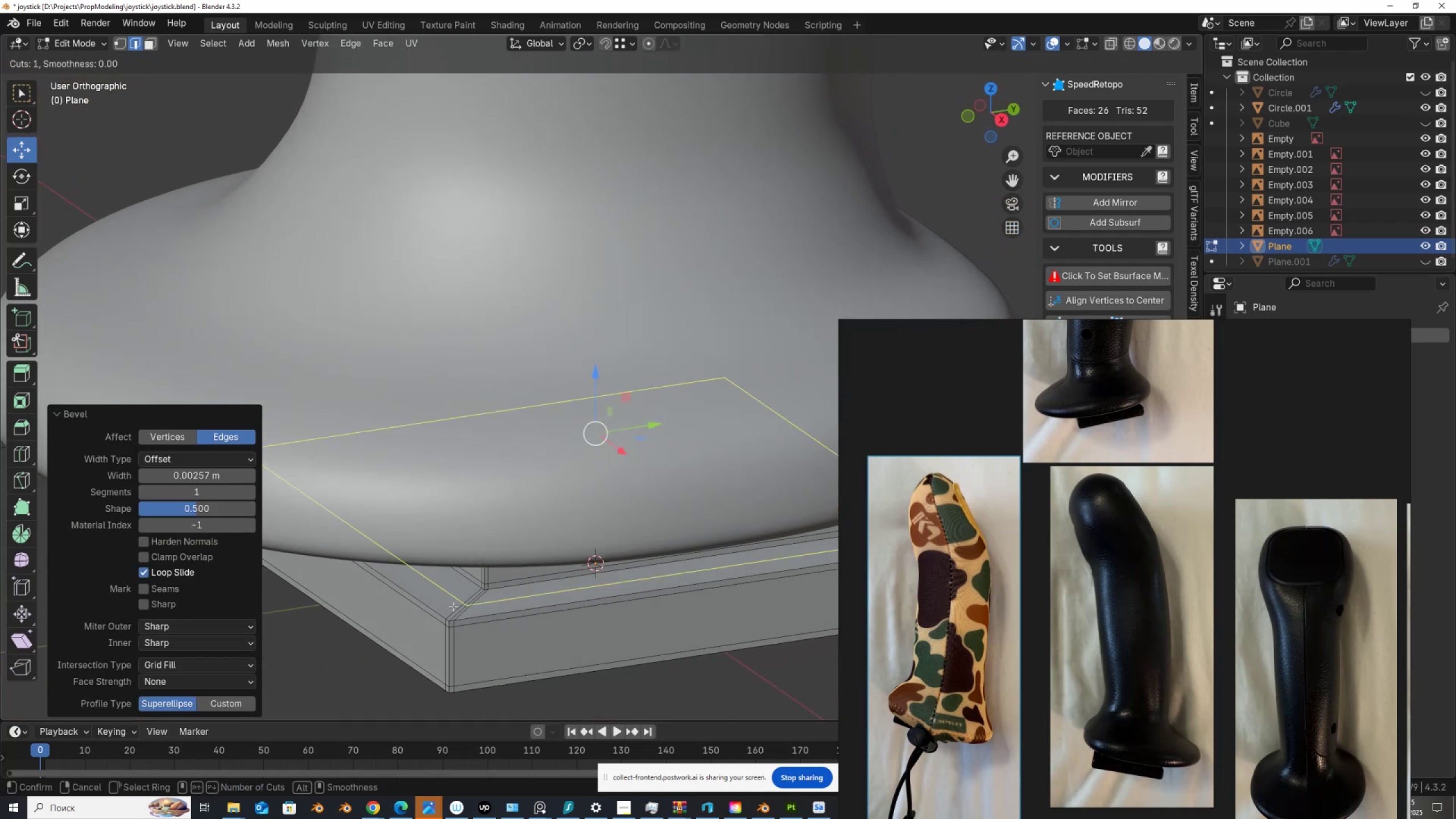 
left_click([453, 606])
 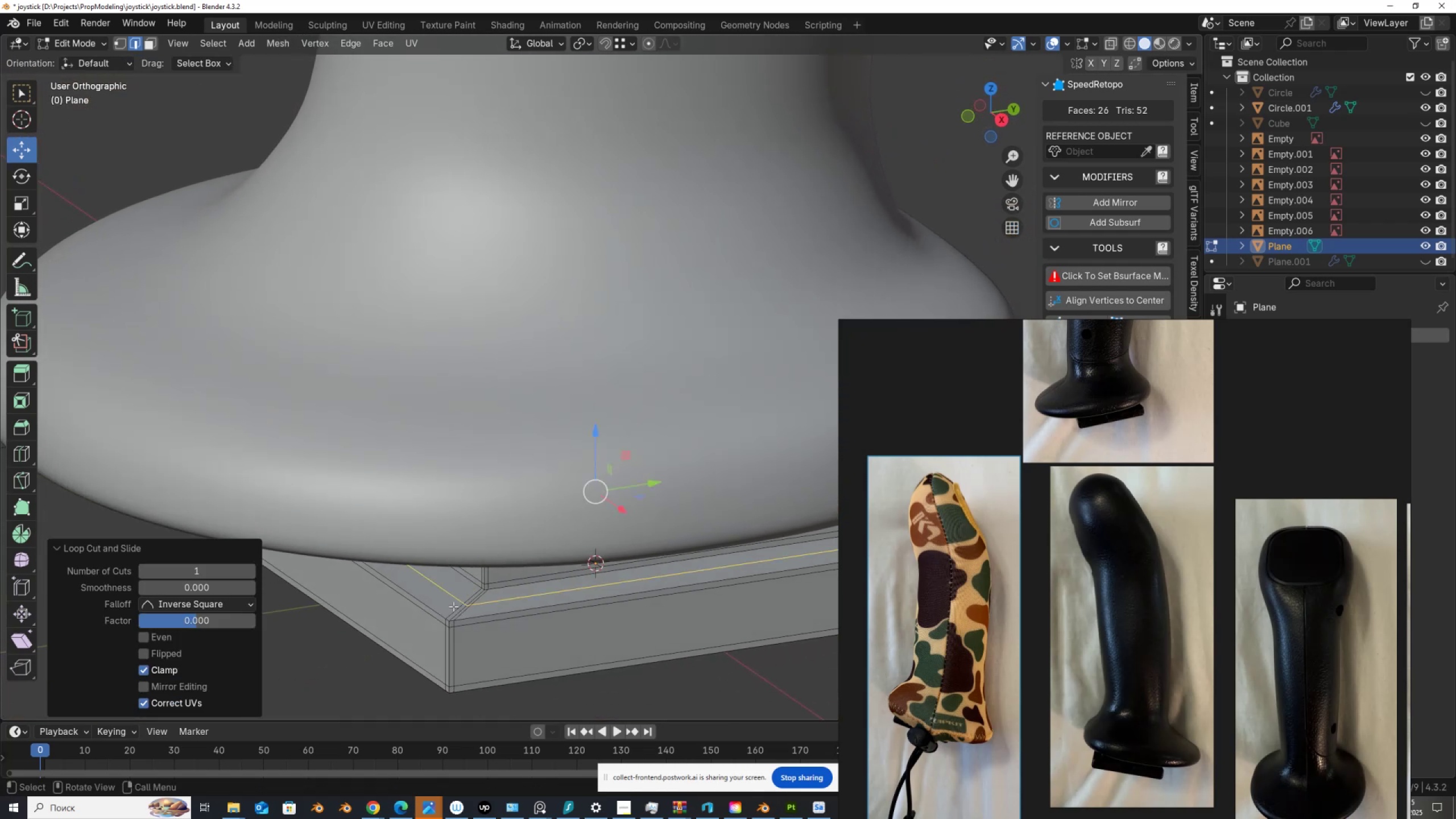 
right_click([453, 606])
 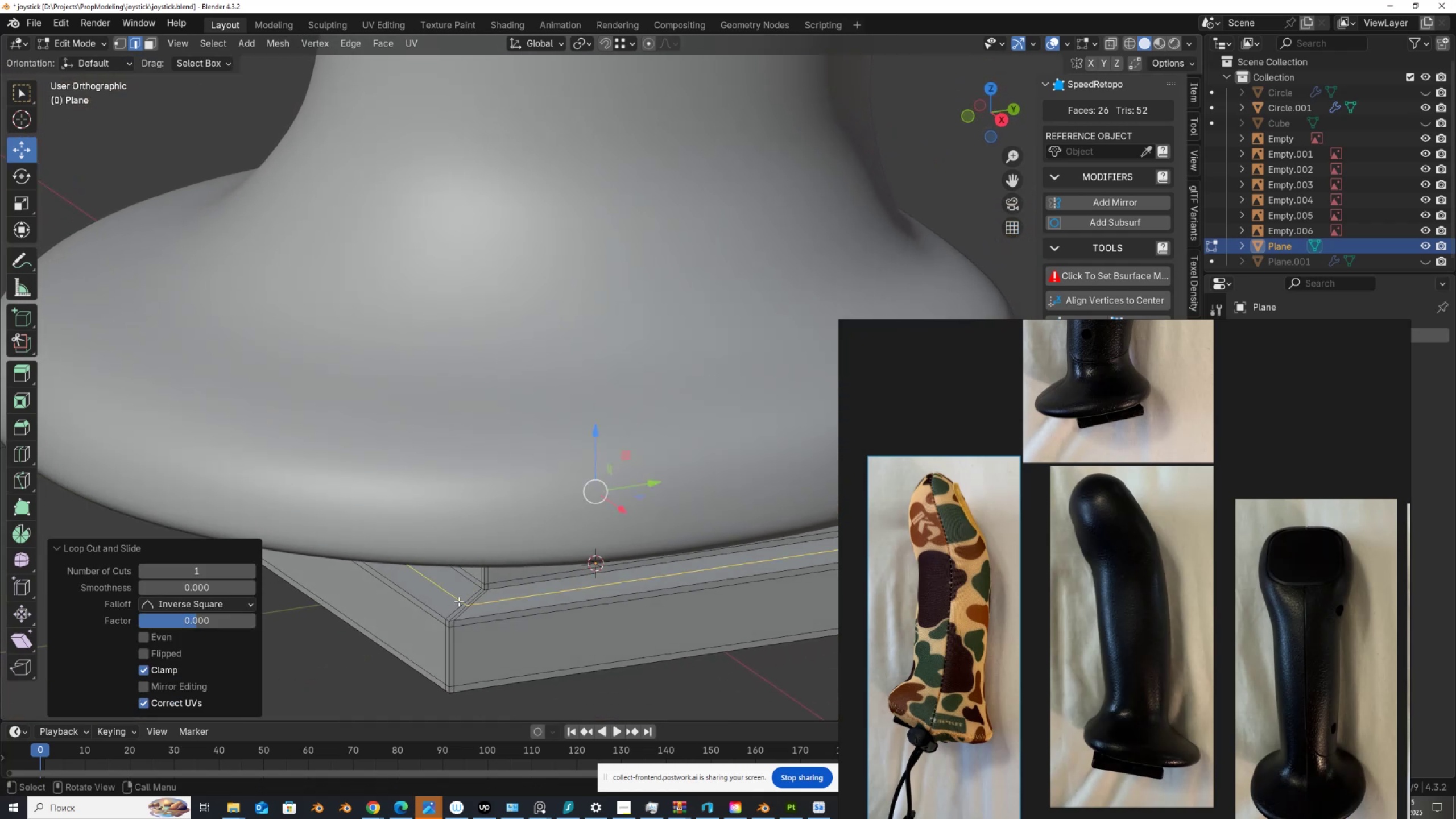 
key(Control+B)
 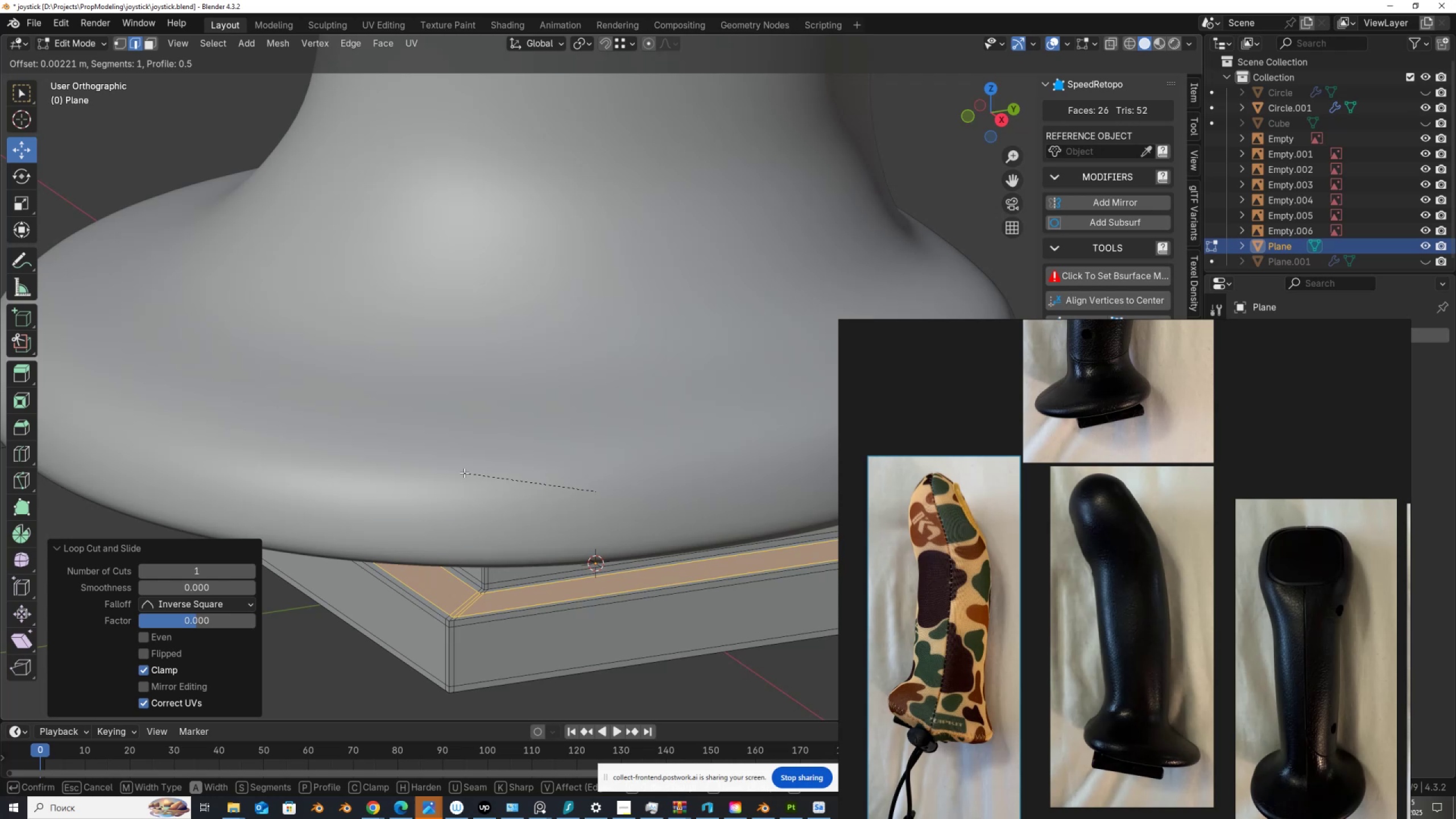 
left_click([464, 473])
 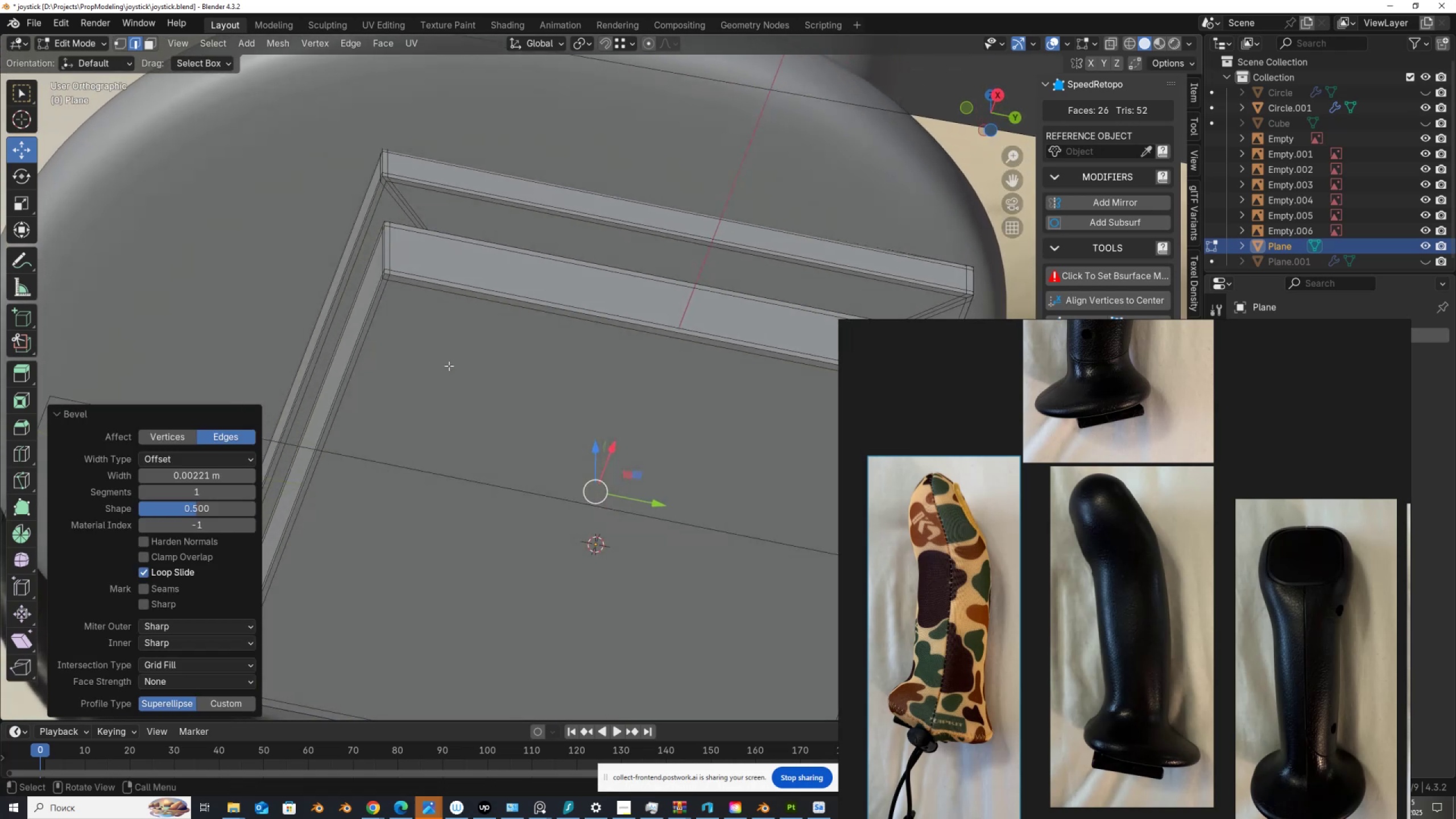 
hold_key(key=ShiftLeft, duration=0.33)
 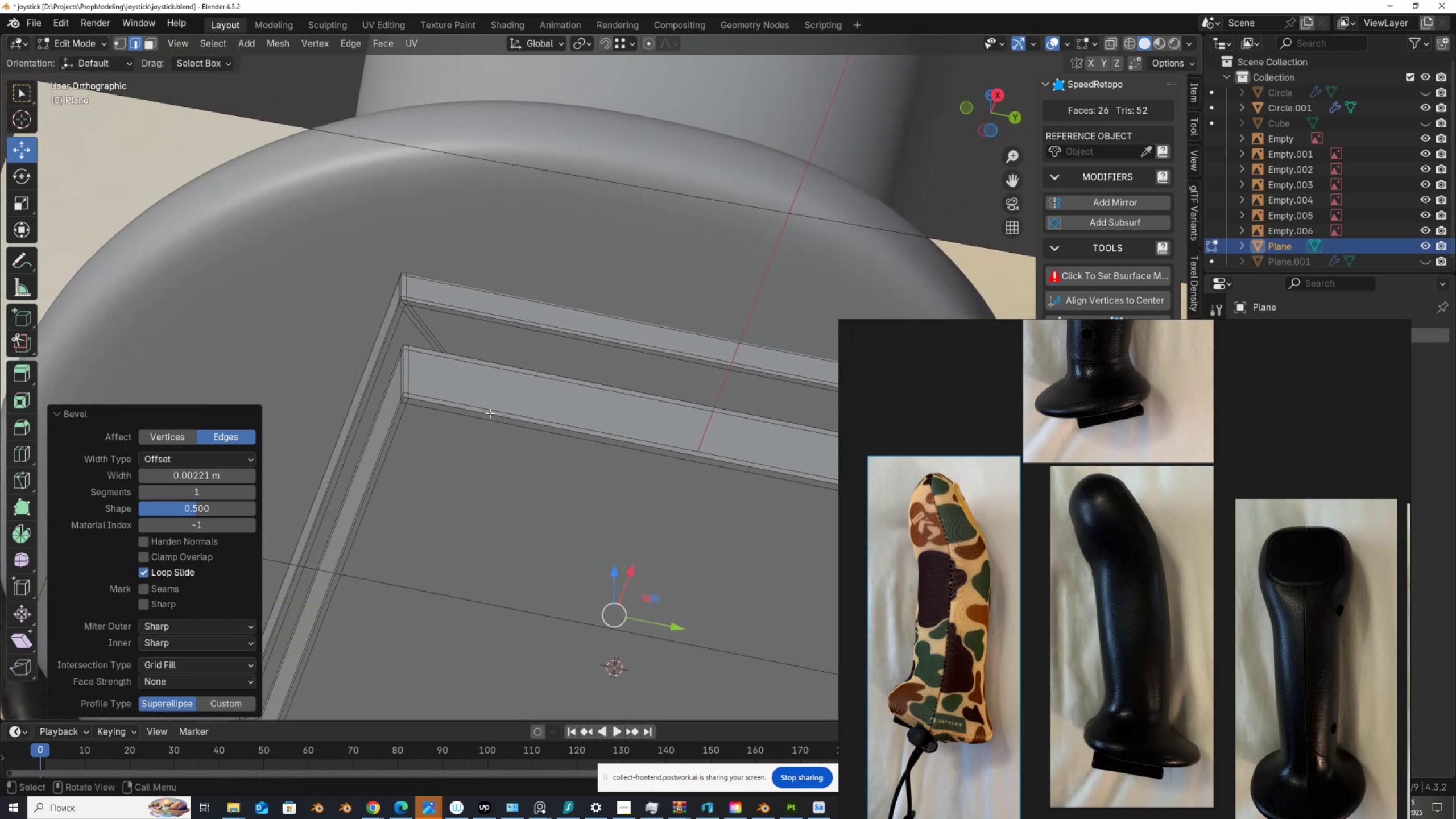 
key(Alt+Shift+AltLeft)
 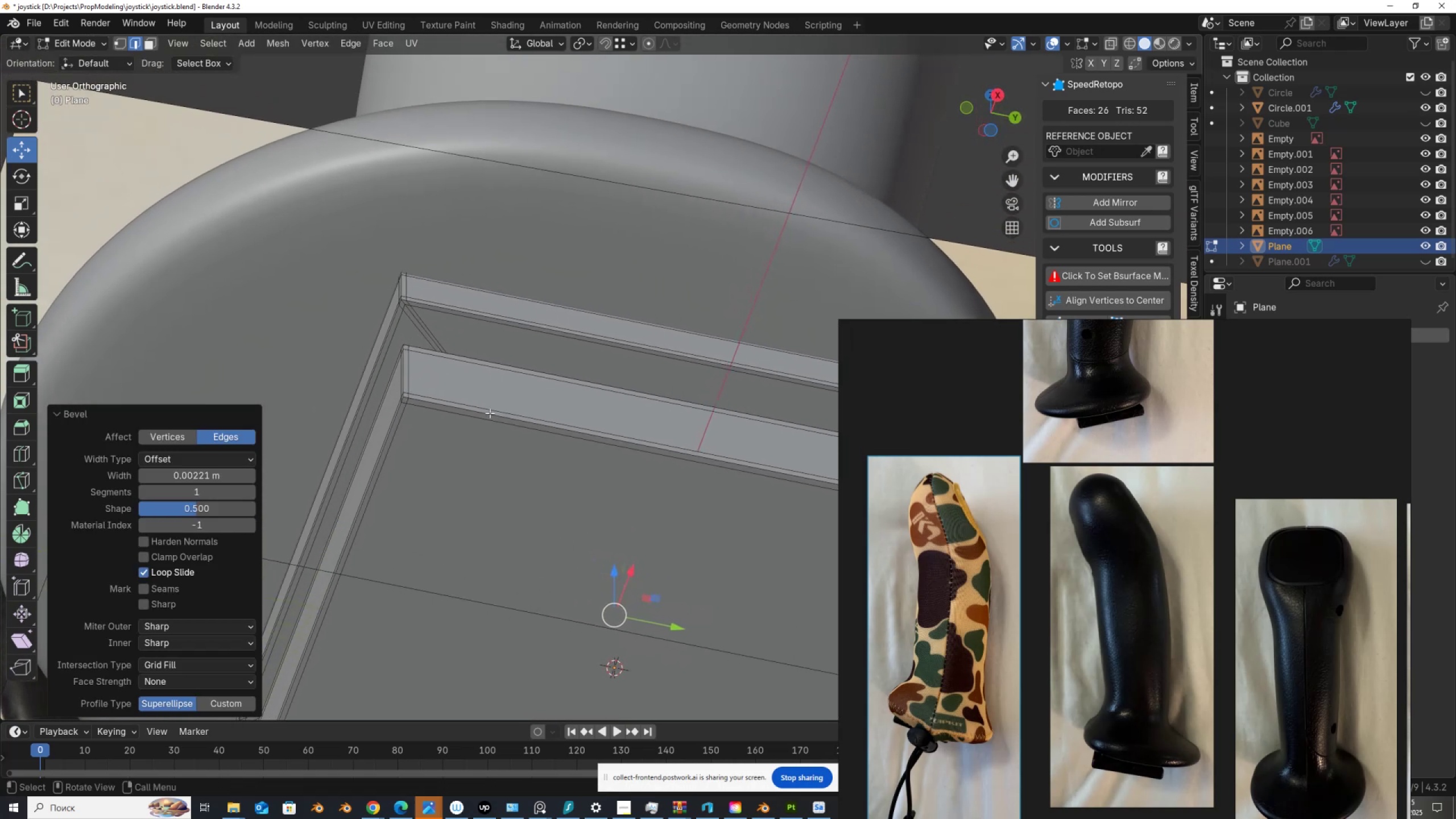 
key(Alt+Shift+Z)
 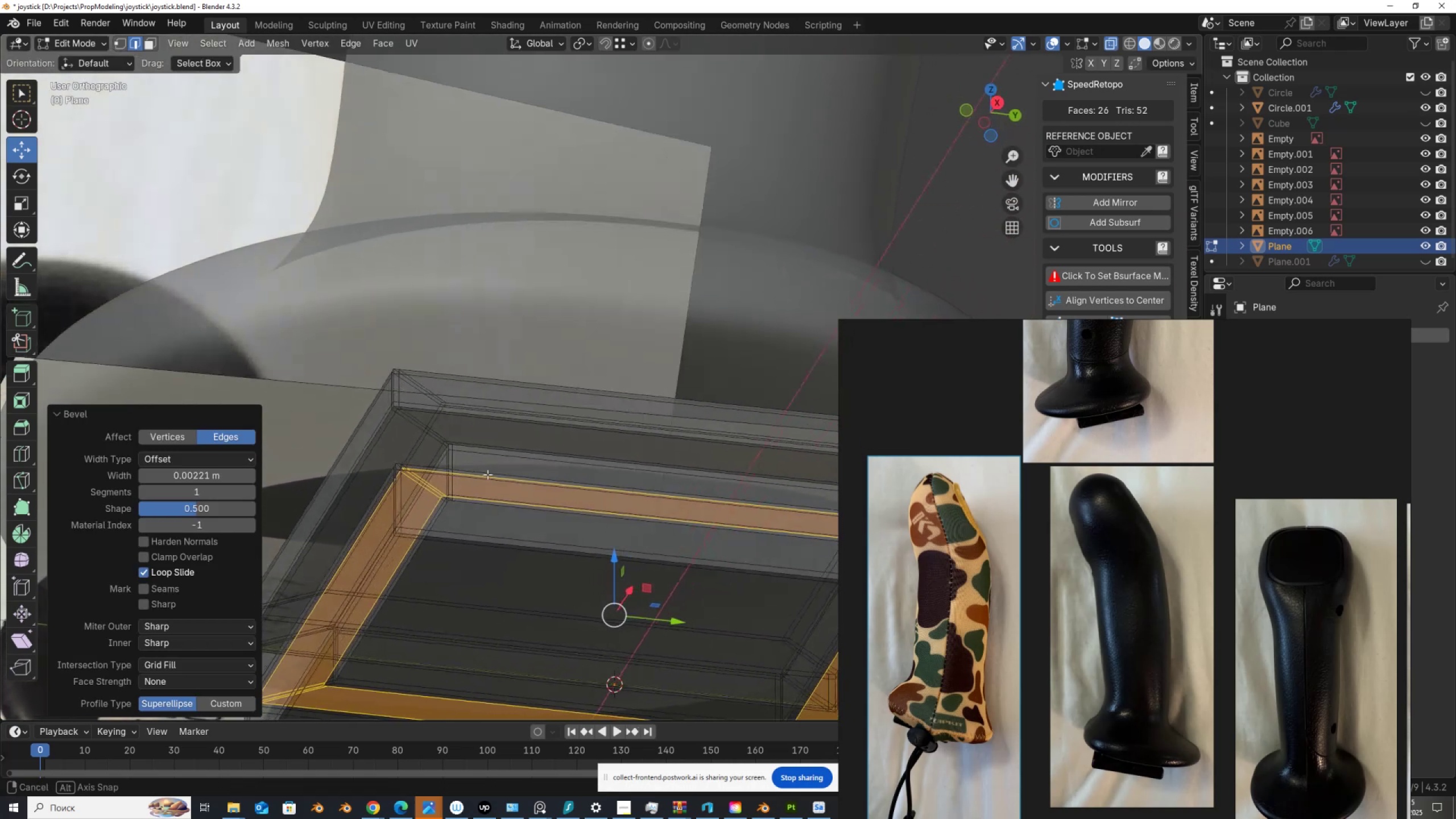 
key(Alt+AltLeft)
 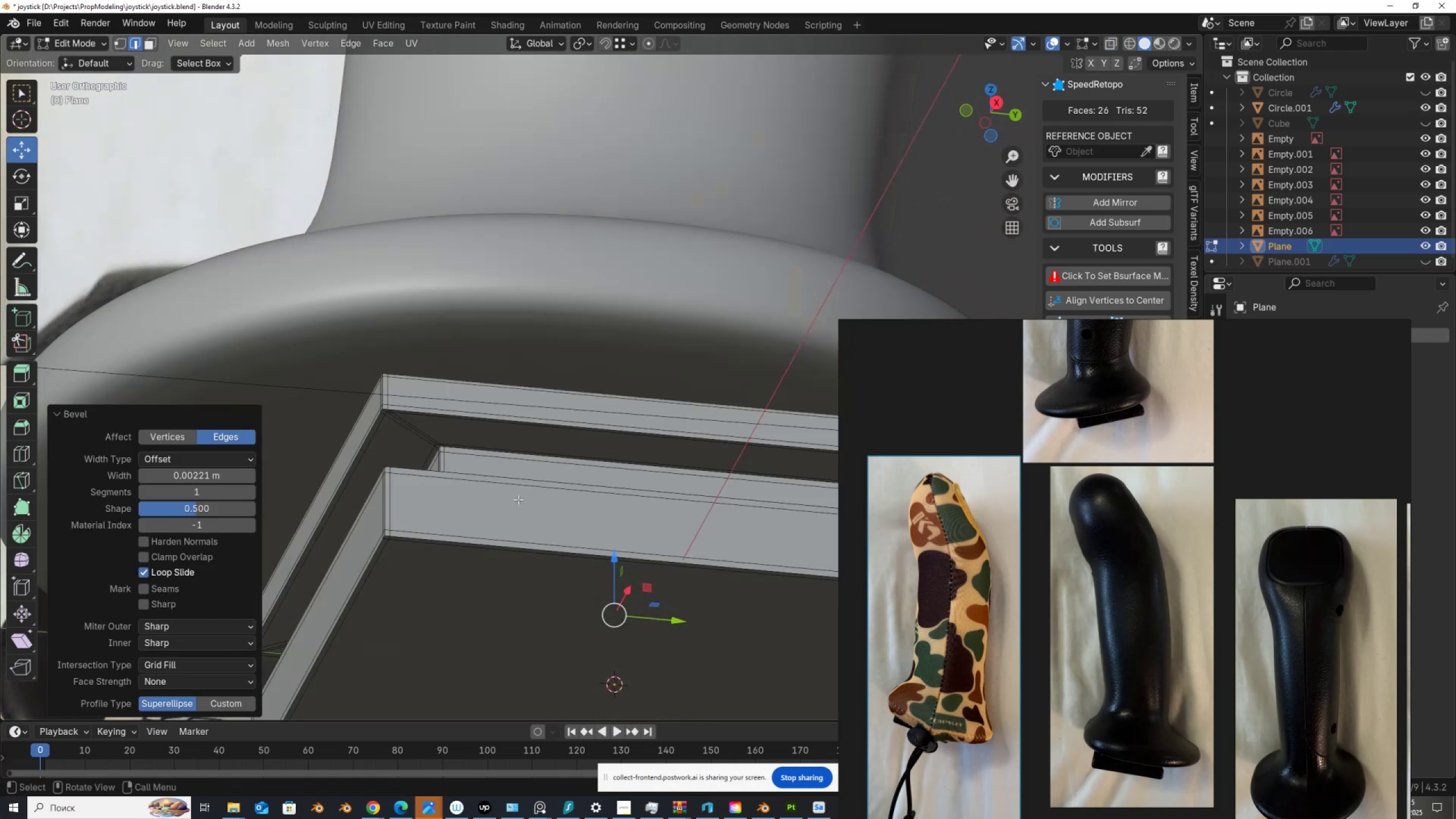 
key(Alt+Z)
 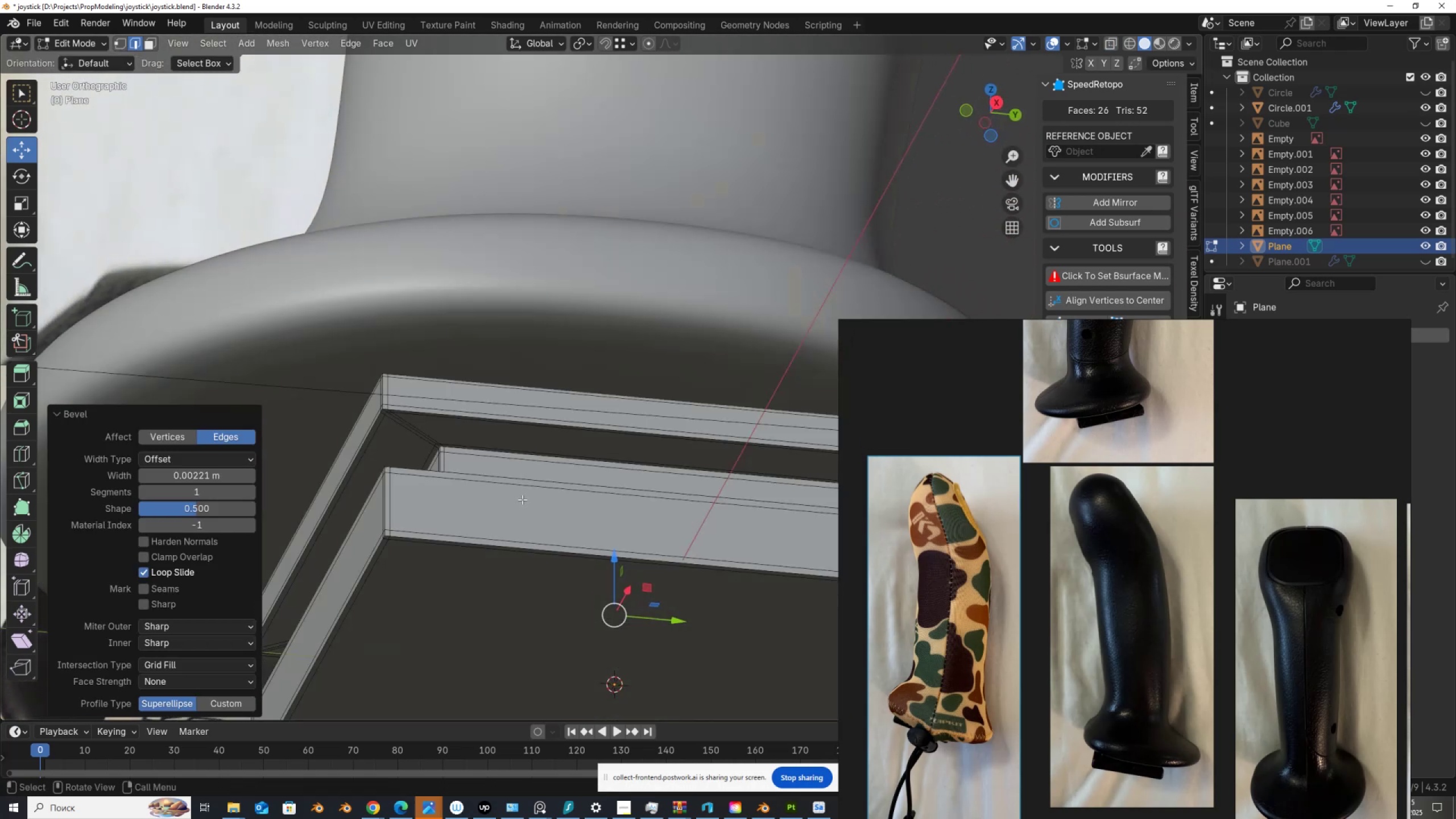 
key(Tab)
 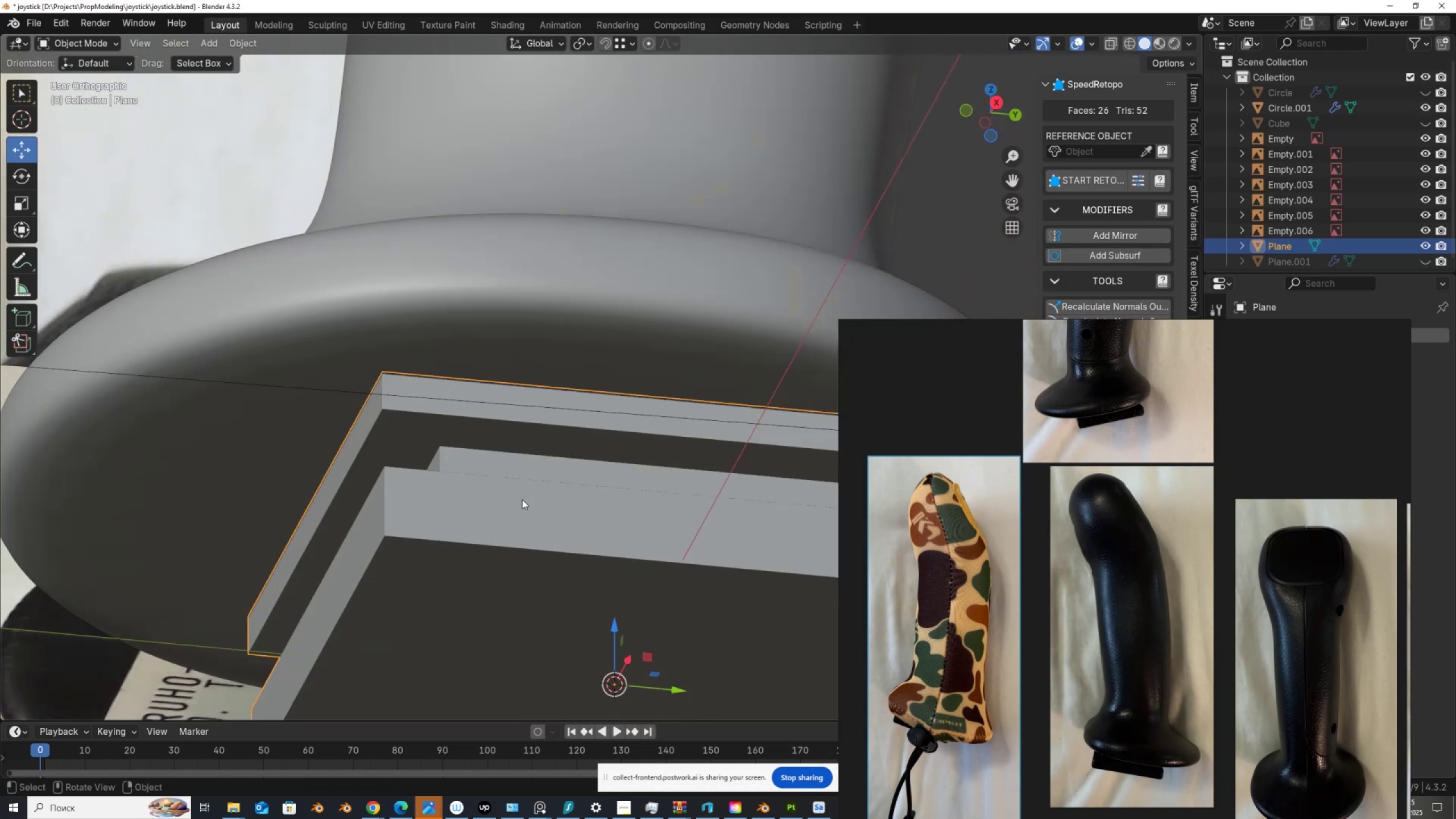 
hold_key(key=ControlLeft, duration=0.42)
 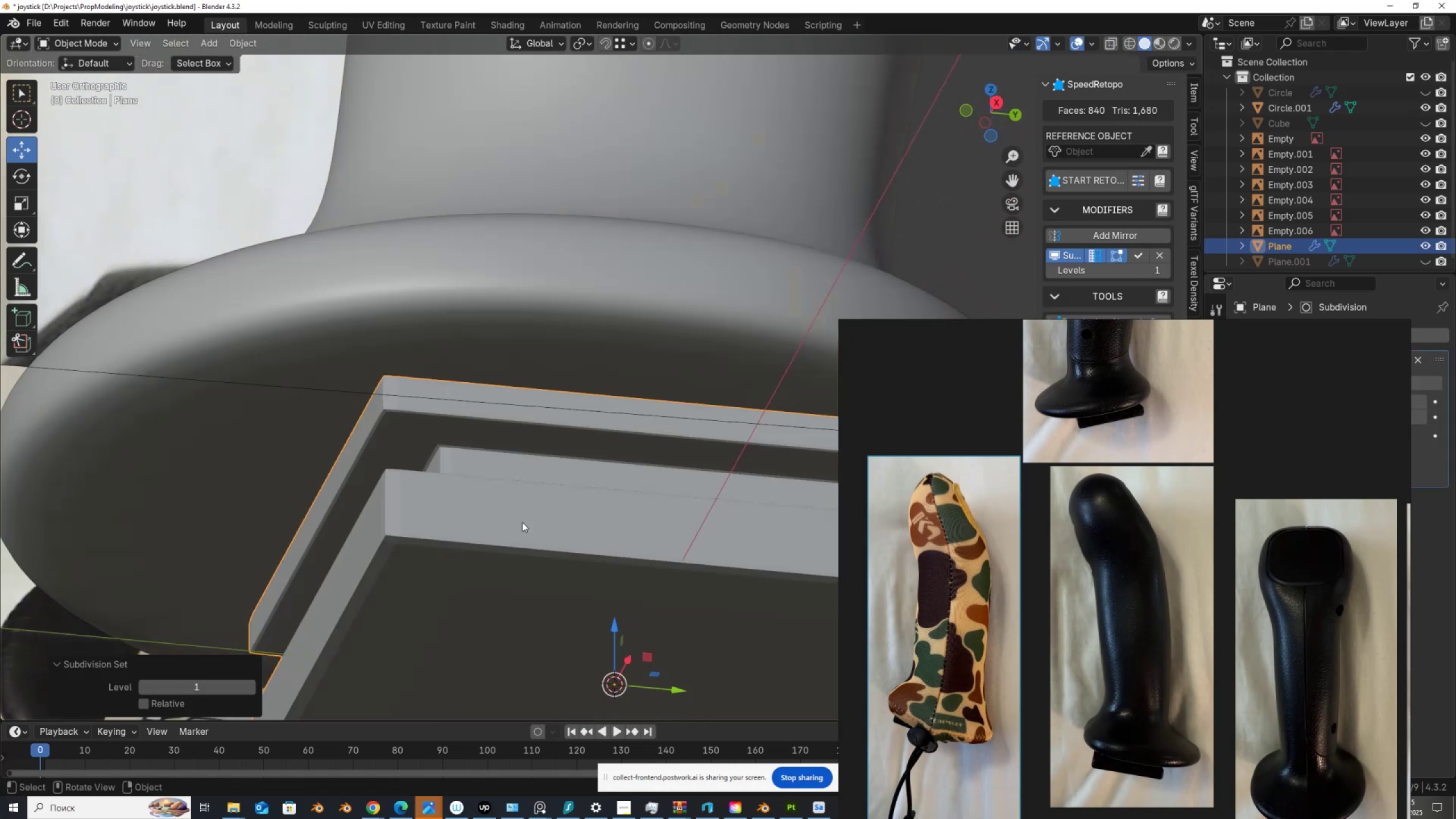 
key(1)
 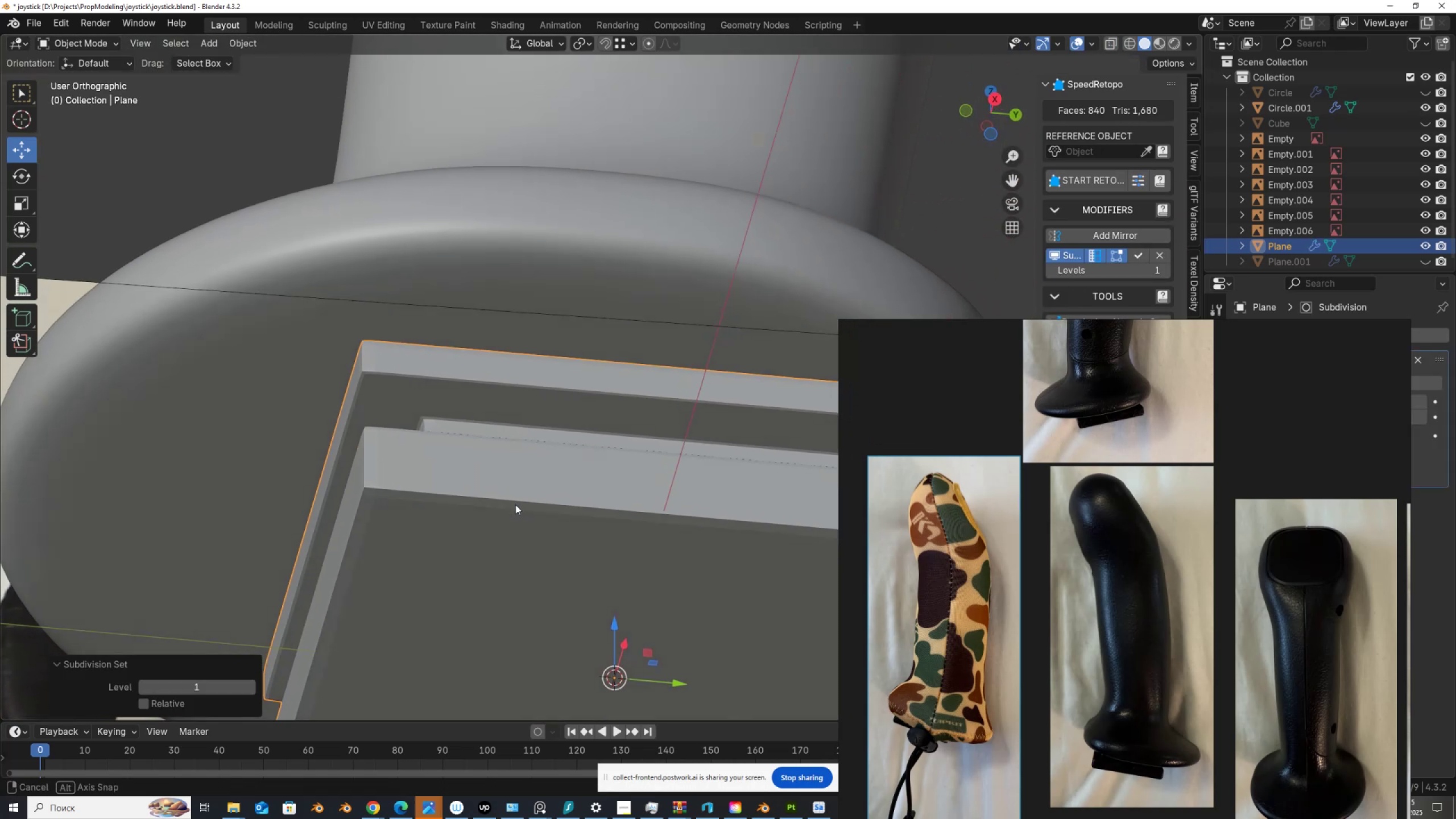 
key(Control+2)
 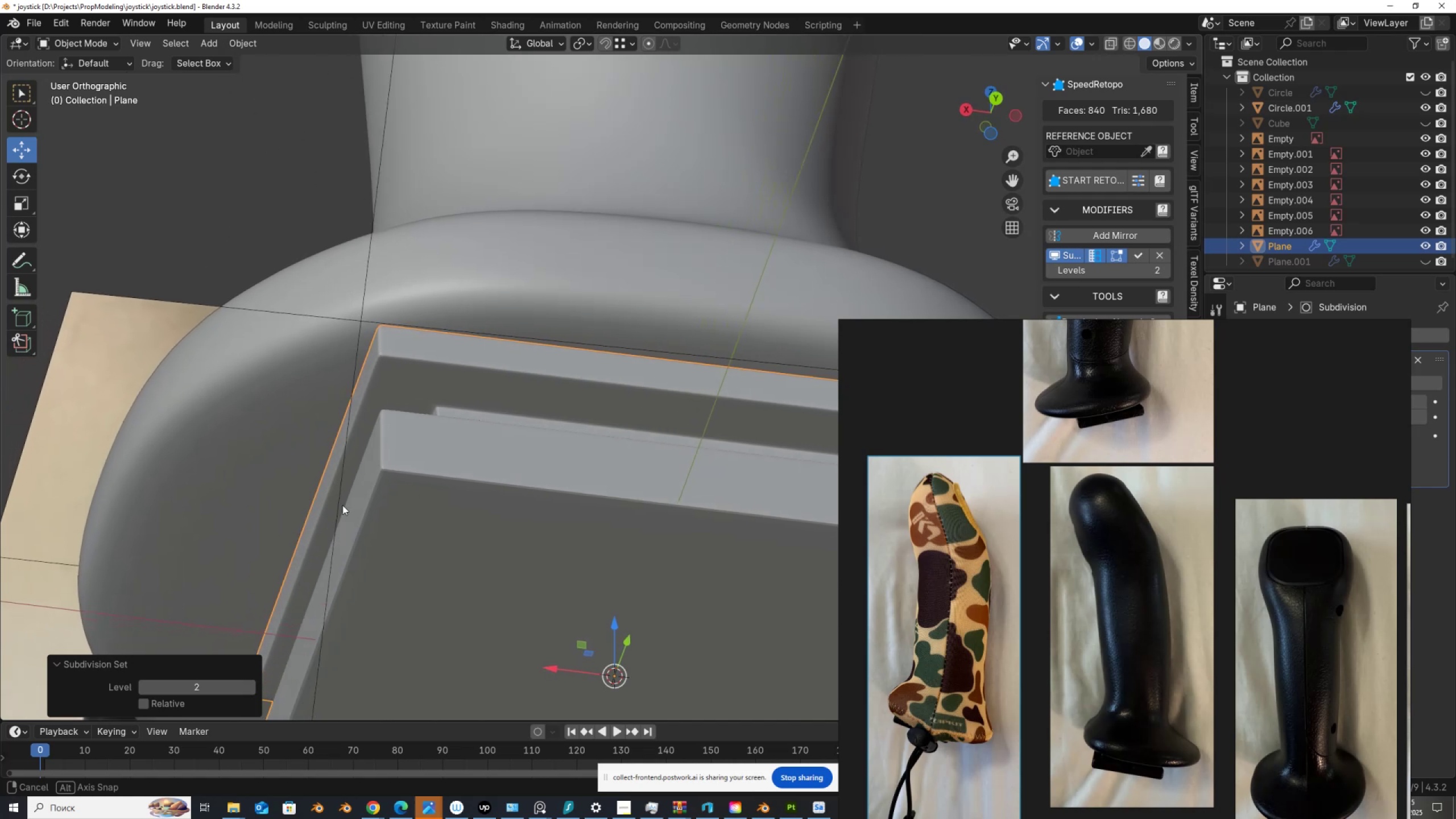 
scroll: coordinate [427, 499], scroll_direction: down, amount: 10.0
 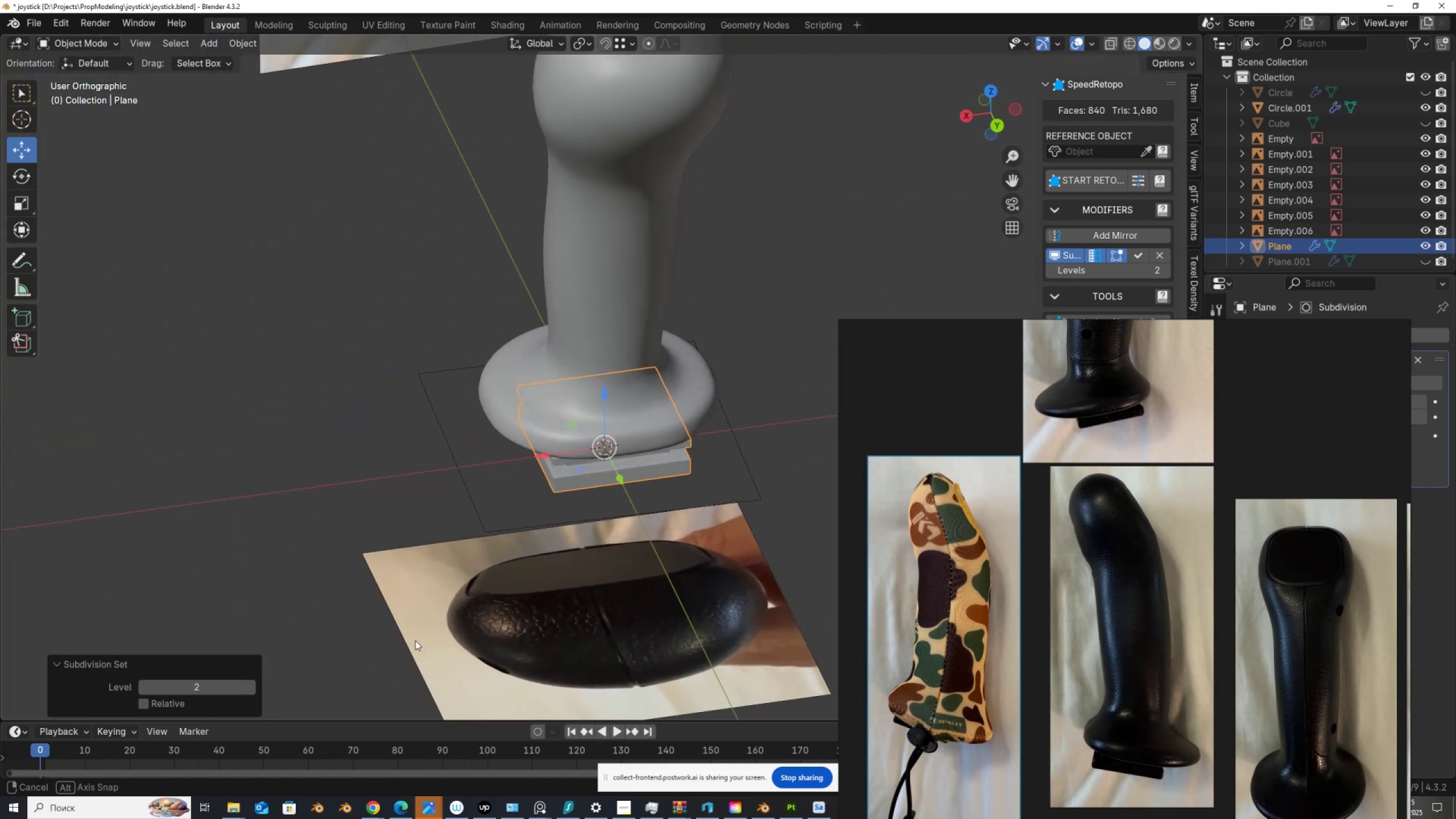 
scroll: coordinate [637, 474], scroll_direction: up, amount: 5.0
 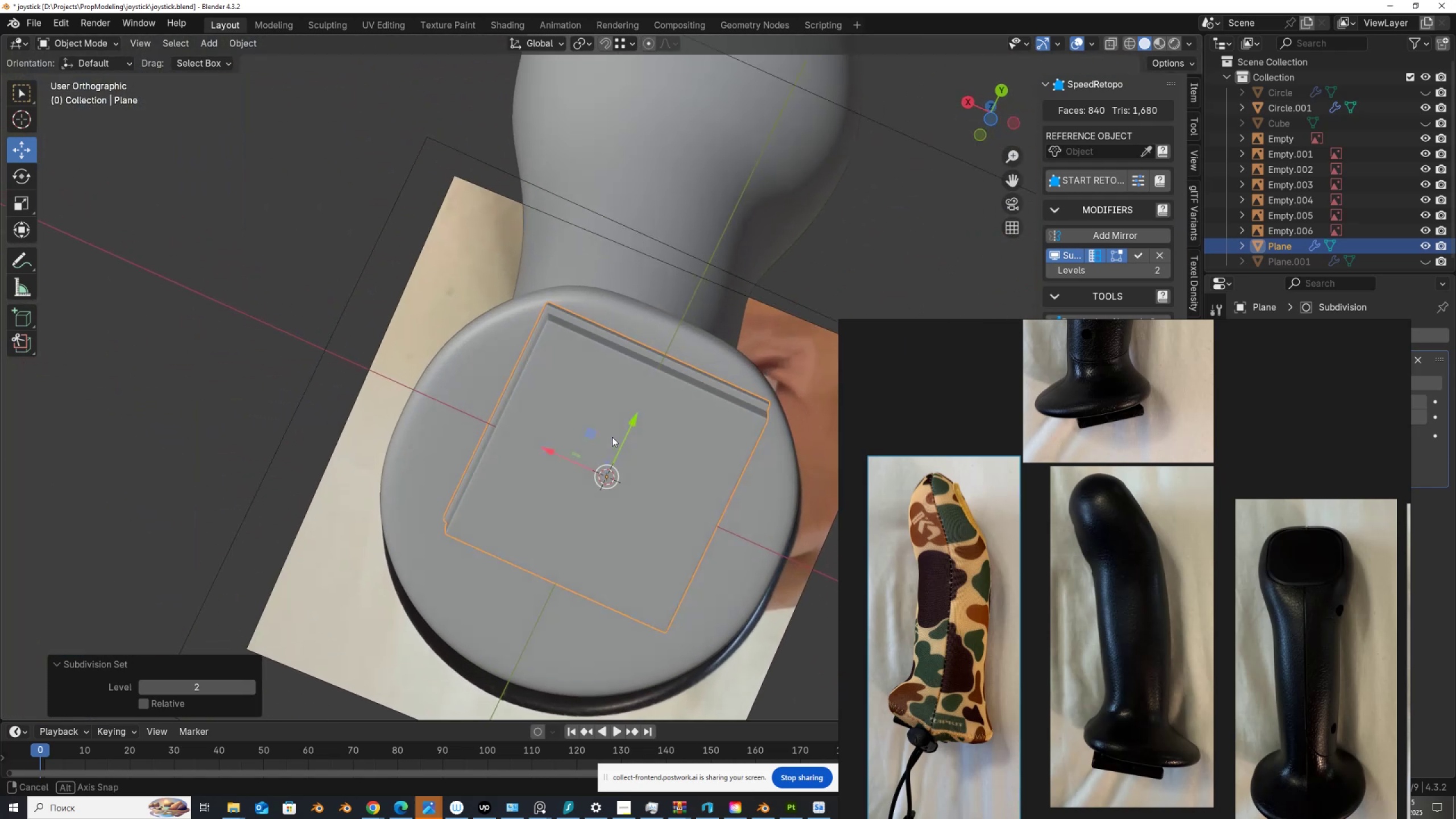 
hold_key(key=AltLeft, duration=1.24)
 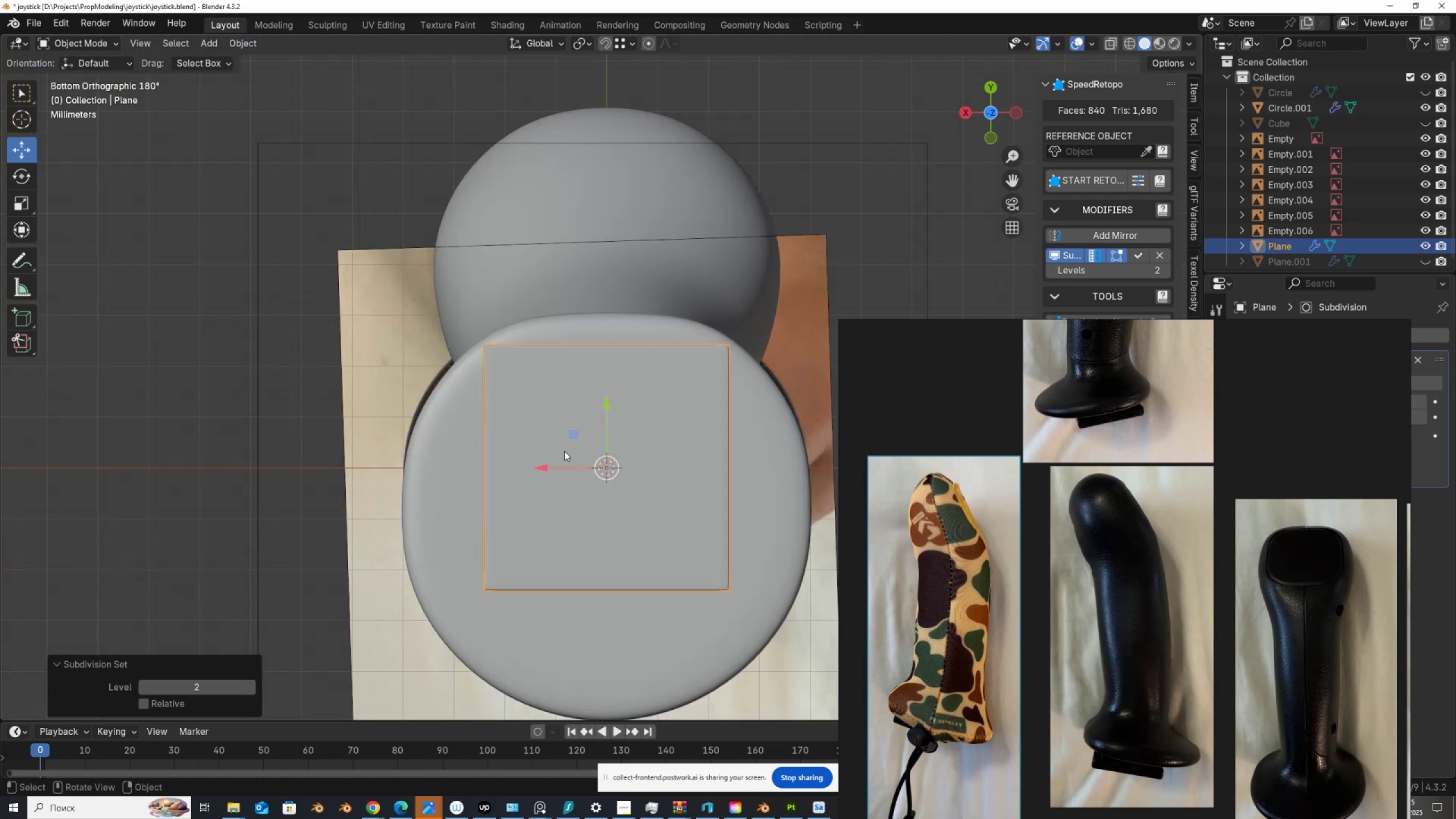 
scroll: coordinate [565, 454], scroll_direction: up, amount: 1.0
 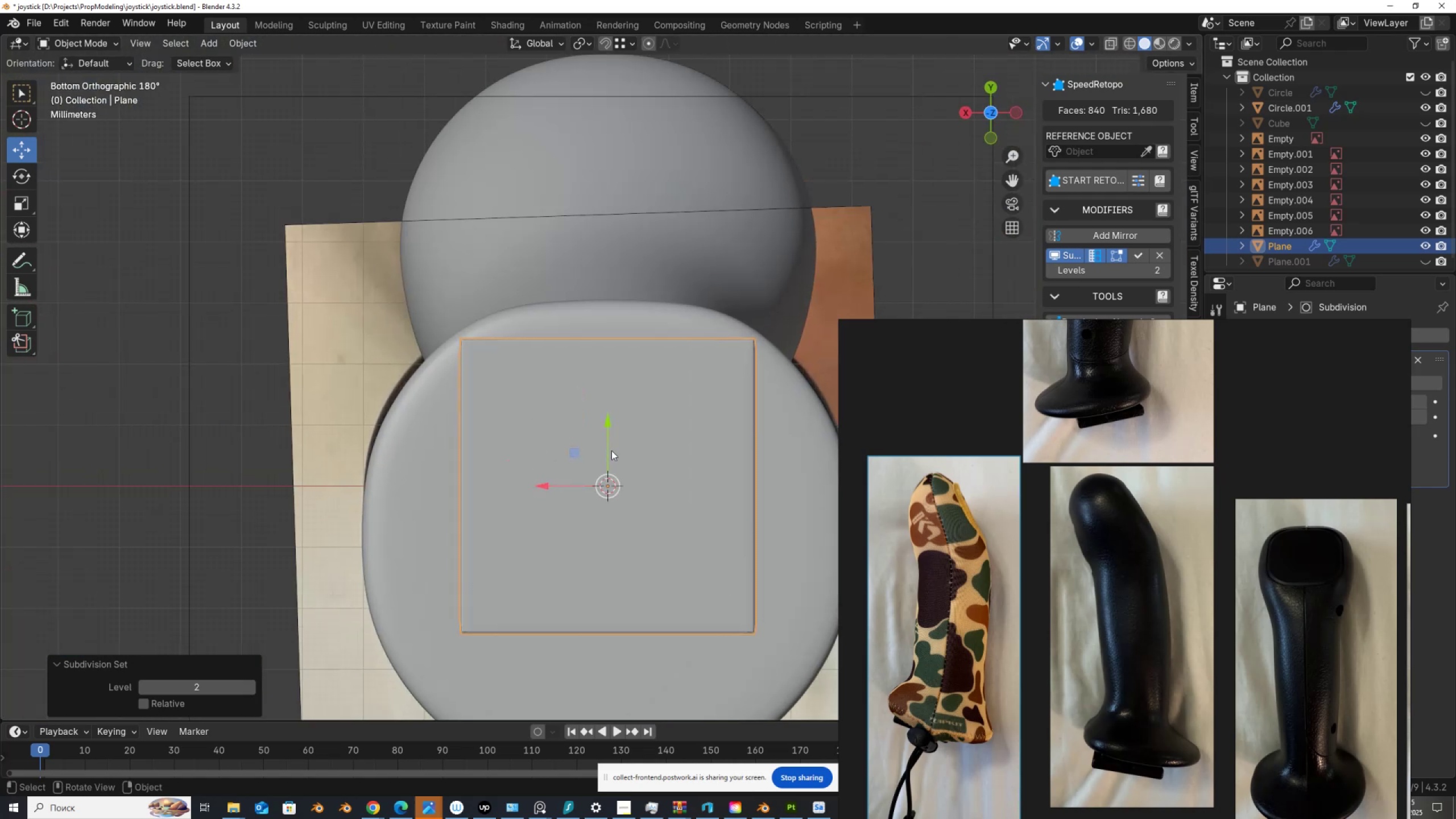 
left_click_drag(start_coordinate=[606, 454], to_coordinate=[606, 461])
 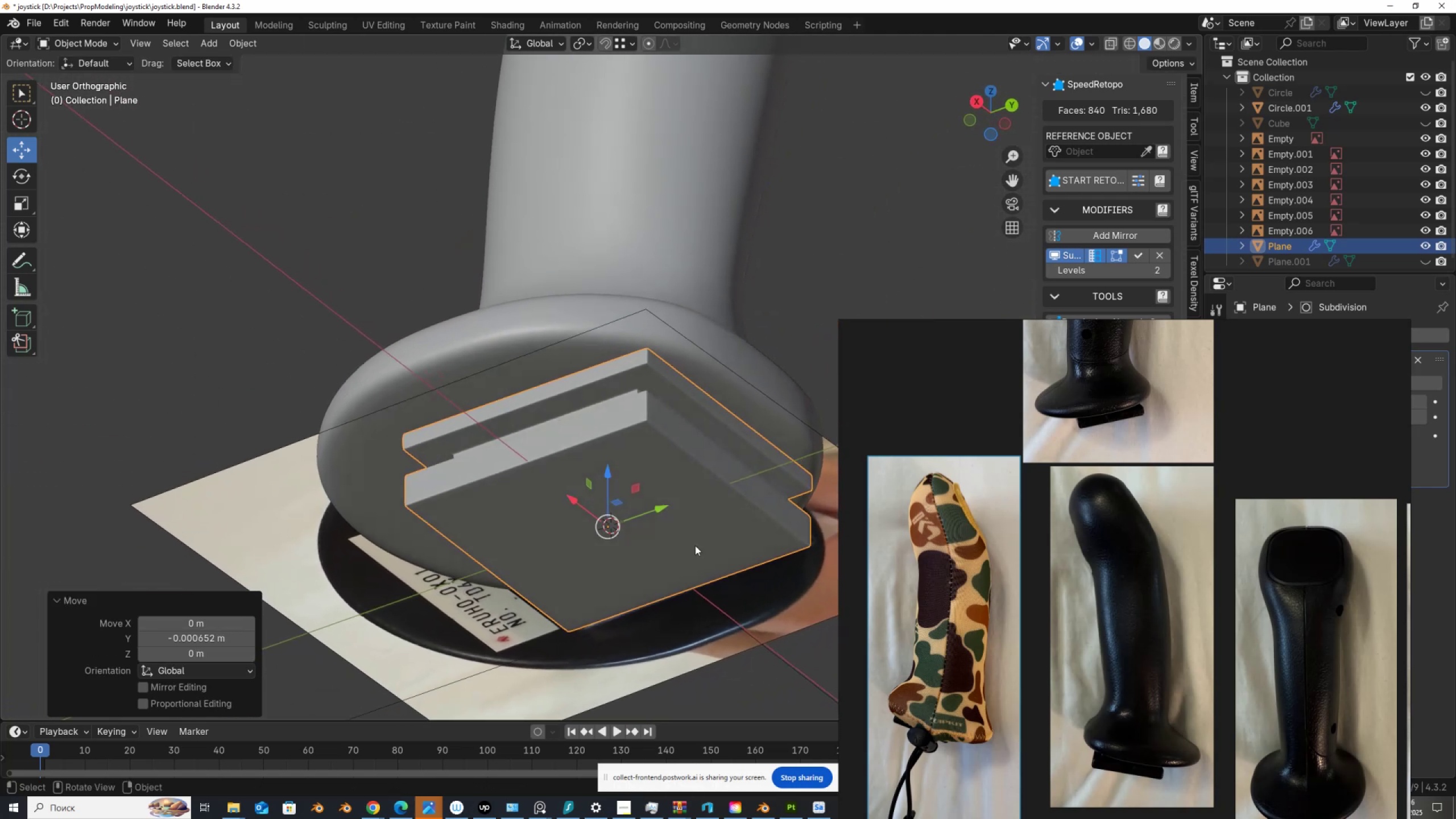 
key(Tab)
 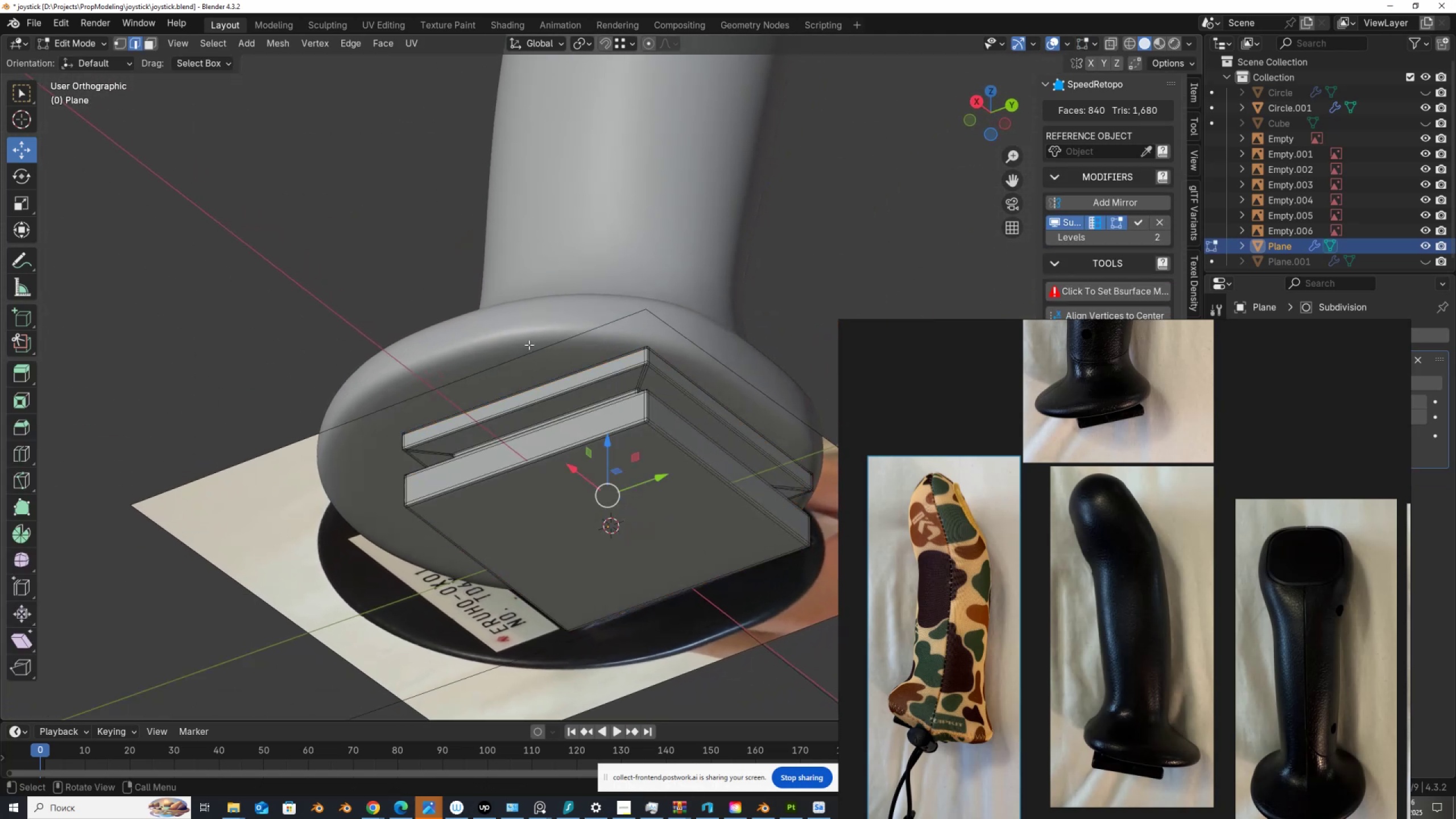 
scroll: coordinate [528, 345], scroll_direction: up, amount: 3.0
 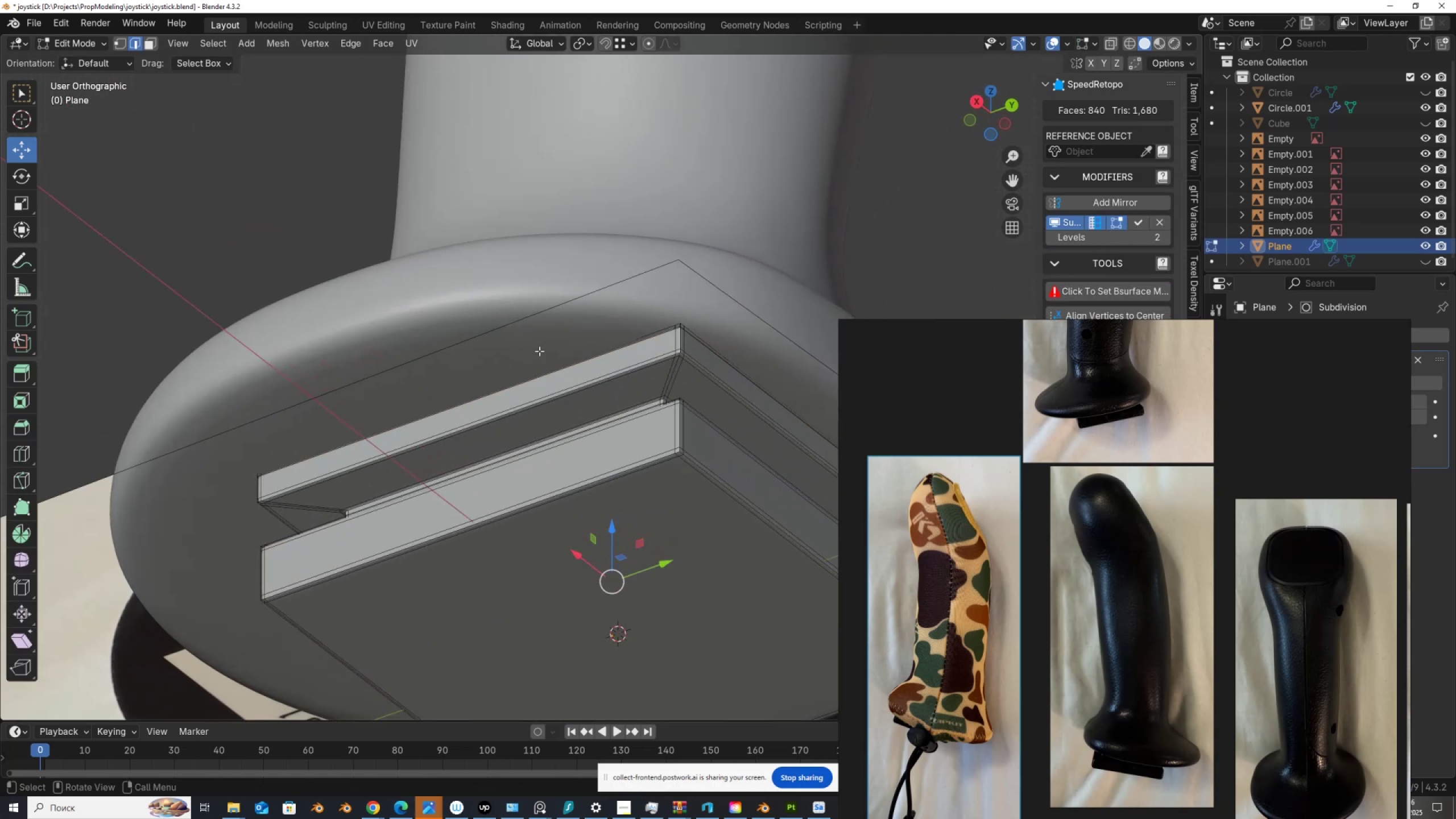 
key(Tab)
 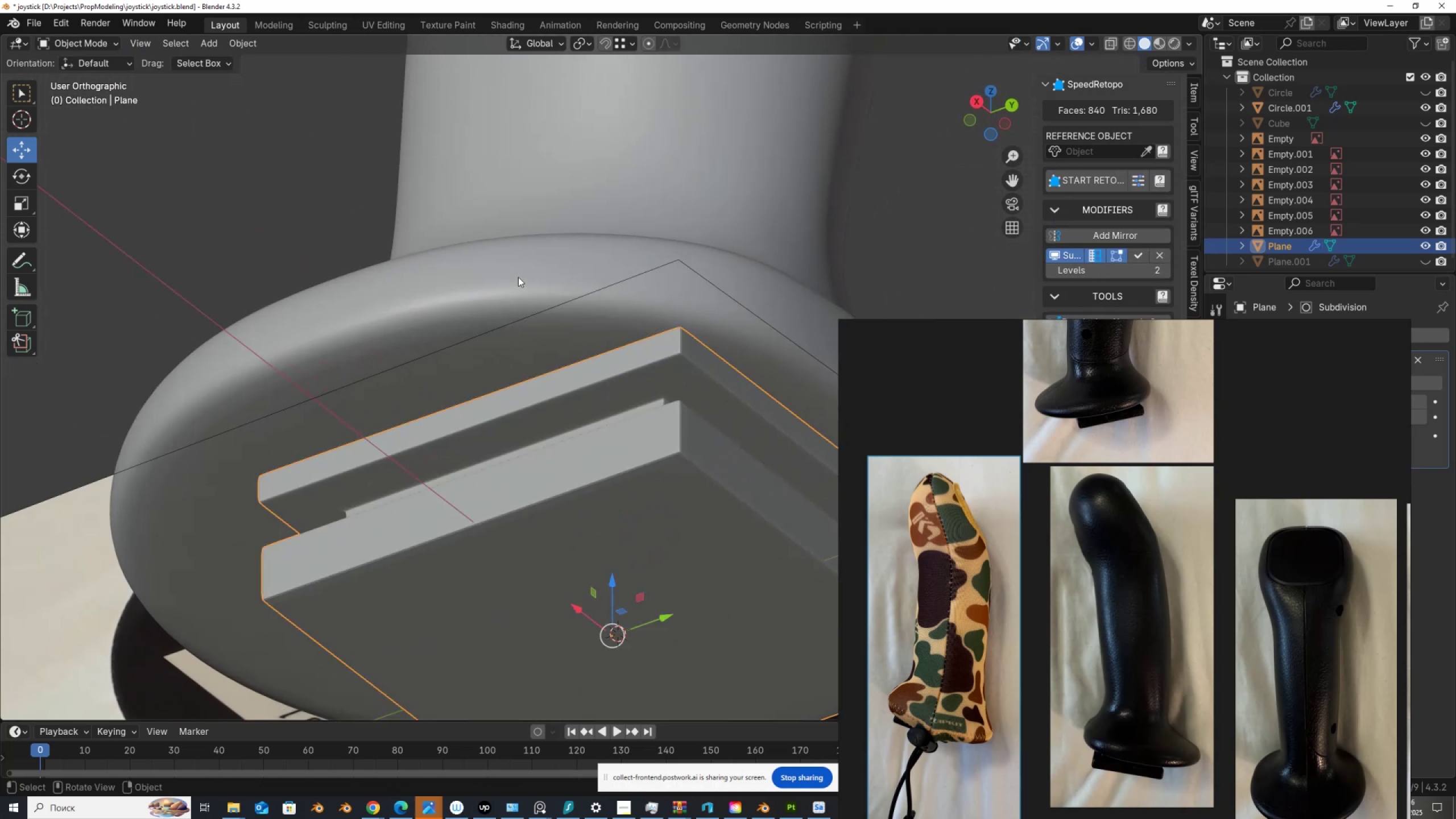 
left_click([518, 276])
 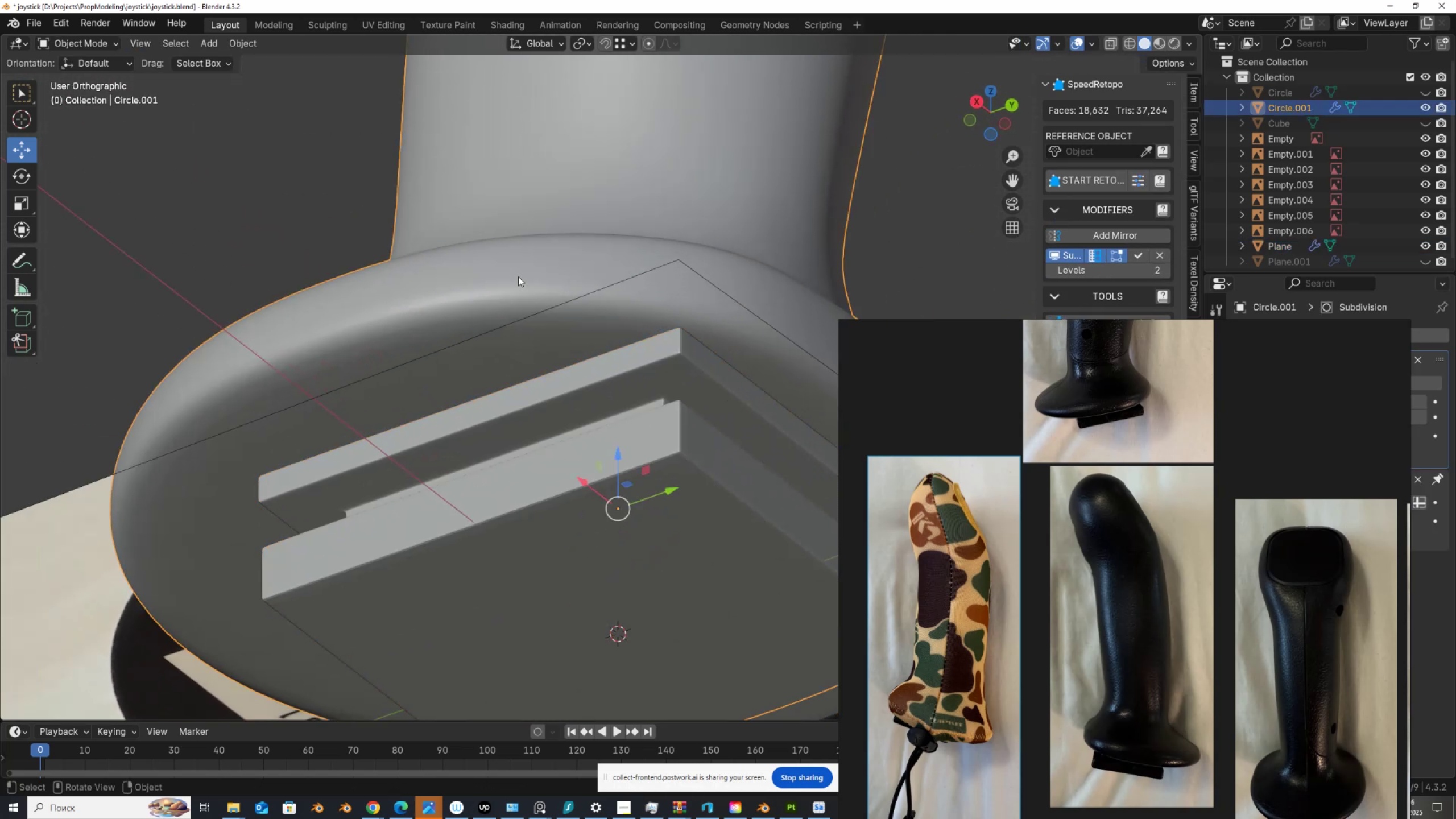 
key(Tab)
 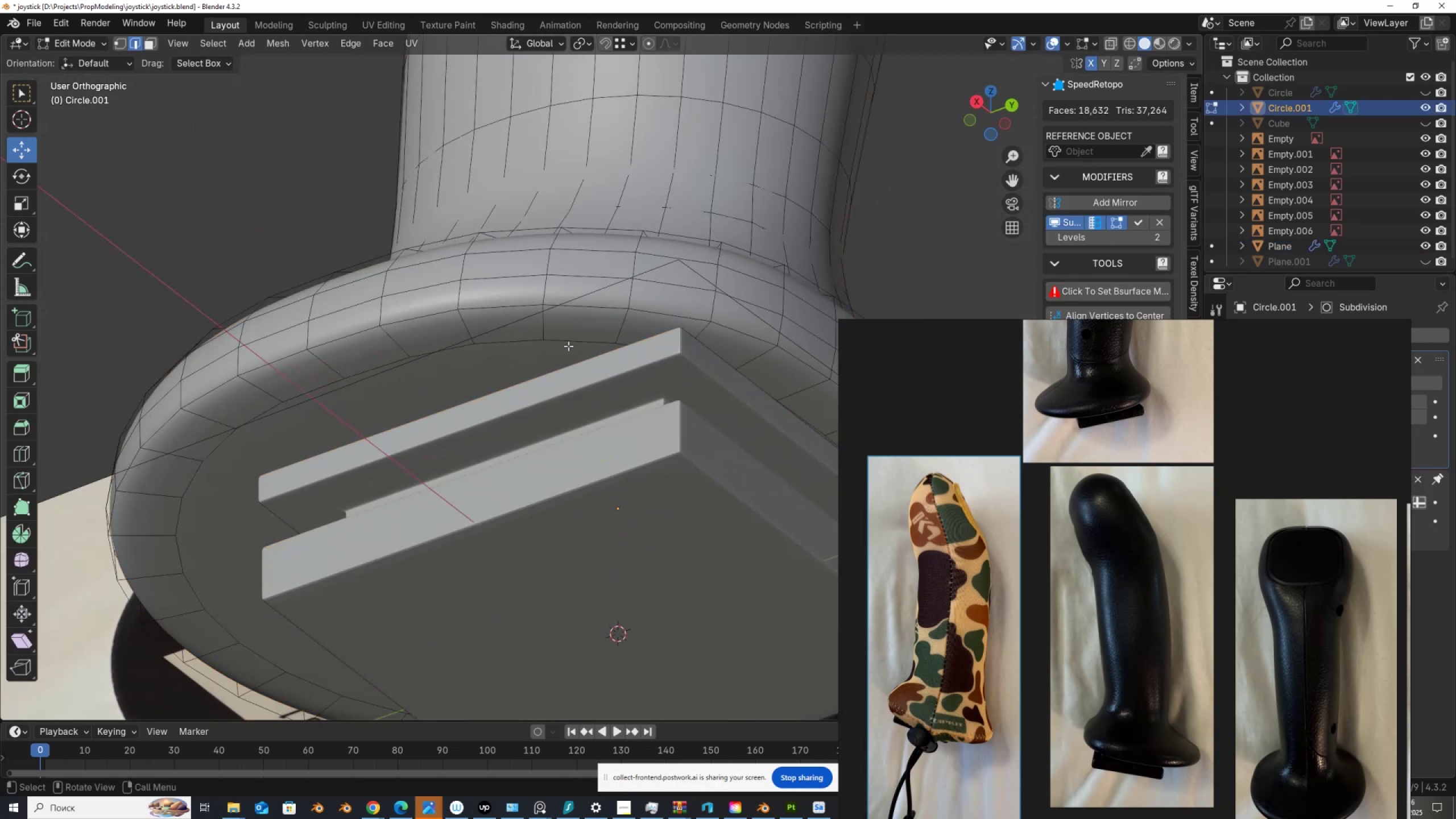 
hold_key(key=ControlLeft, duration=1.5)
 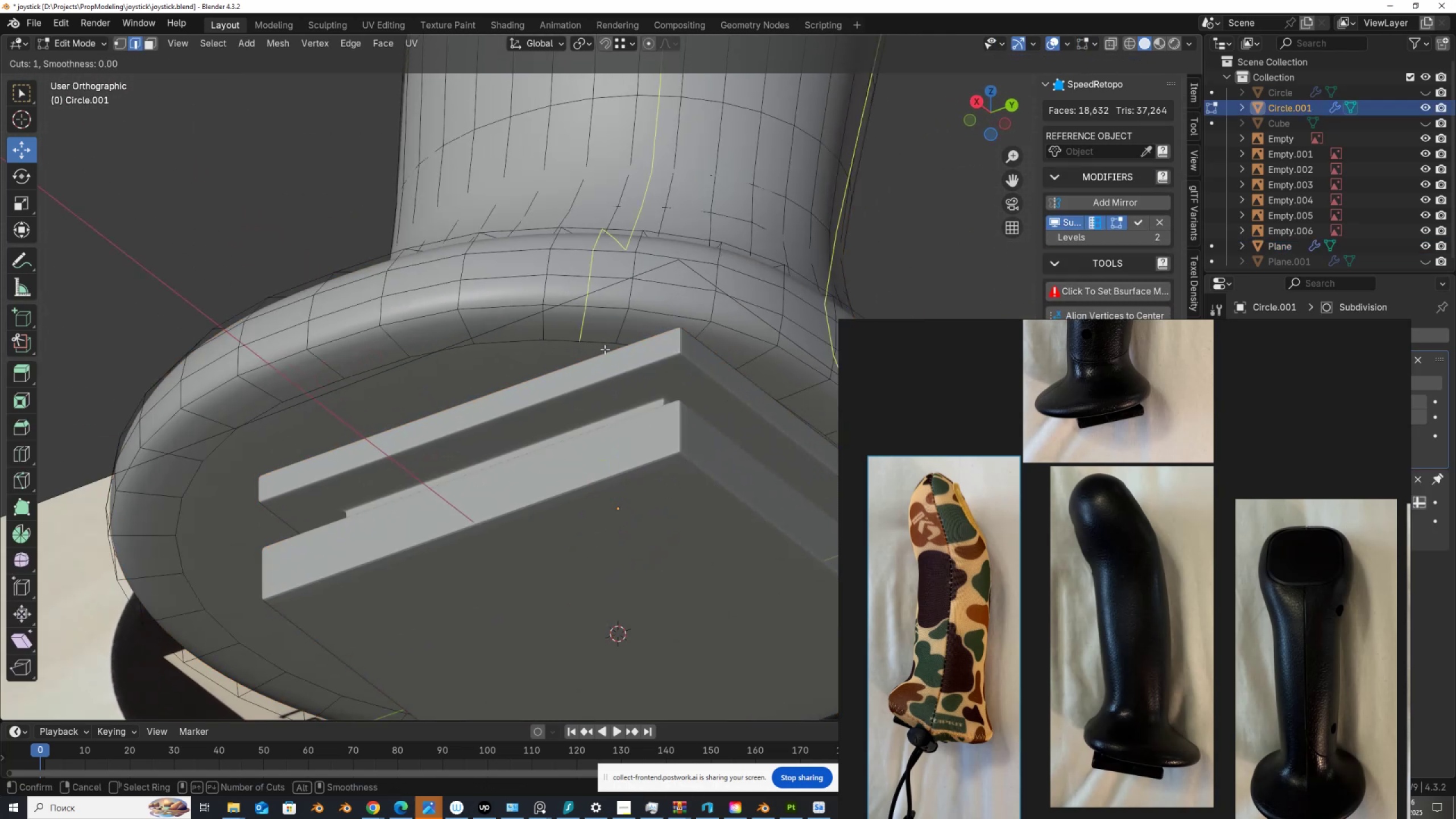 
key(Control+R)
 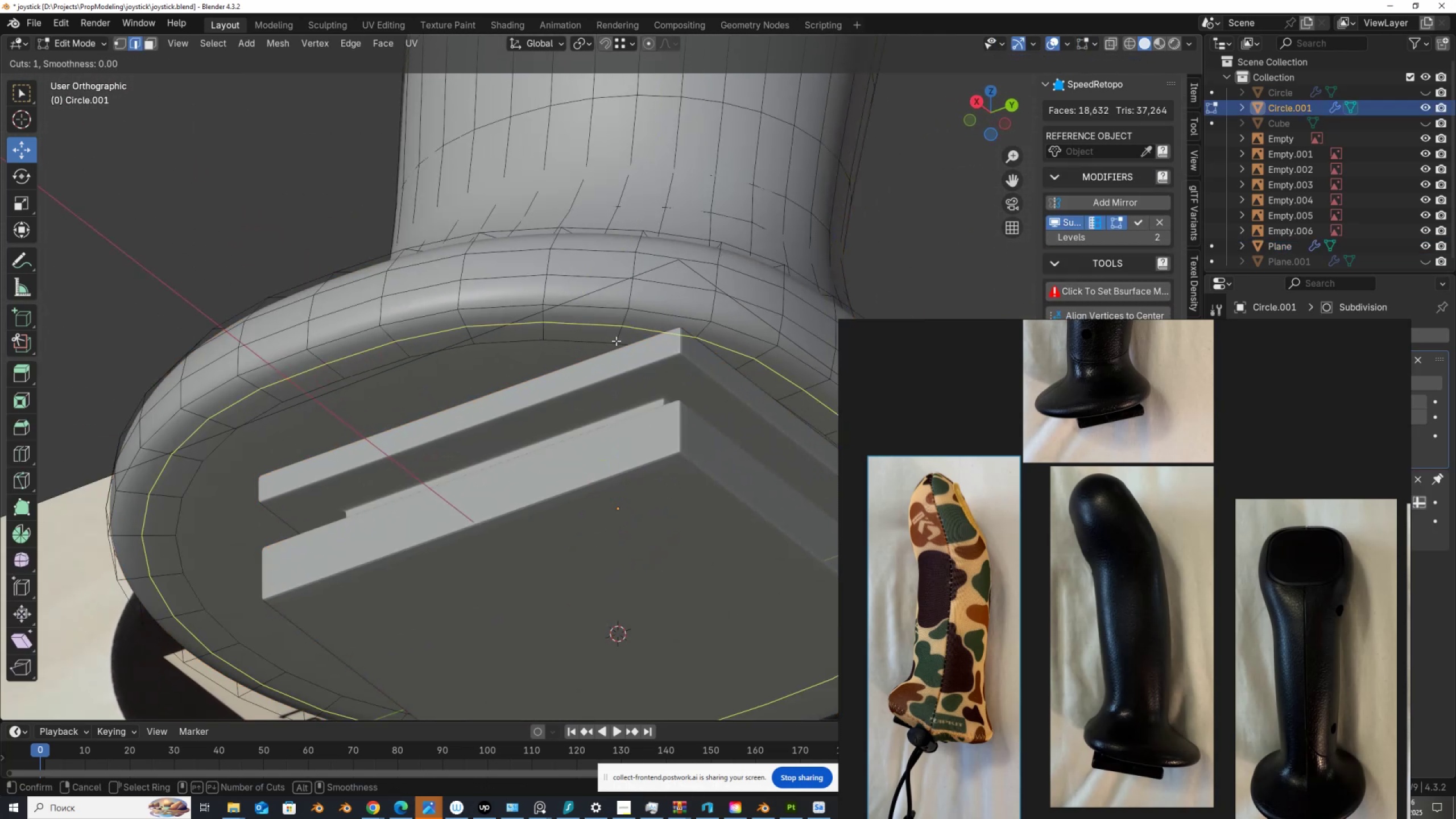 
left_click([615, 341])
 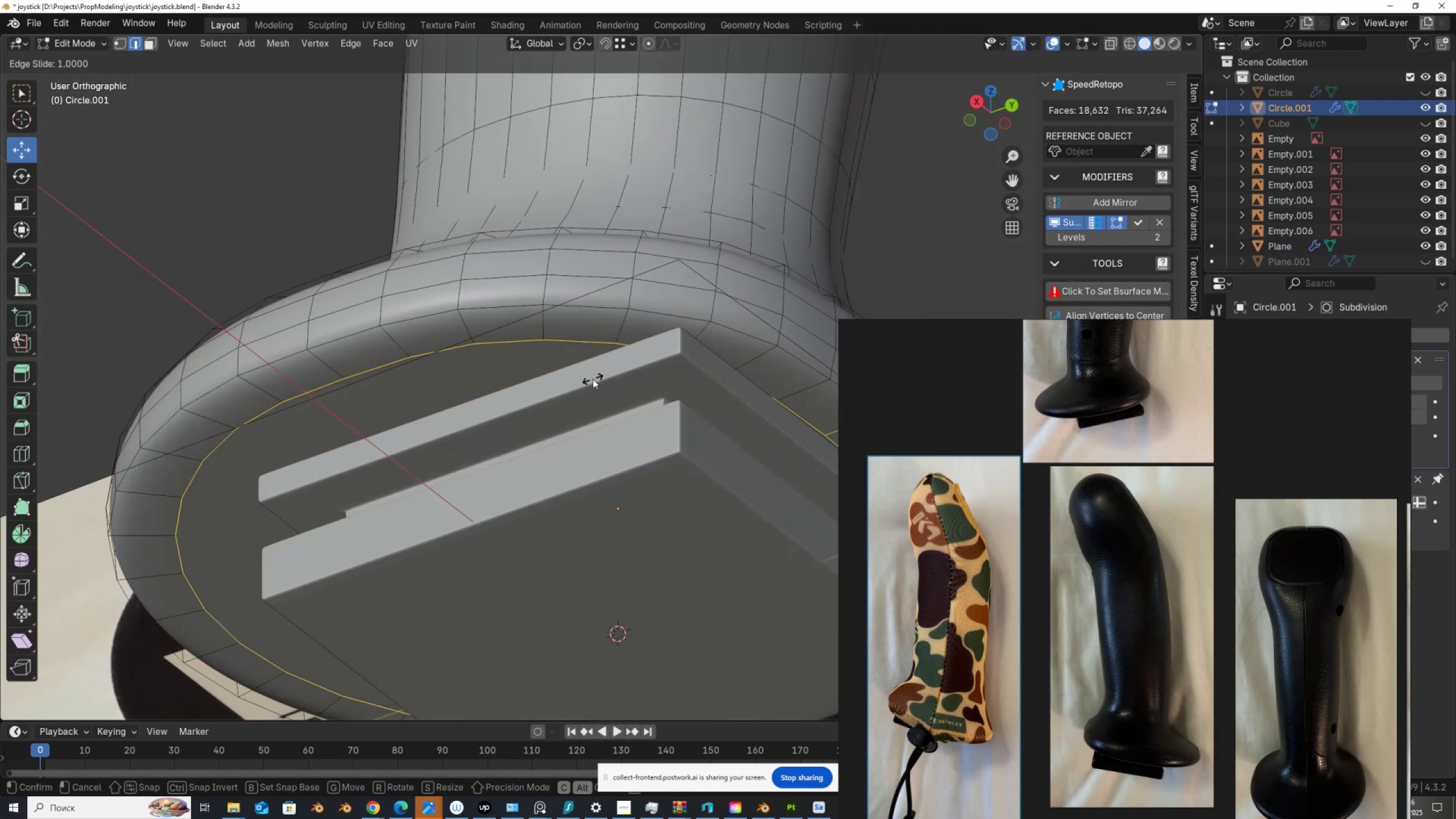 
left_click([593, 379])
 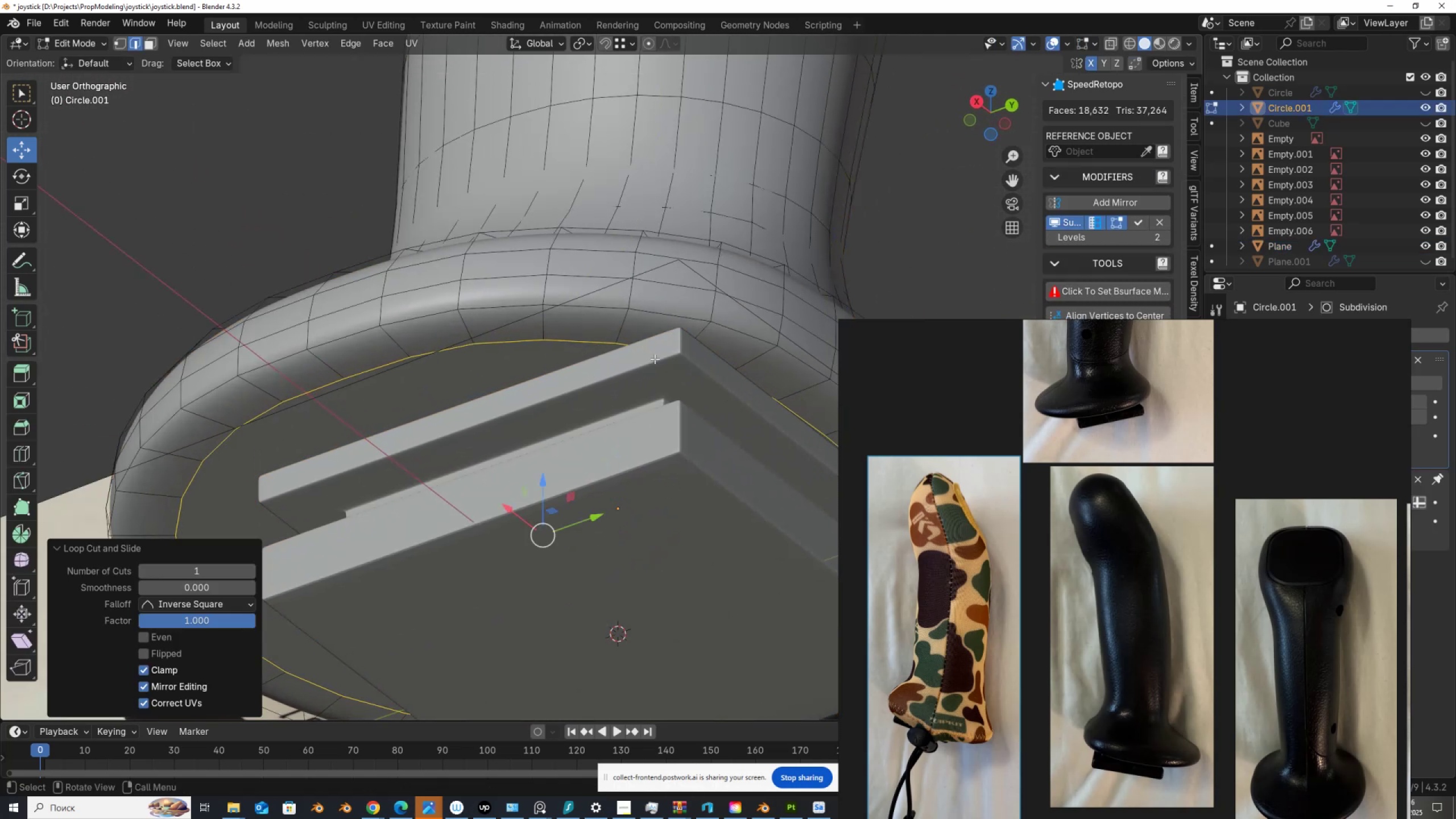 
key(S)
 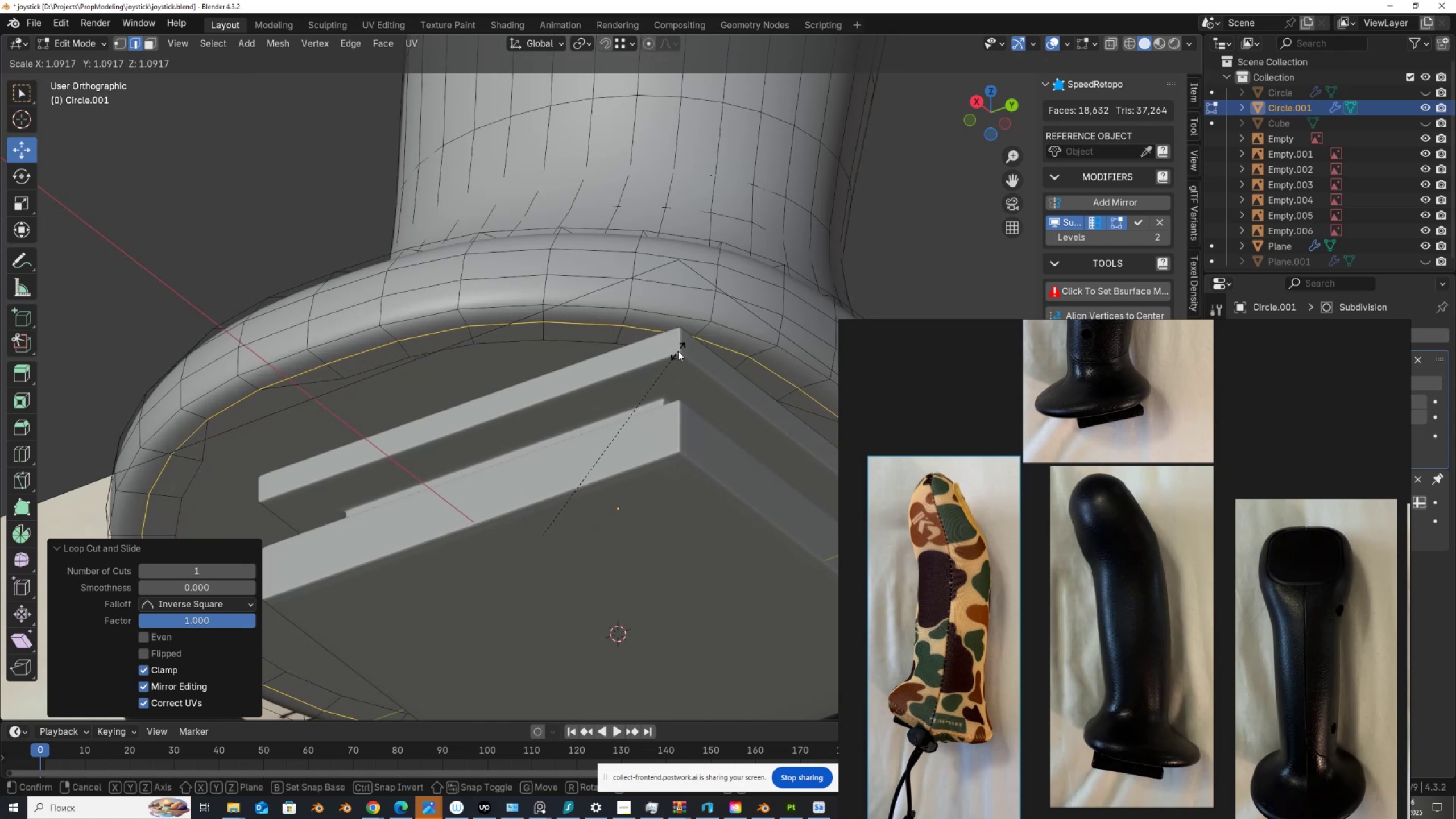 
left_click([679, 348])
 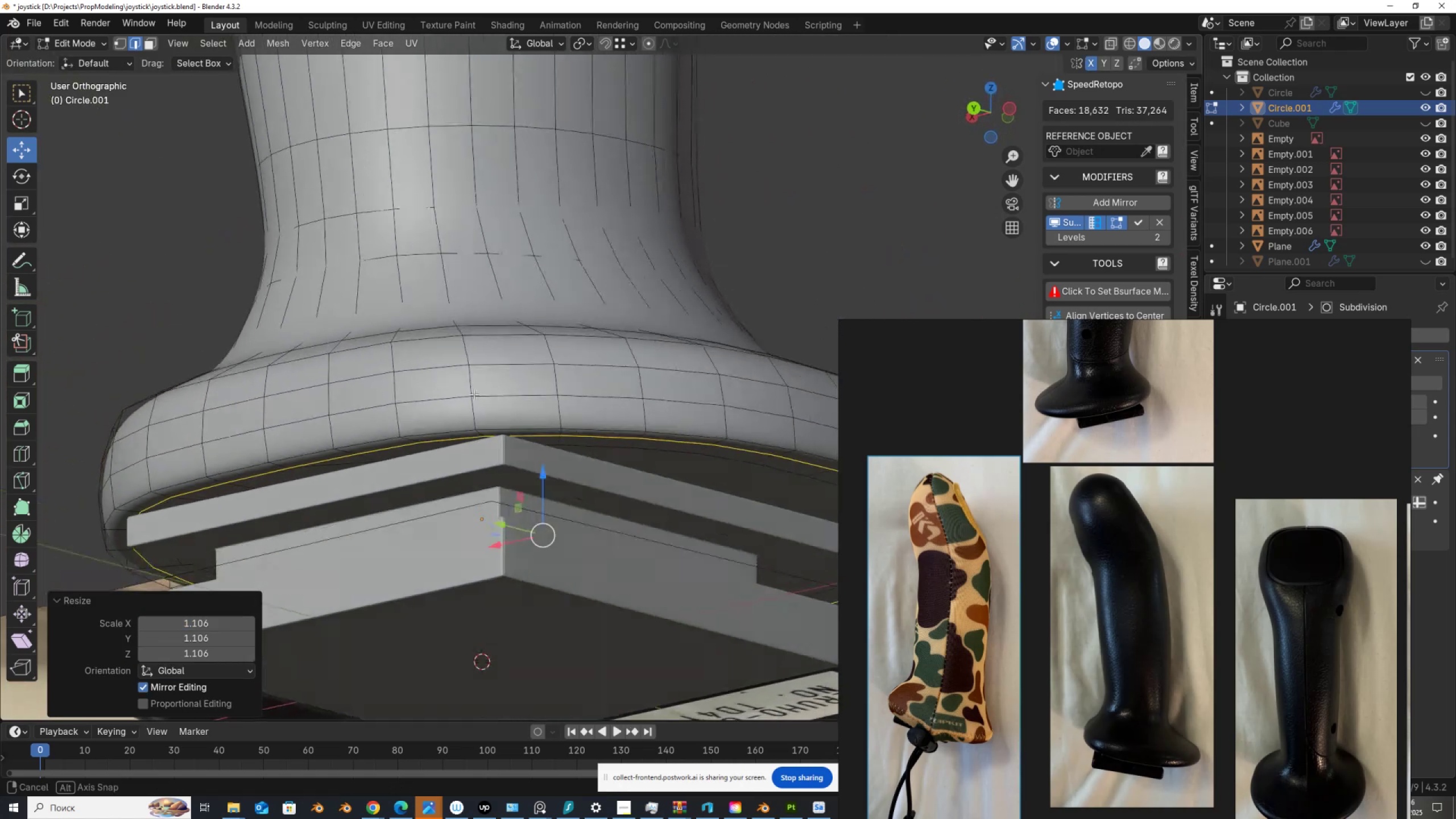 
key(Tab)
 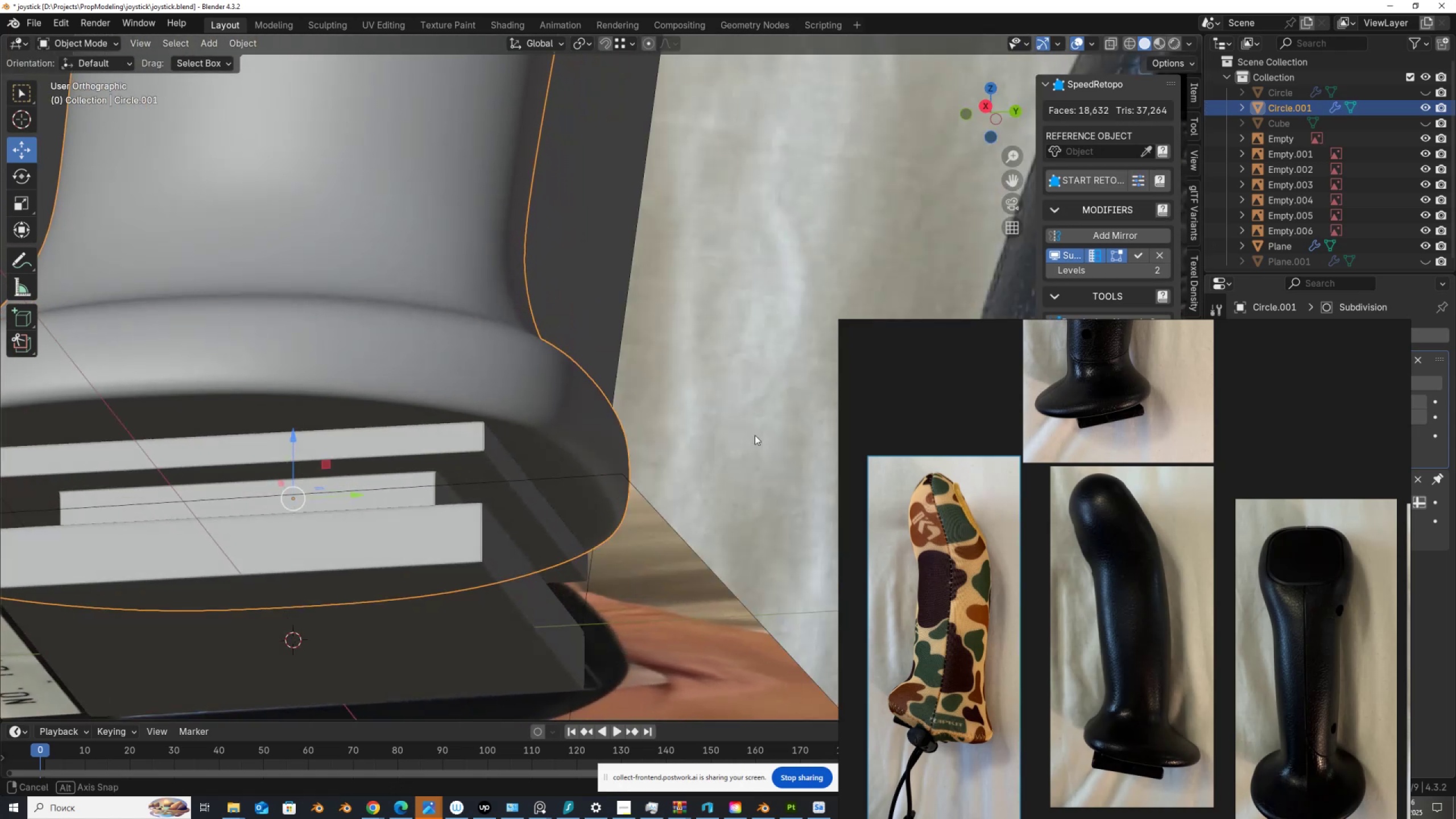 
scroll: coordinate [728, 482], scroll_direction: down, amount: 6.0
 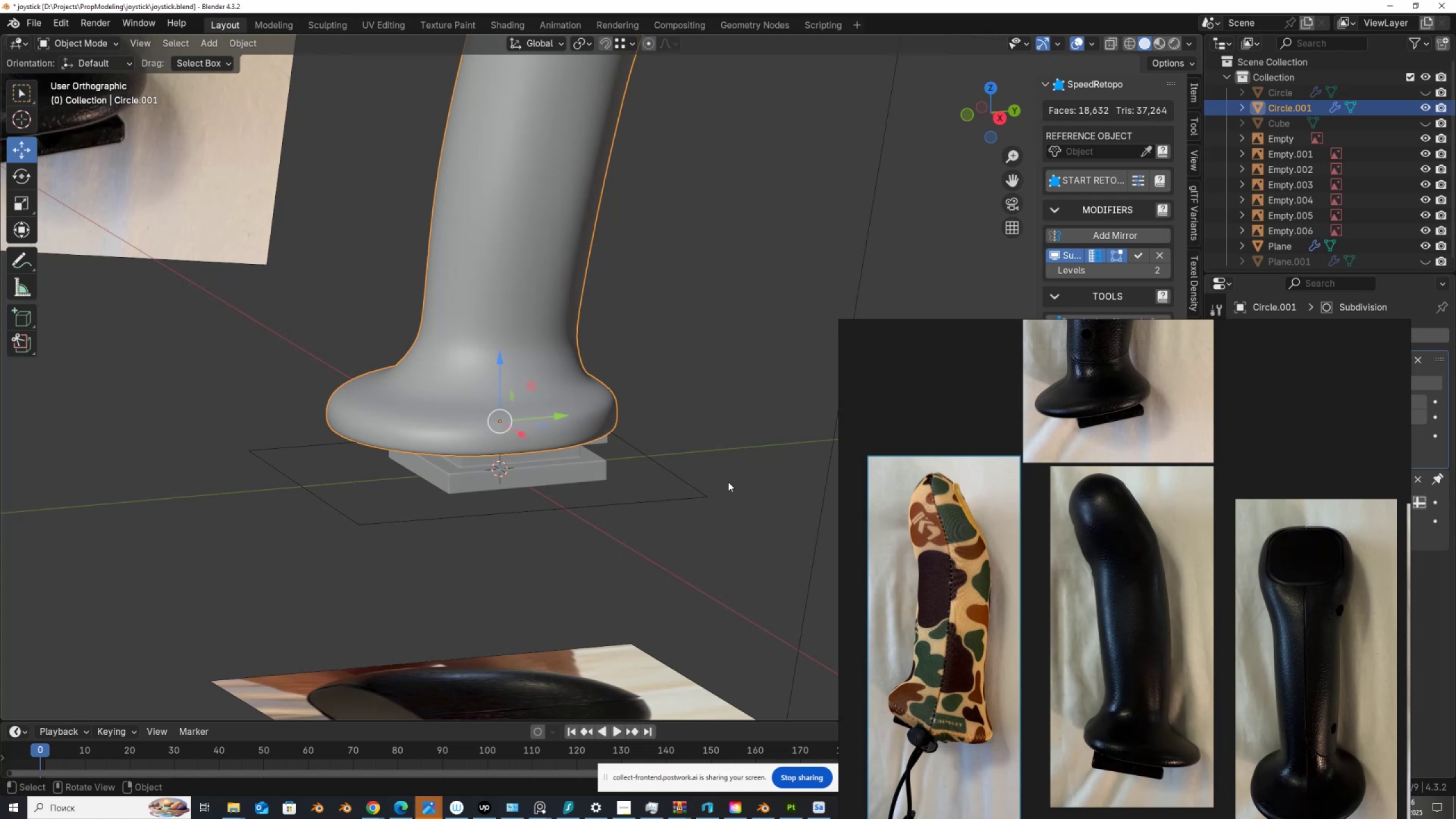 
wait(7.97)
 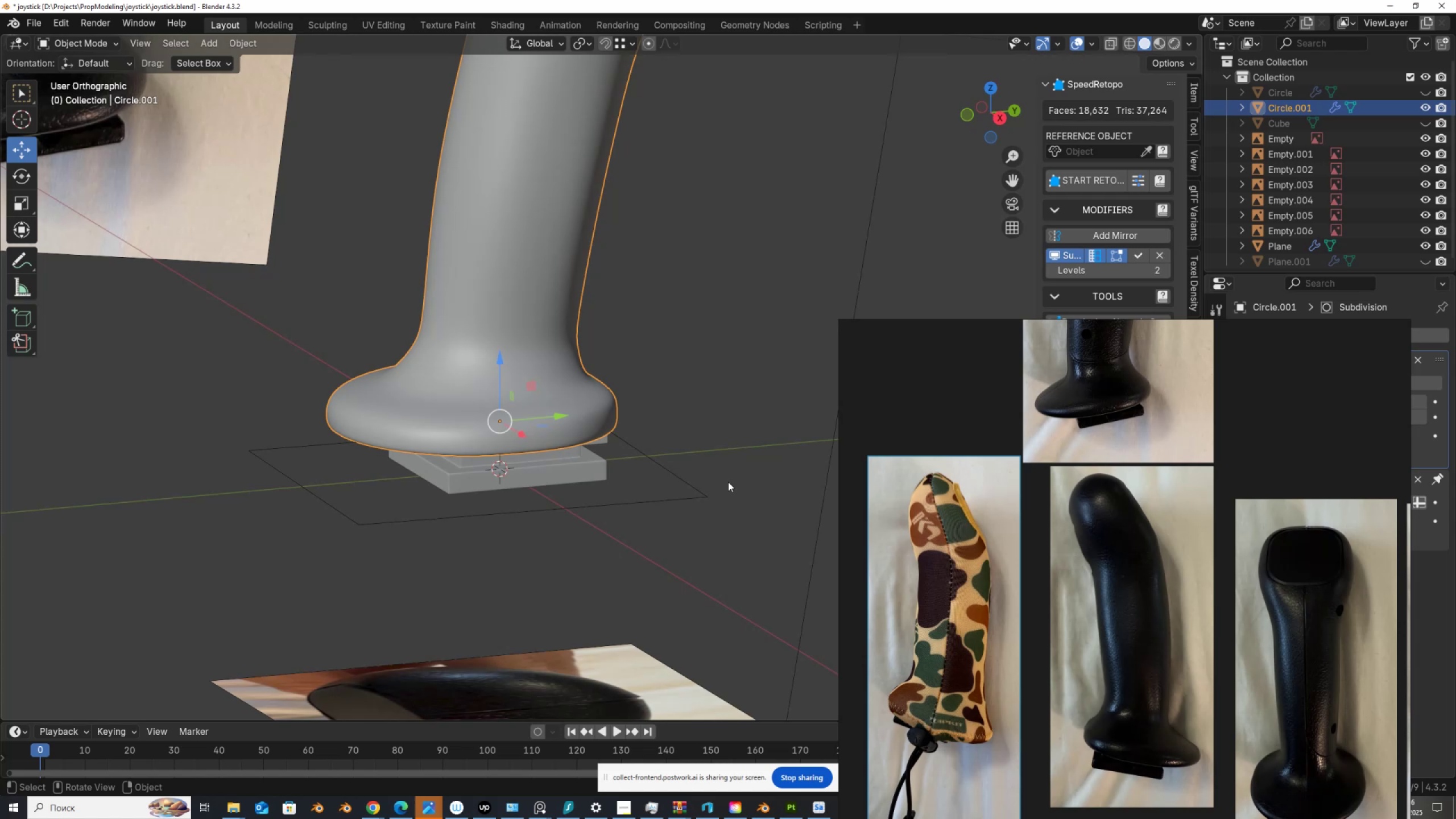 
mouse_move([1407, 15])
 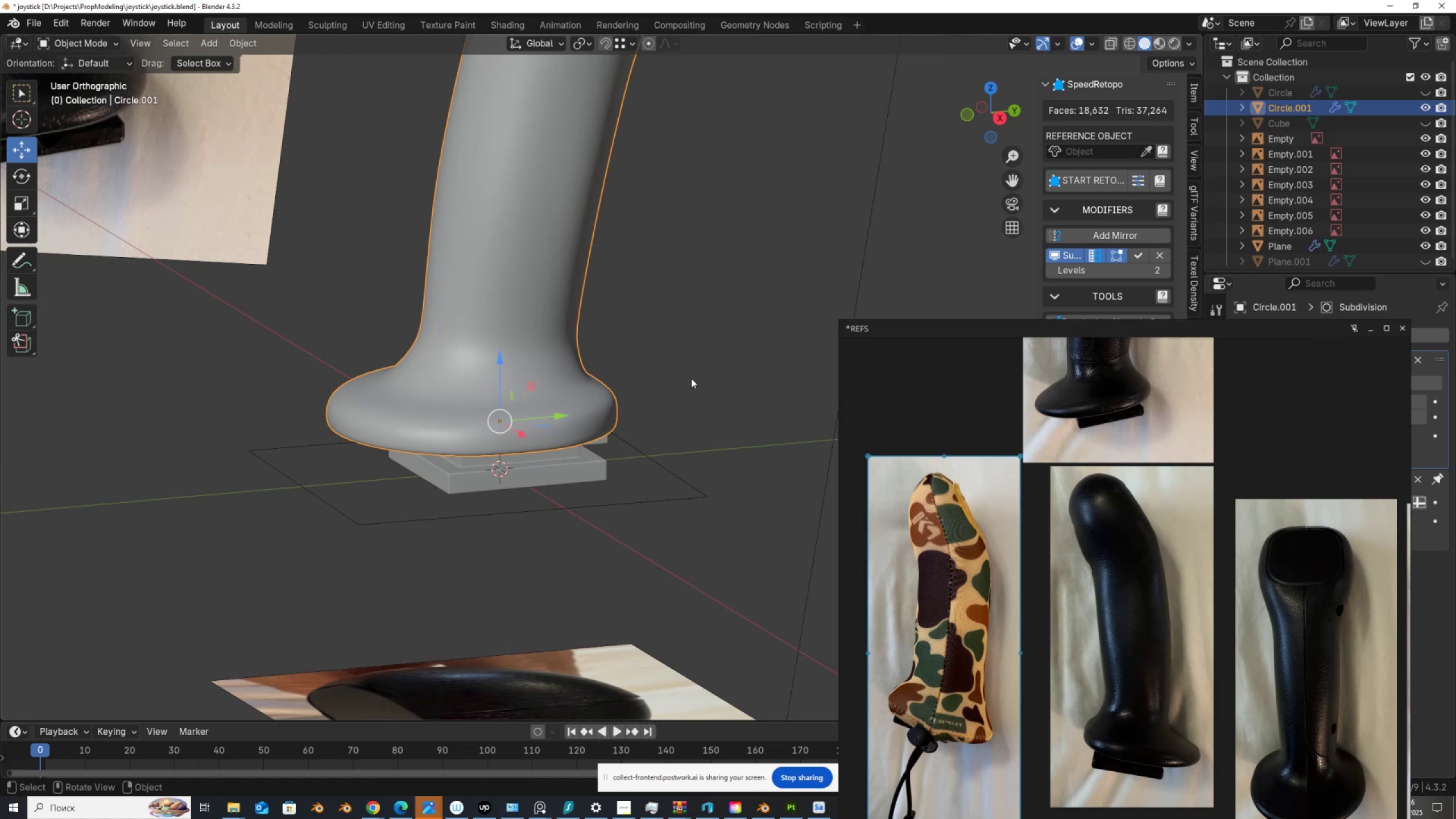 
scroll: coordinate [495, 430], scroll_direction: down, amount: 3.0
 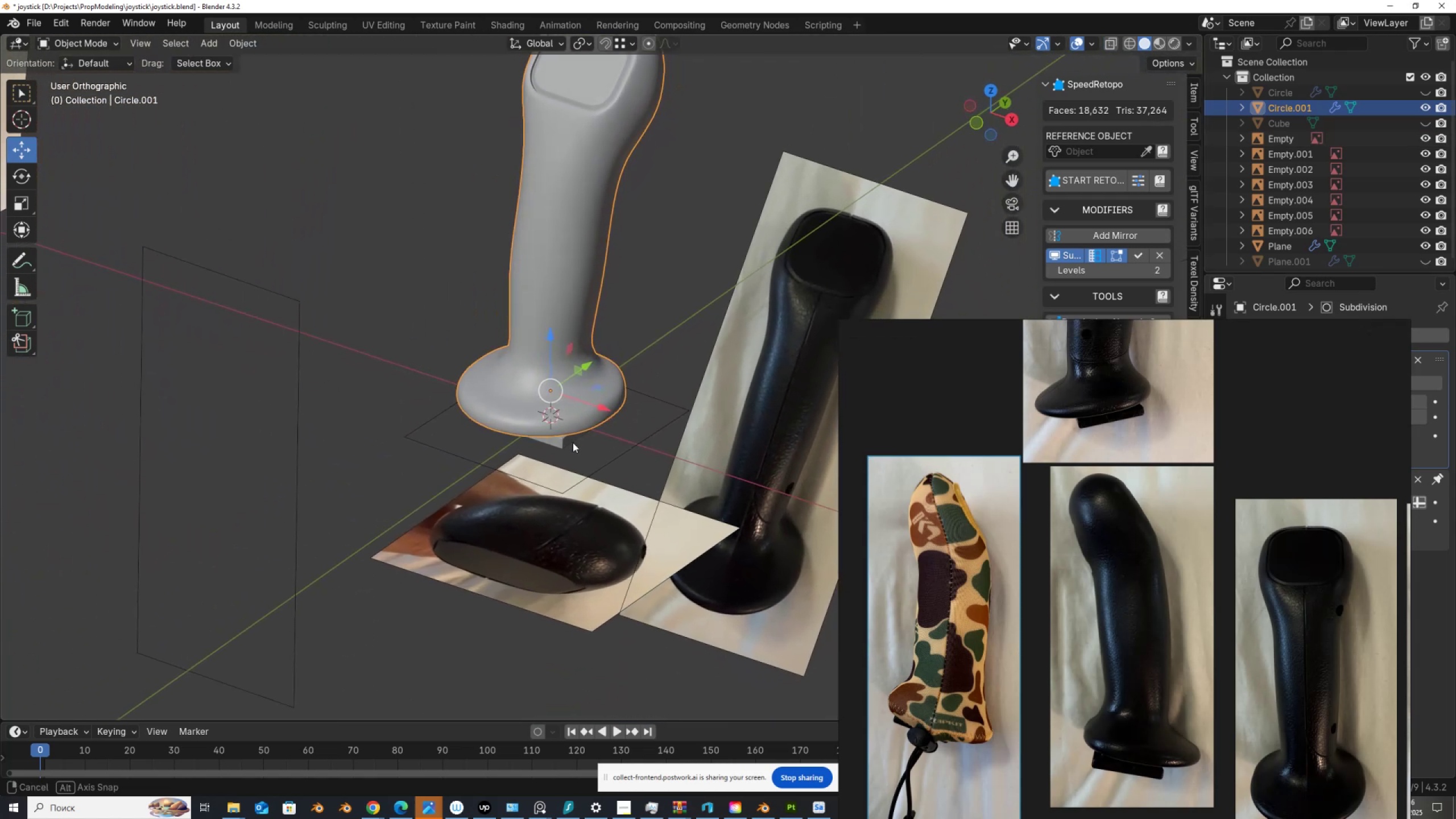 
hold_key(key=ShiftLeft, duration=0.46)
 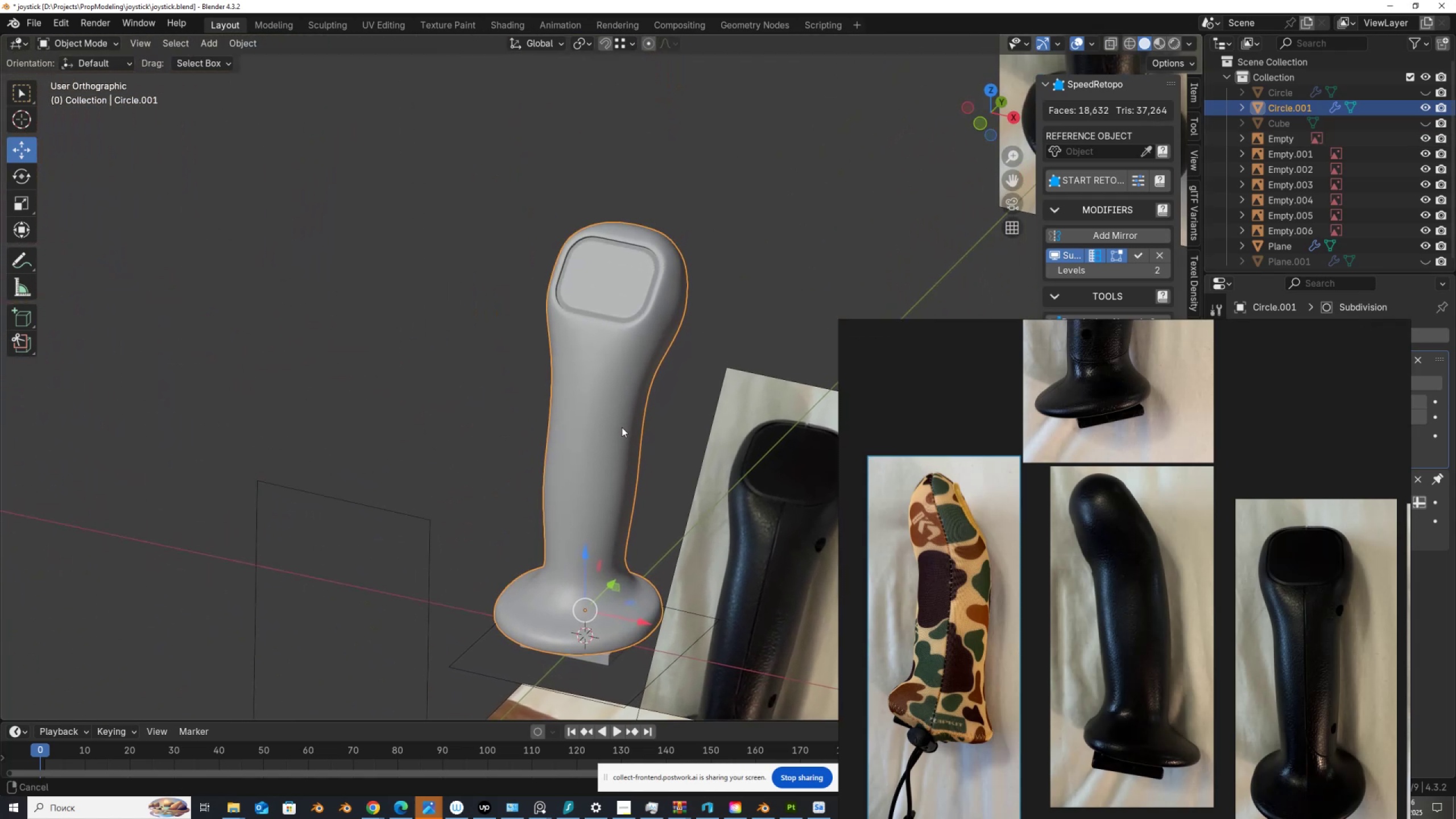 
scroll: coordinate [593, 413], scroll_direction: up, amount: 8.0
 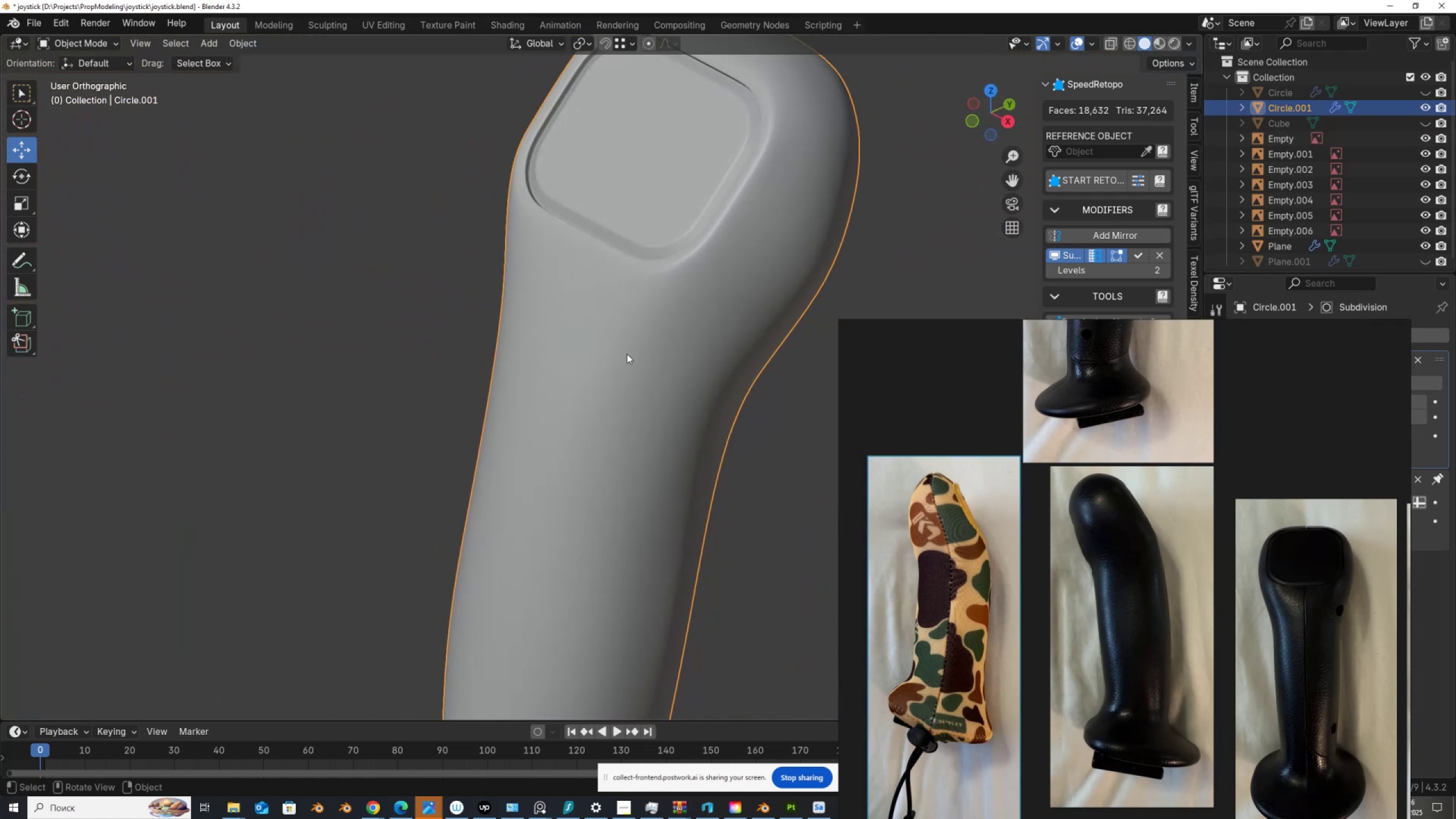 
left_click([622, 359])
 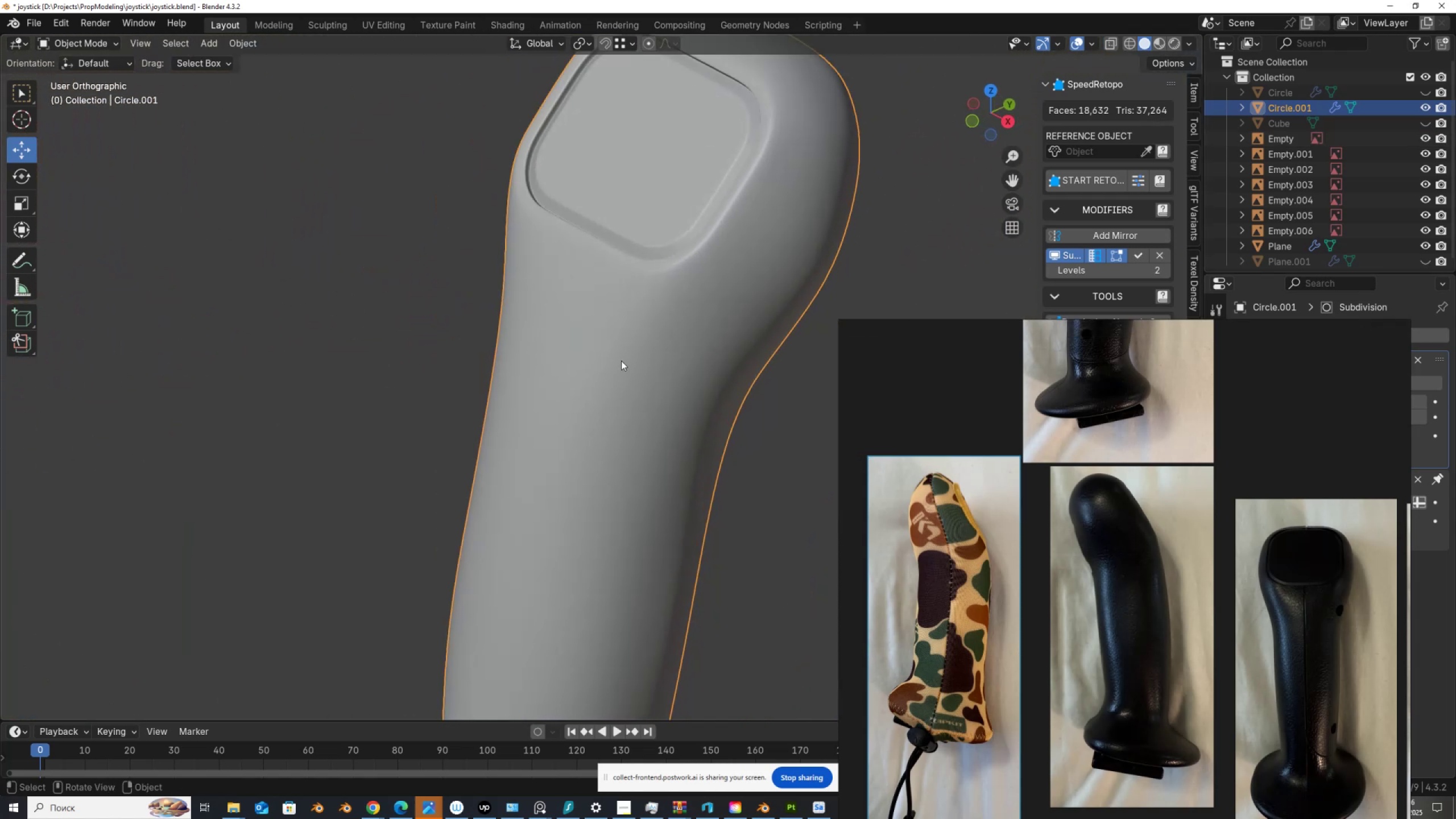 
hold_key(key=ShiftLeft, duration=0.38)
 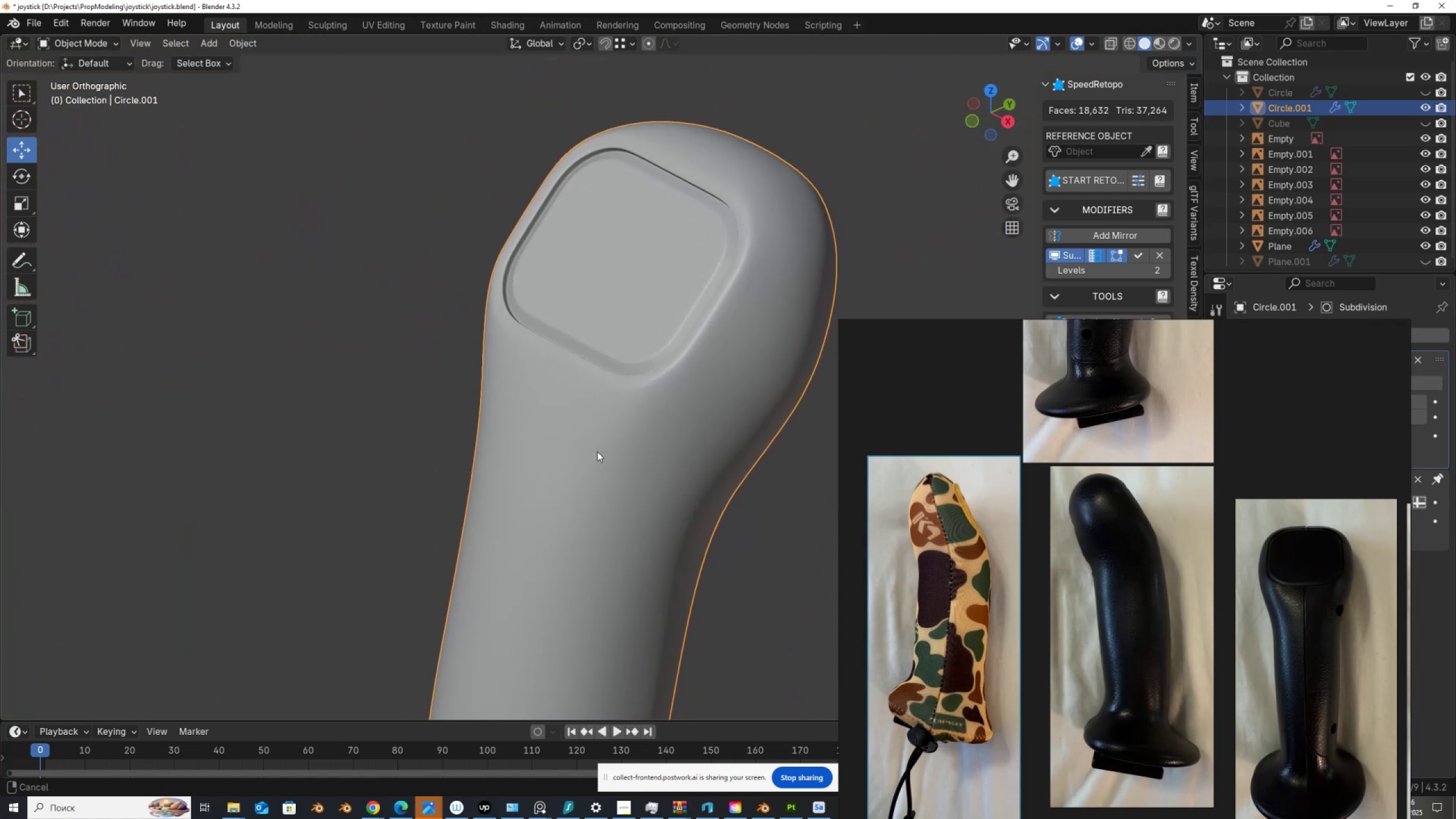 
scroll: coordinate [597, 452], scroll_direction: up, amount: 1.0
 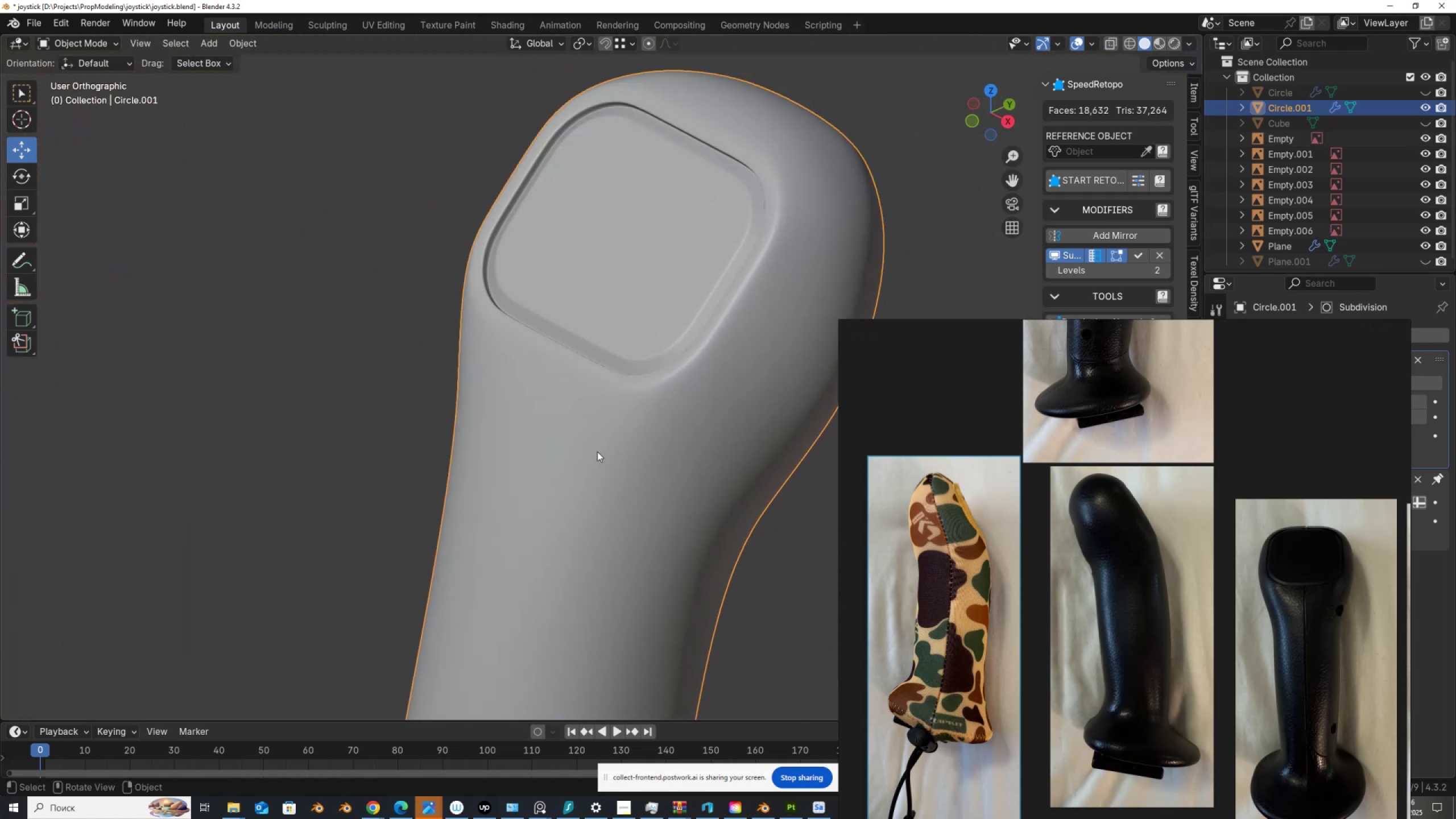 
key(Tab)
 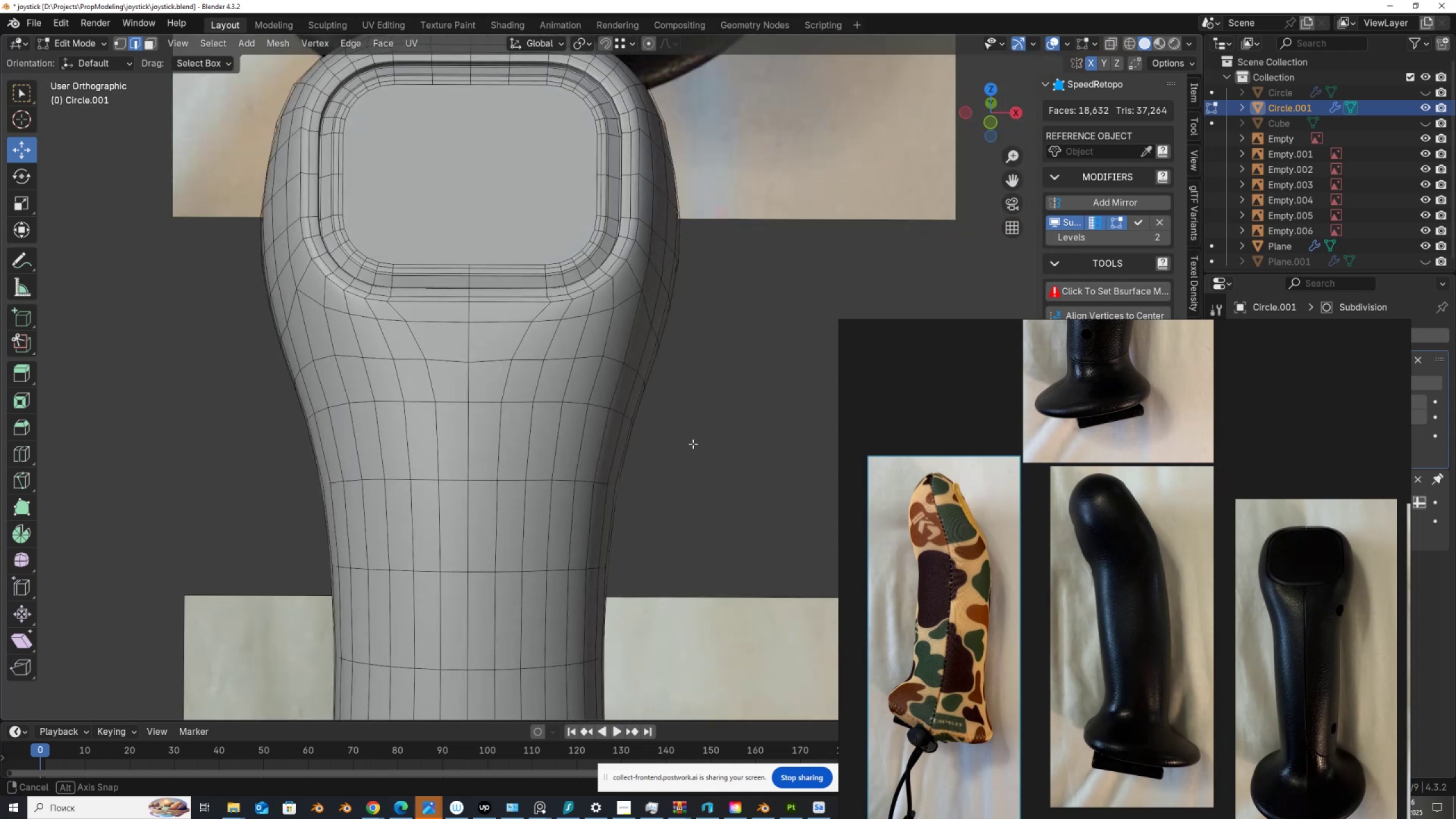 
scroll: coordinate [359, 347], scroll_direction: up, amount: 3.0
 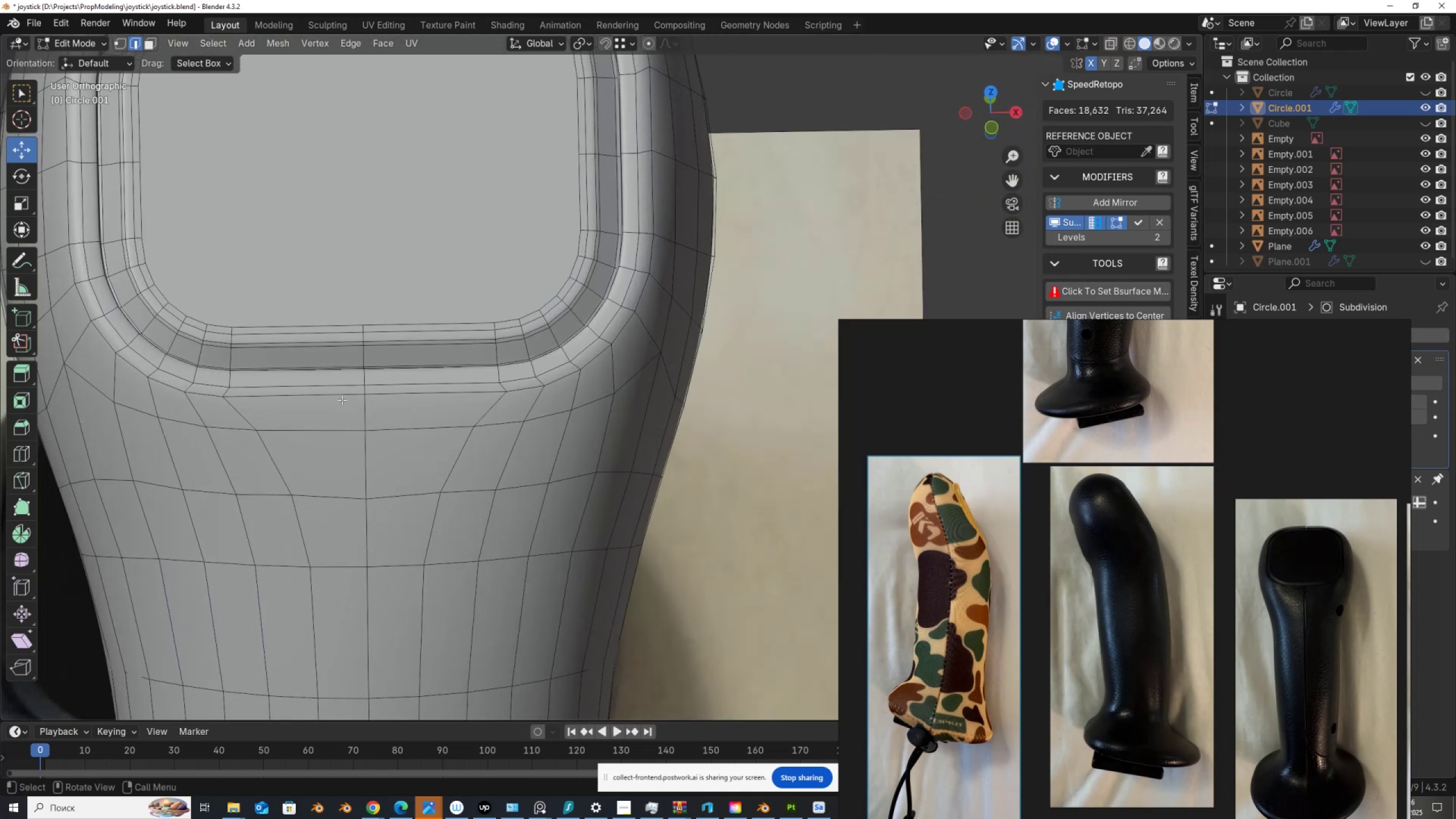 
hold_key(key=ShiftLeft, duration=0.5)
 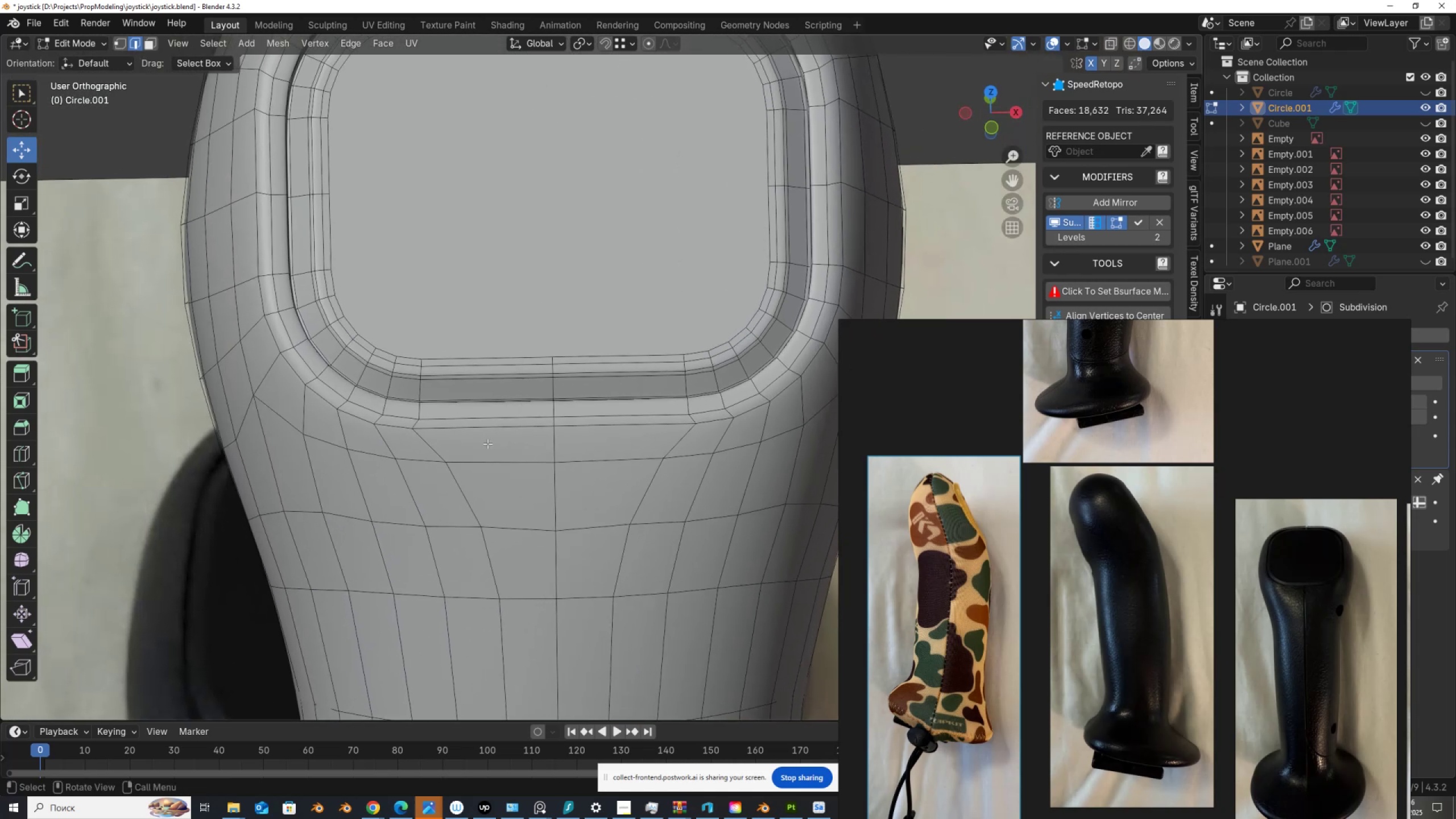 
scroll: coordinate [486, 444], scroll_direction: up, amount: 2.0
 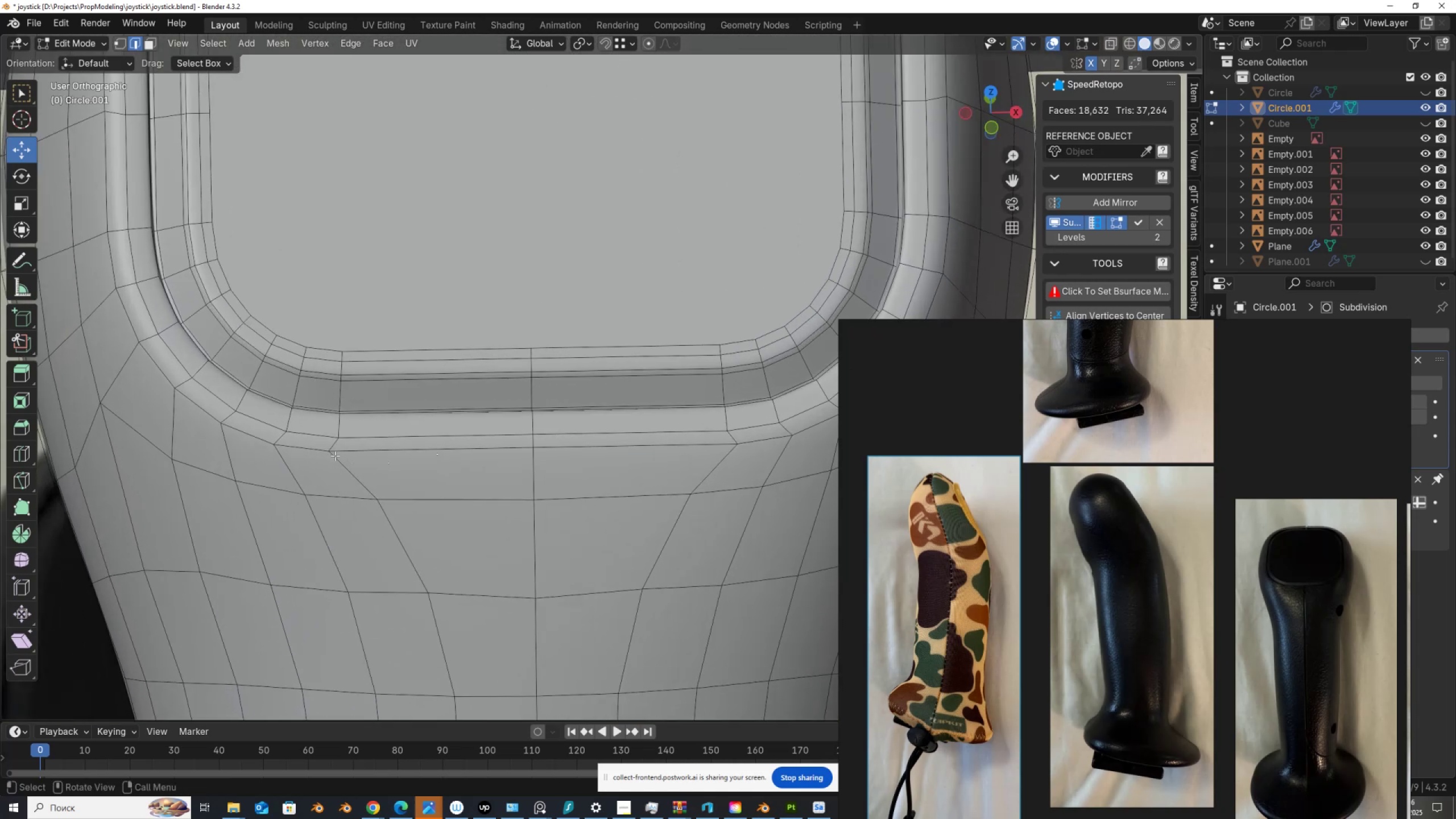 
key(1)
 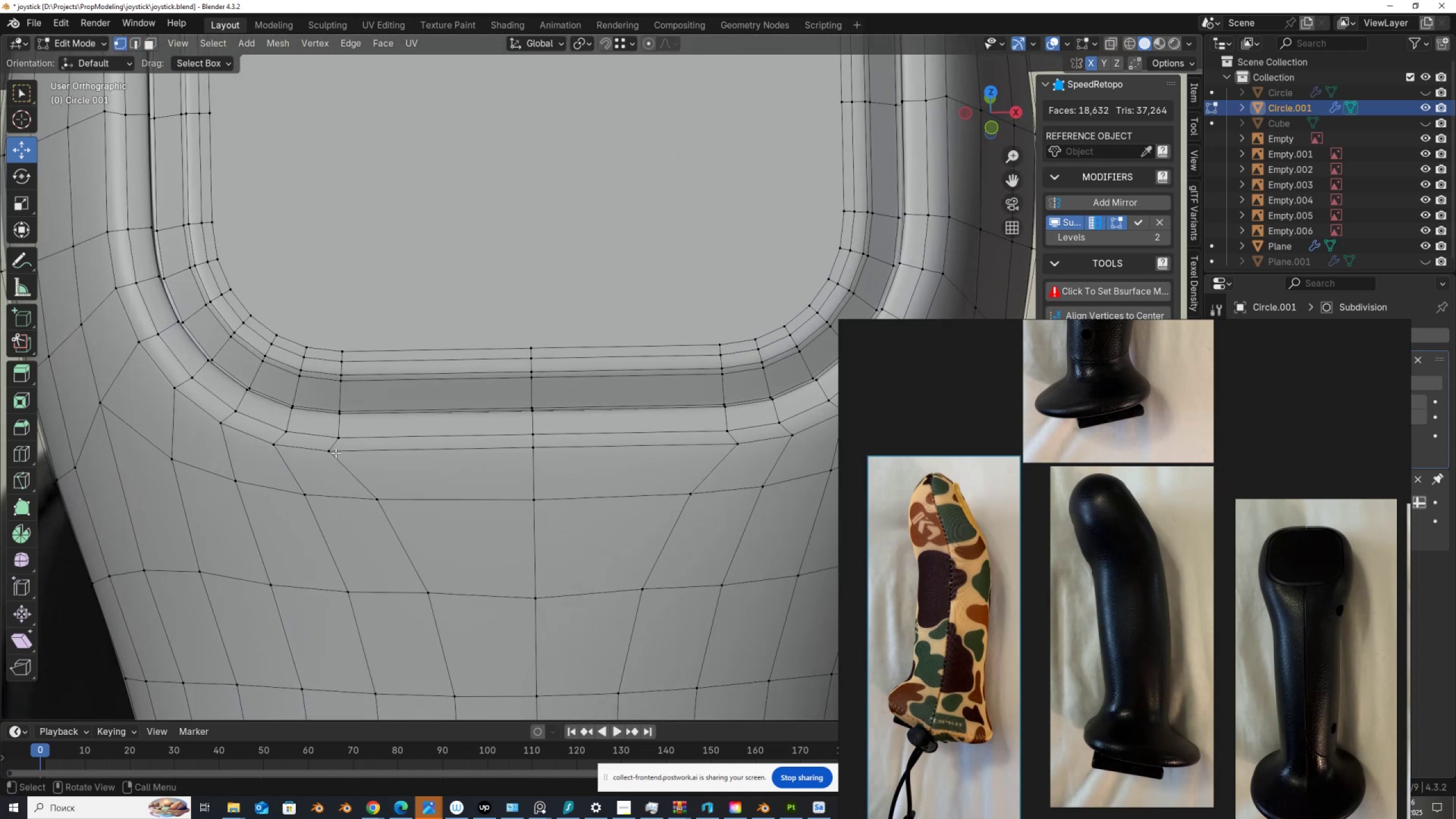 
left_click([336, 452])
 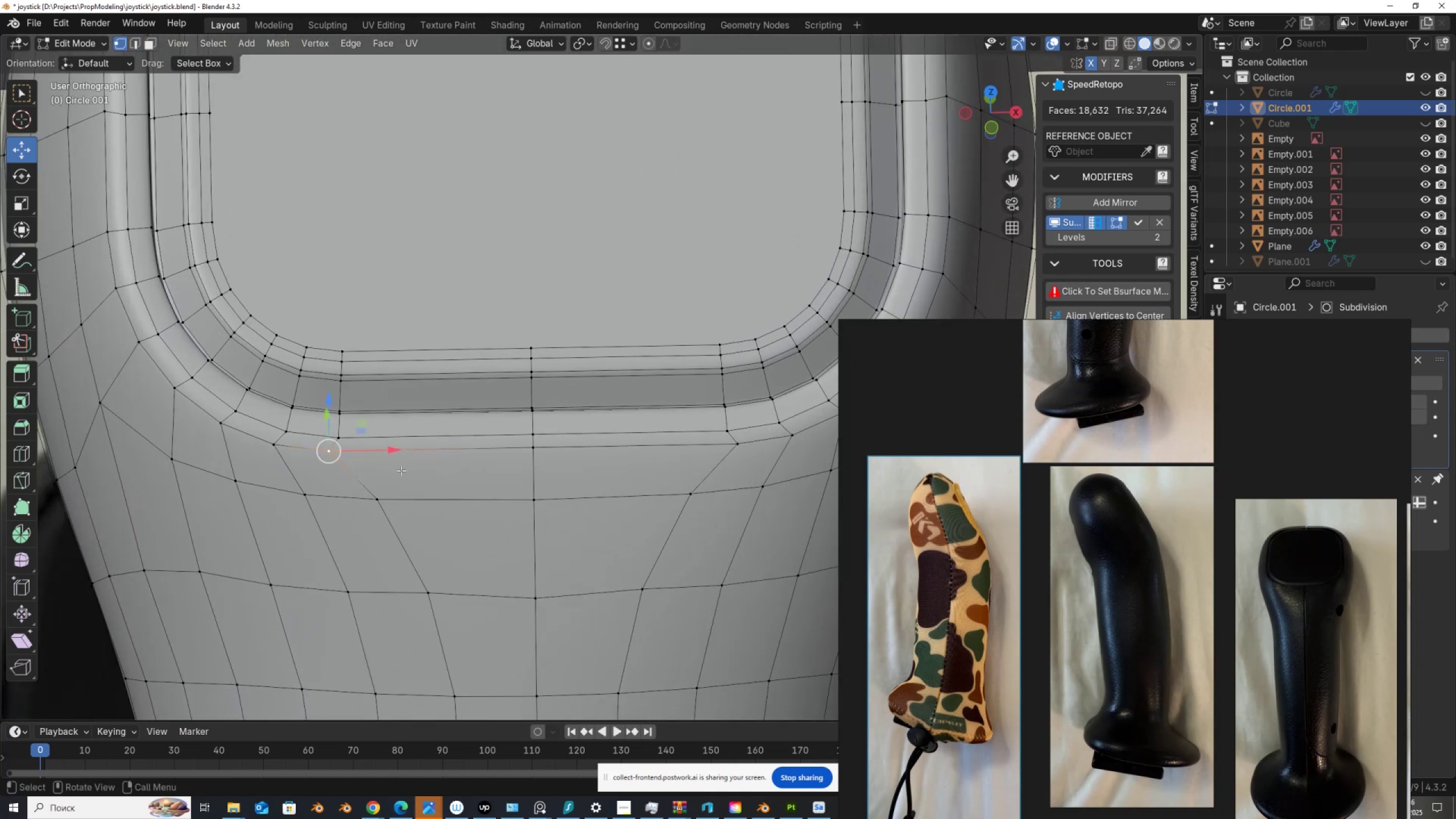 
scroll: coordinate [398, 467], scroll_direction: down, amount: 1.0
 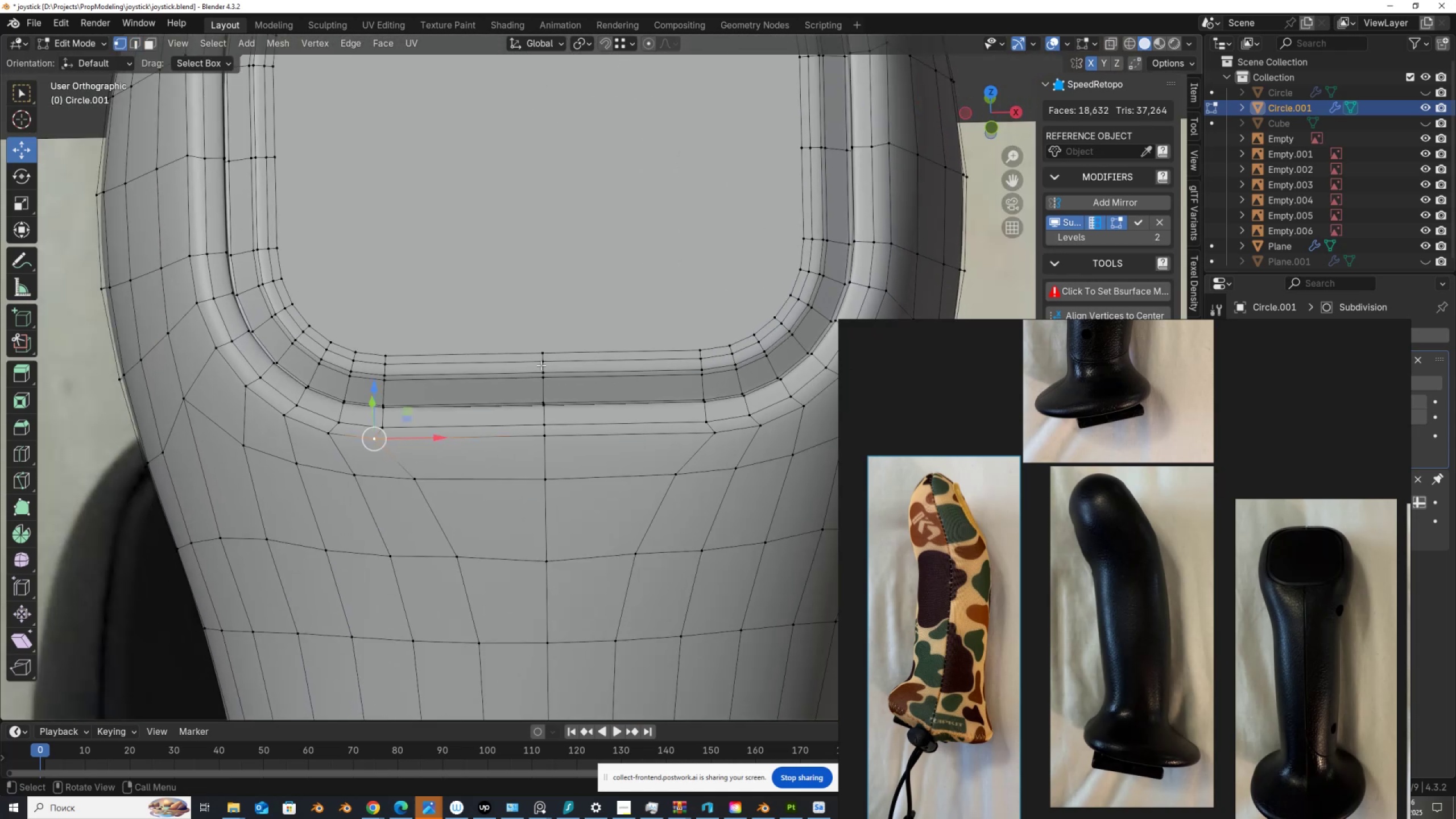 
type(gg)
 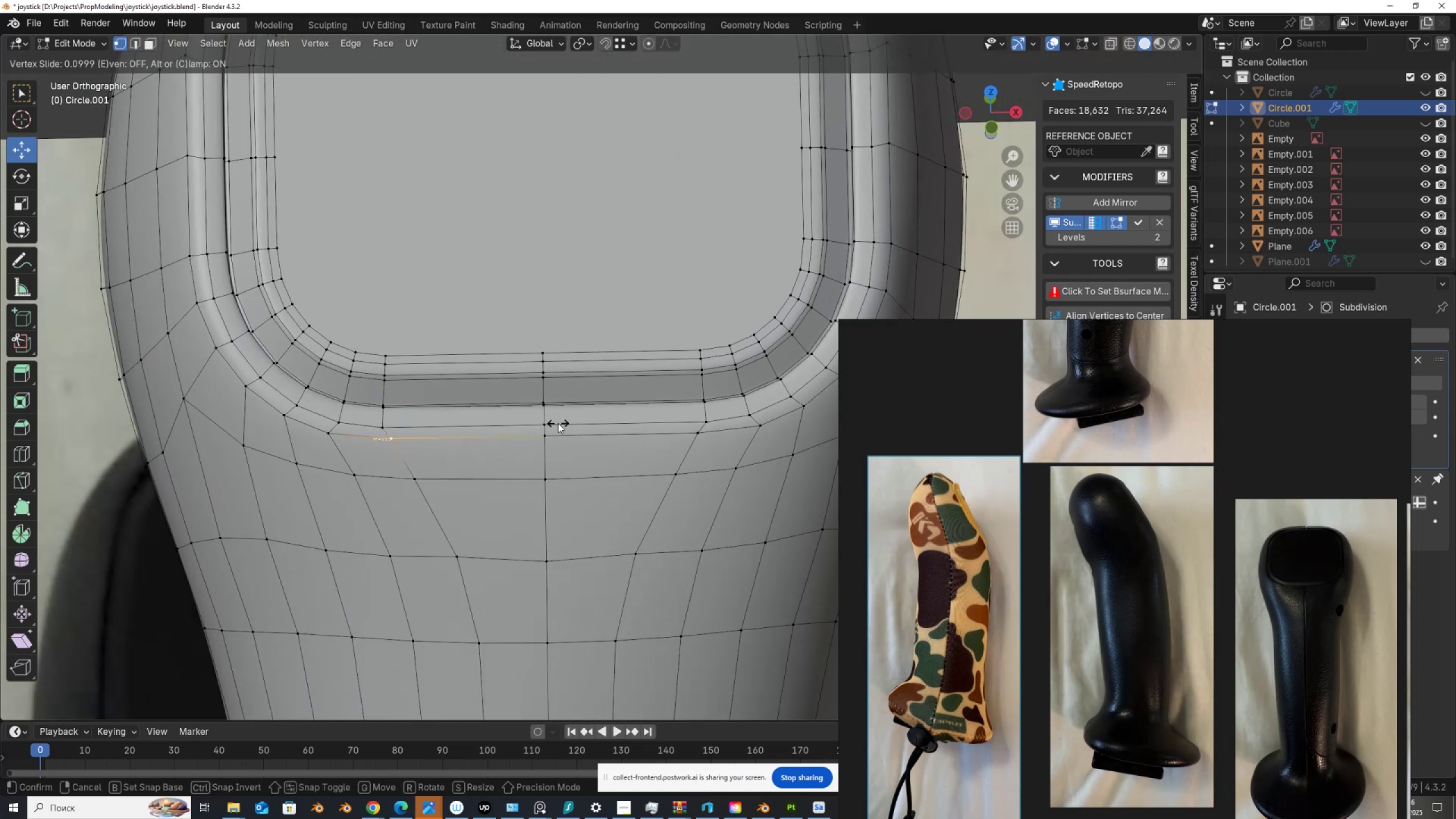 
left_click([558, 423])
 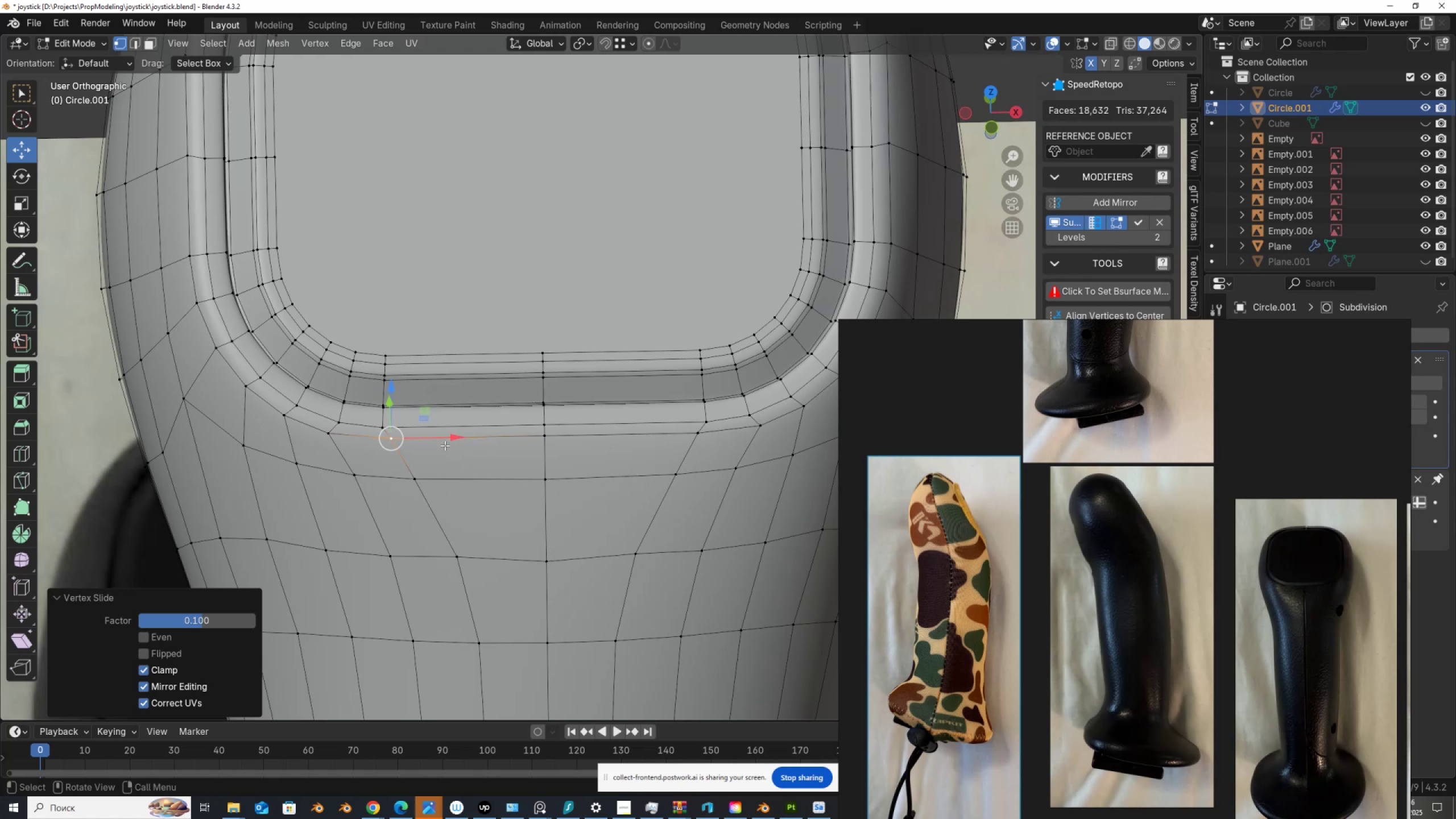 
scroll: coordinate [457, 440], scroll_direction: down, amount: 1.0
 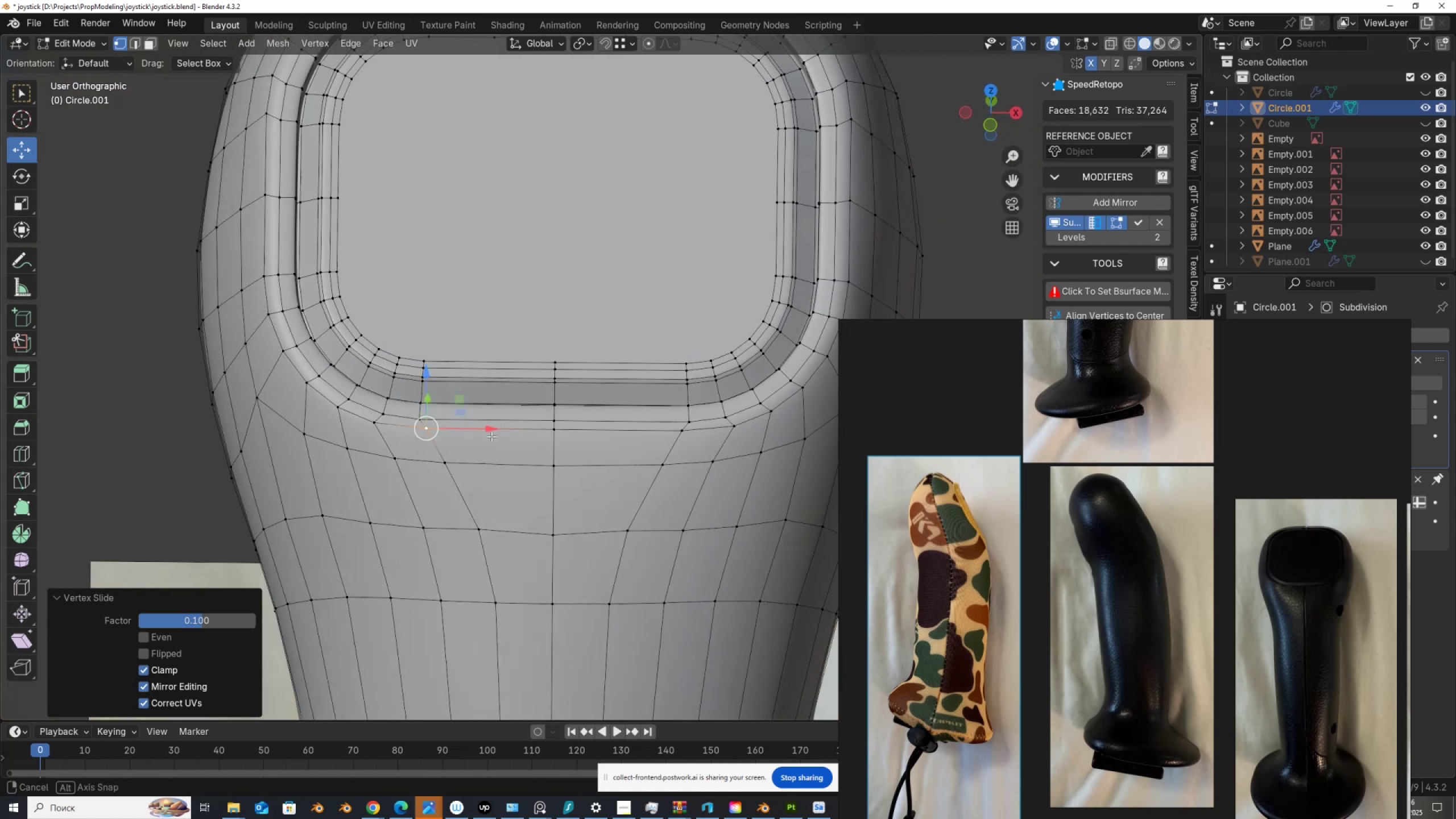 
key(Tab)
 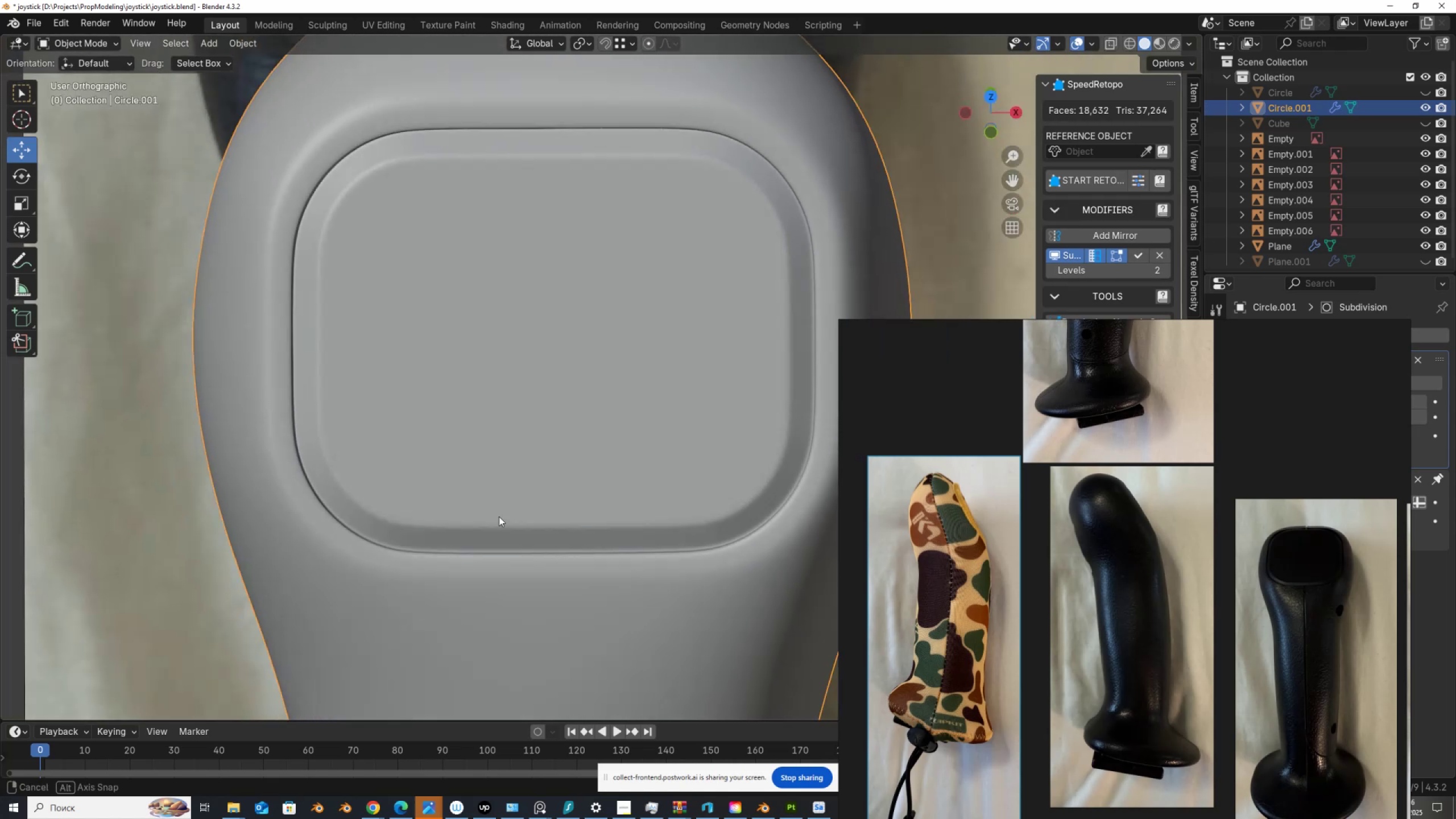 
key(Tab)
 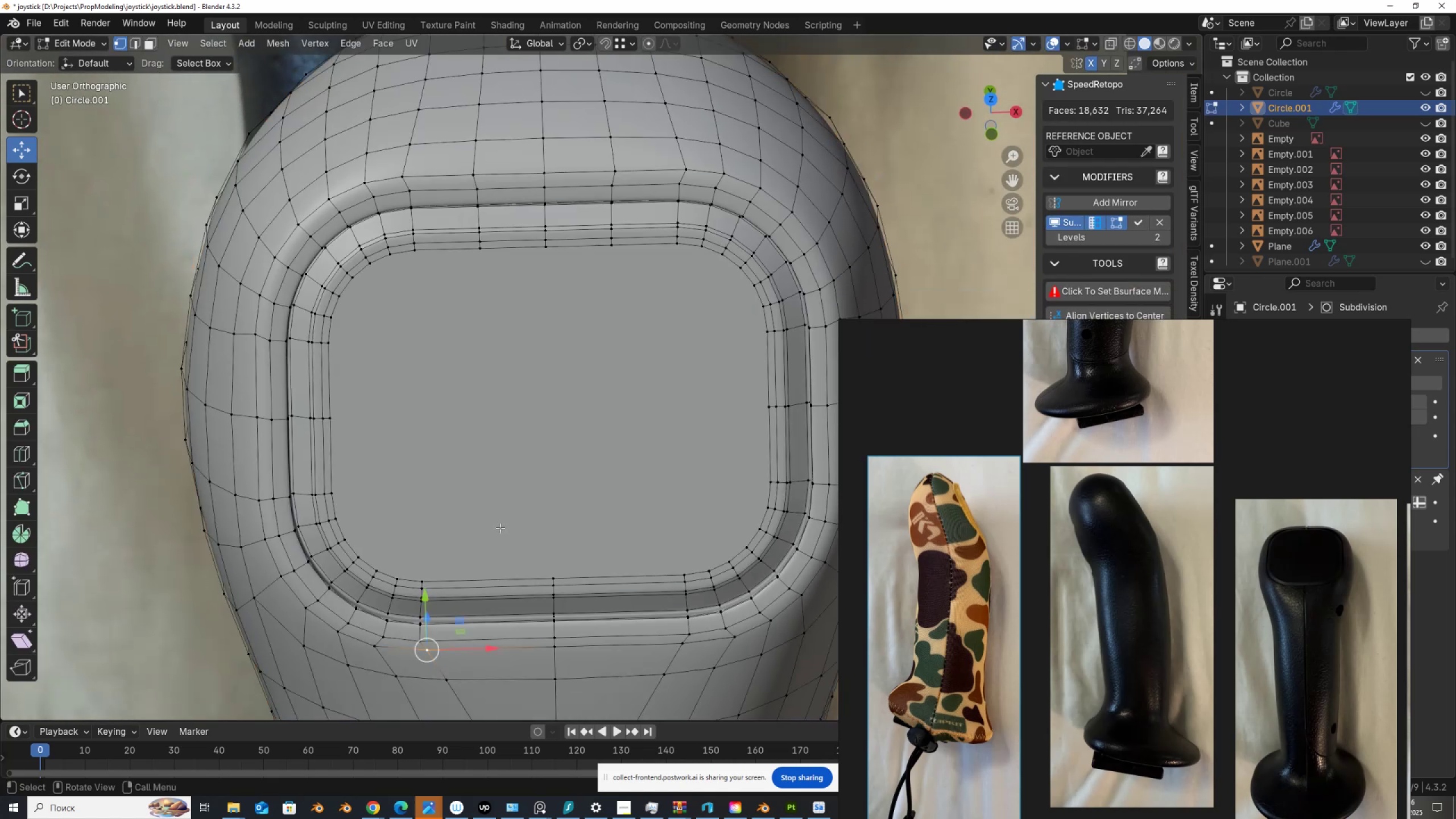 
key(Tab)
 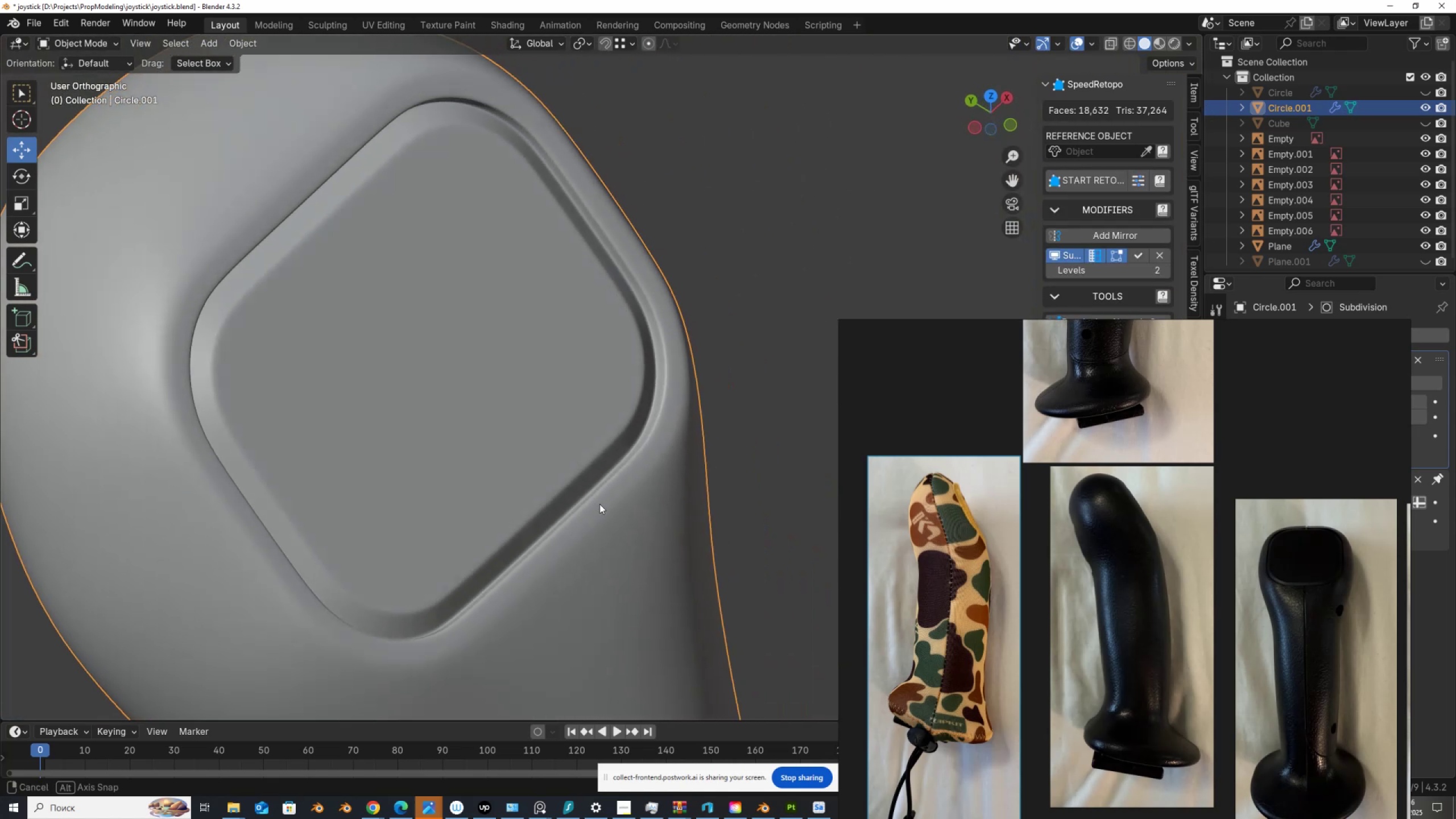 
scroll: coordinate [613, 449], scroll_direction: down, amount: 3.0
 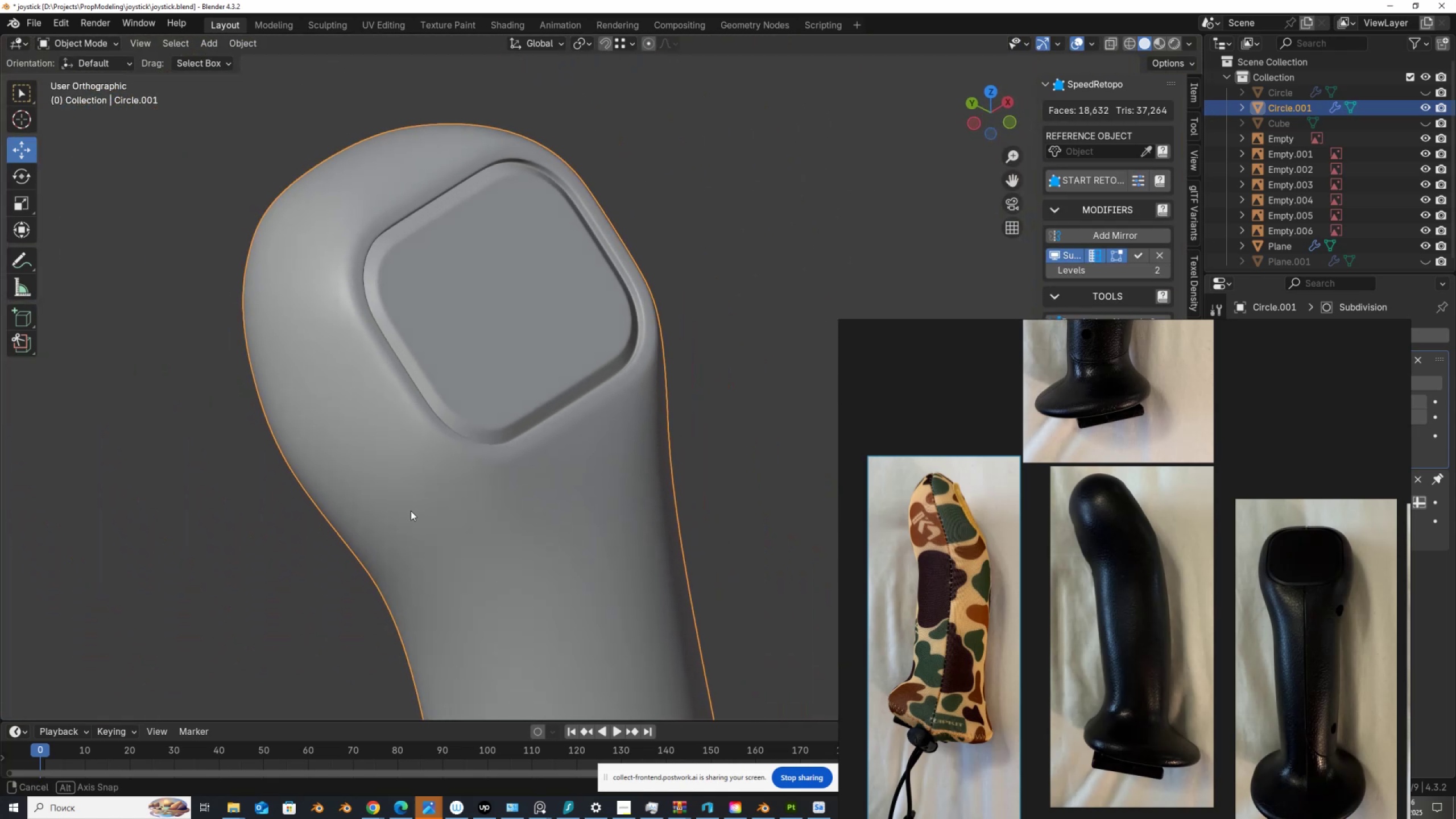 
scroll: coordinate [378, 527], scroll_direction: up, amount: 3.0
 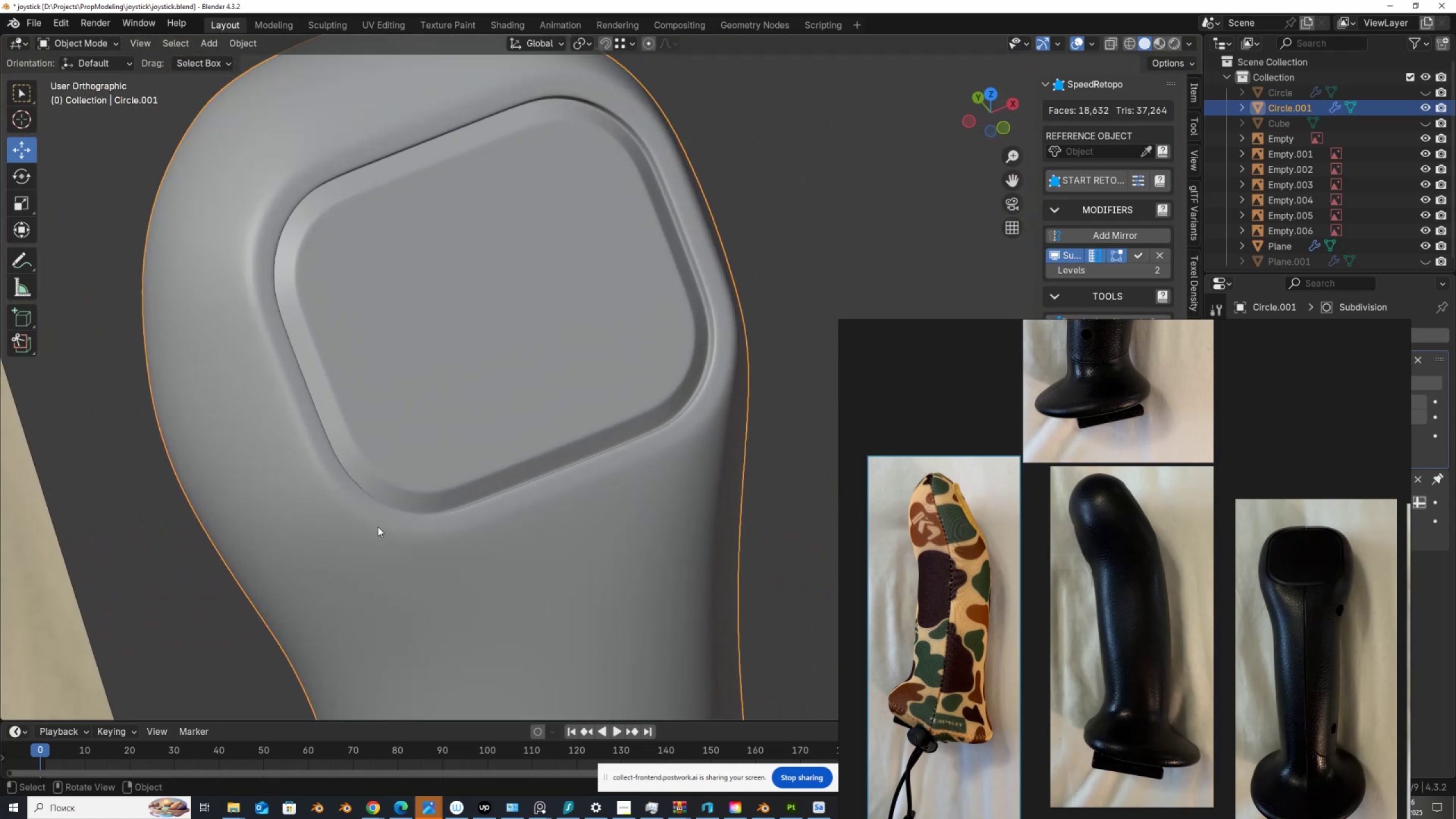 
key(Tab)
 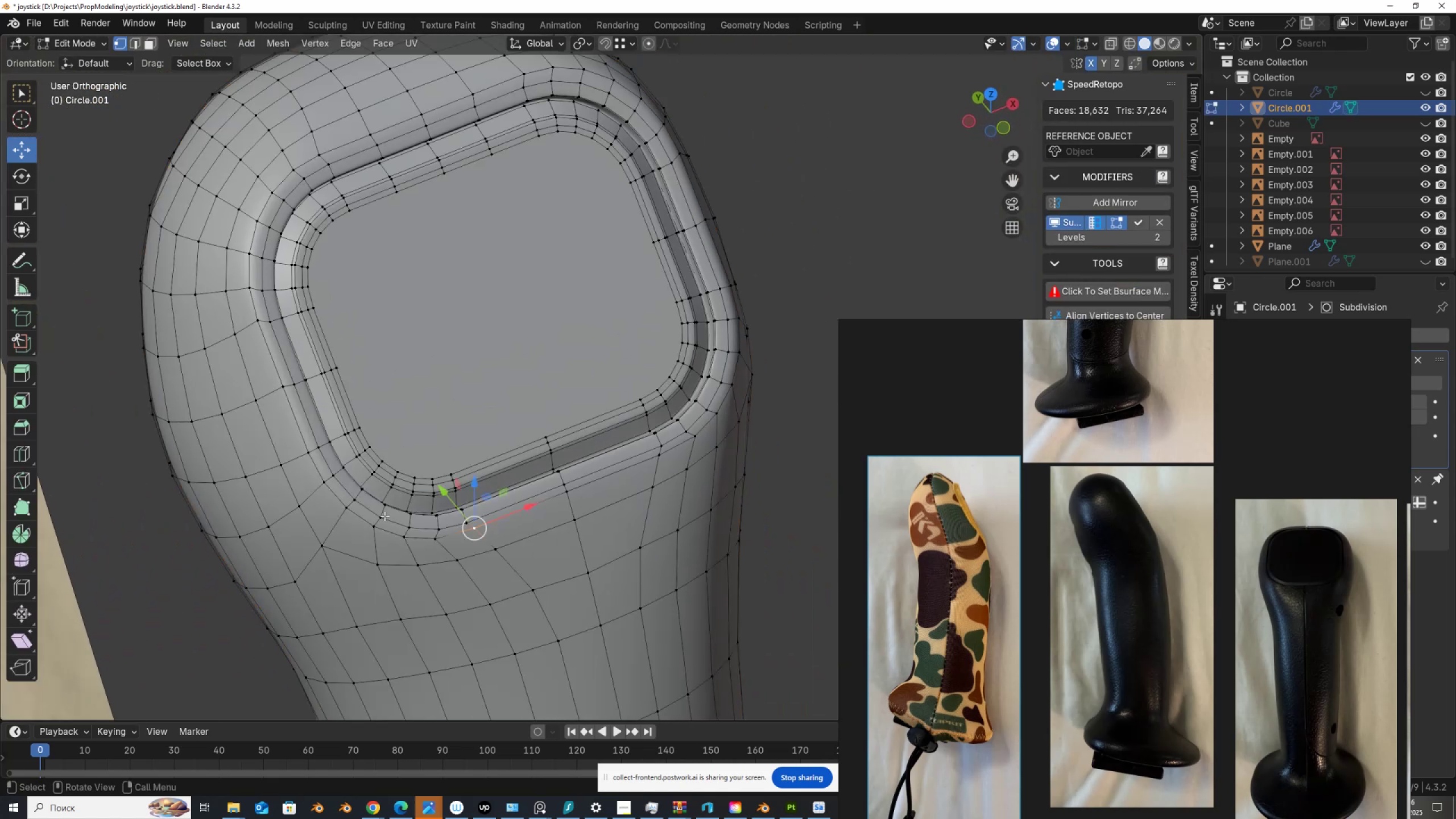 
scroll: coordinate [493, 455], scroll_direction: down, amount: 5.0
 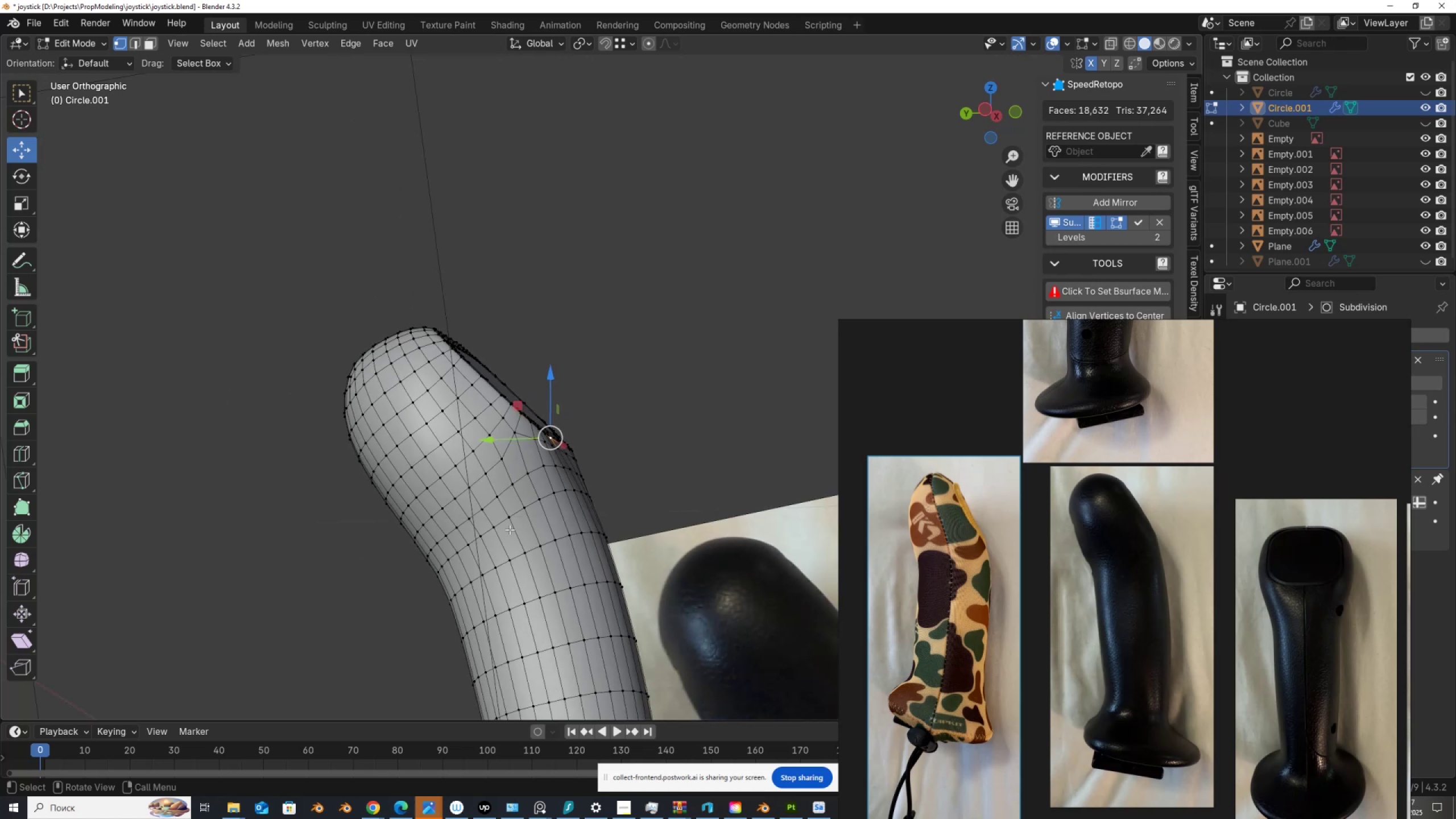 
hold_key(key=ShiftLeft, duration=0.66)
 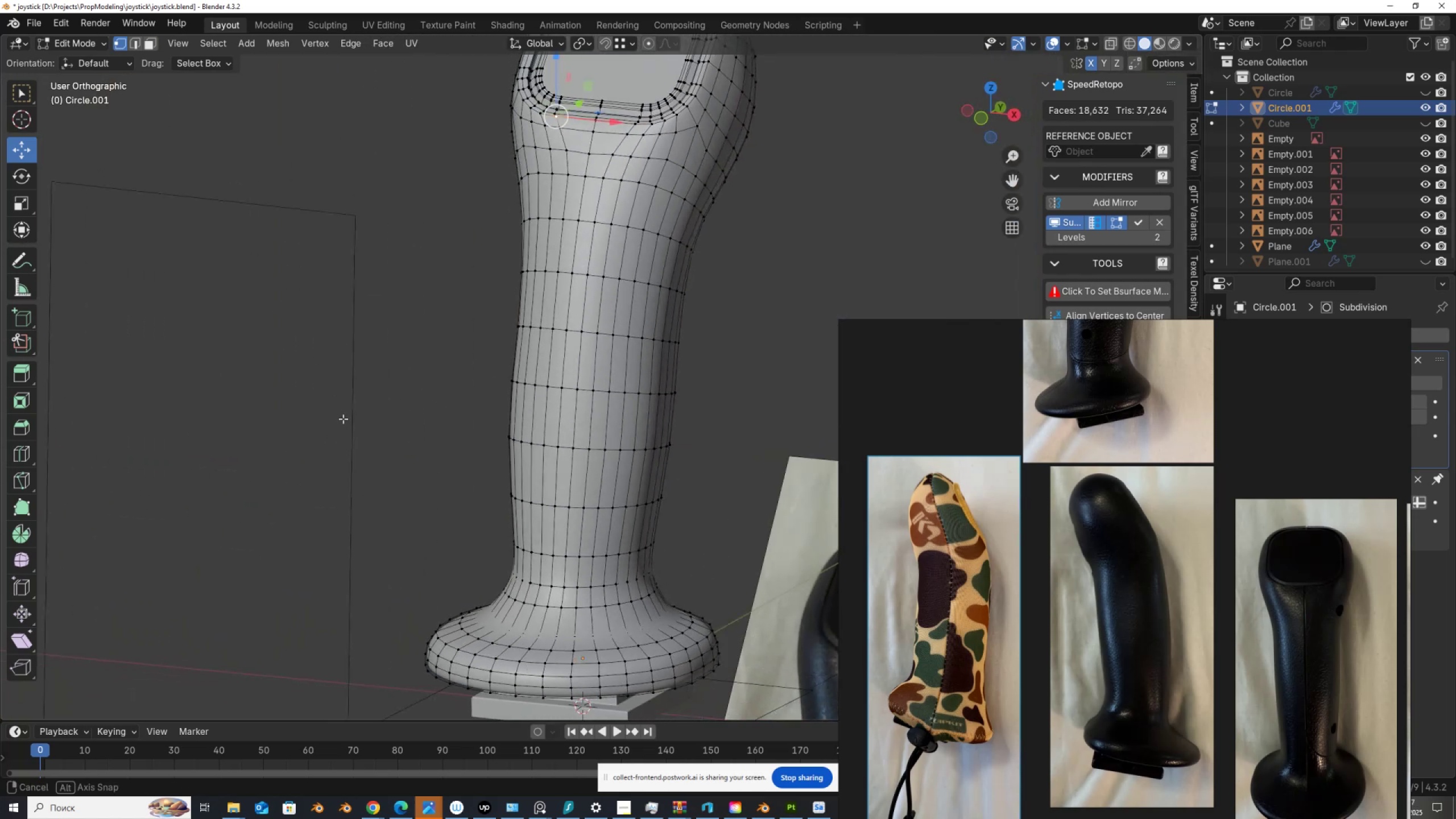 
scroll: coordinate [343, 419], scroll_direction: down, amount: 1.0
 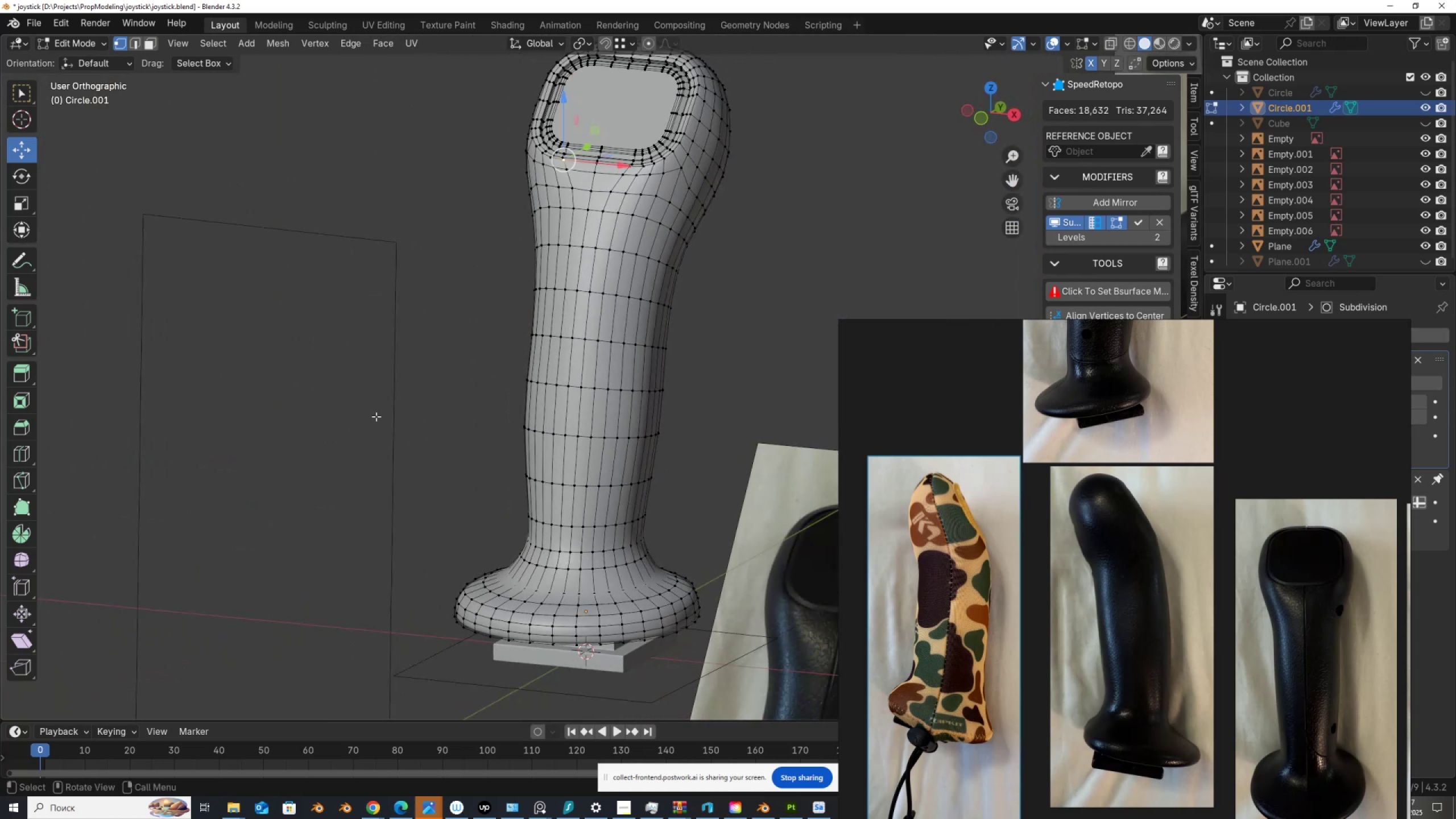 
key(Control+S)
 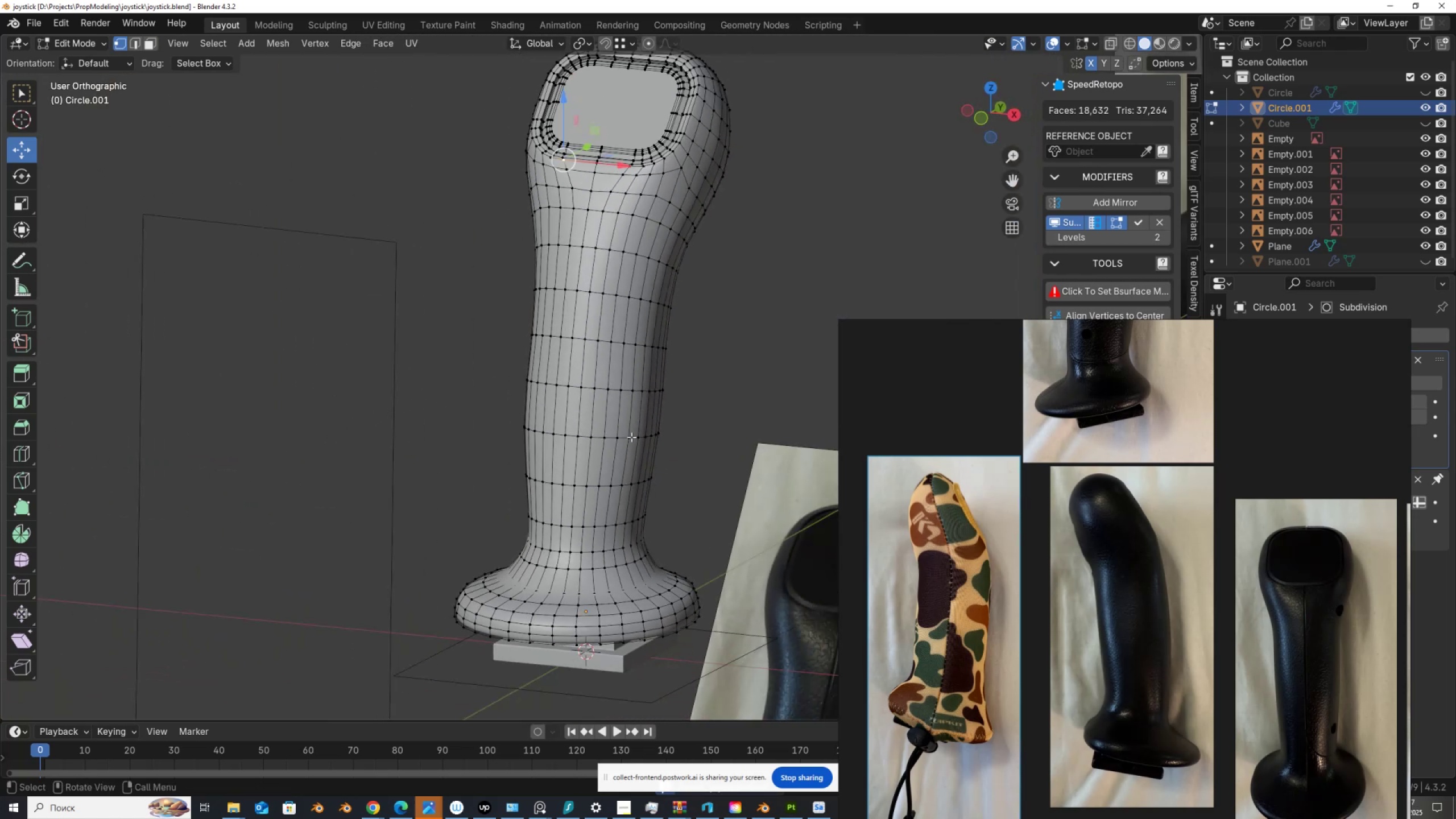 
scroll: coordinate [631, 437], scroll_direction: up, amount: 2.0
 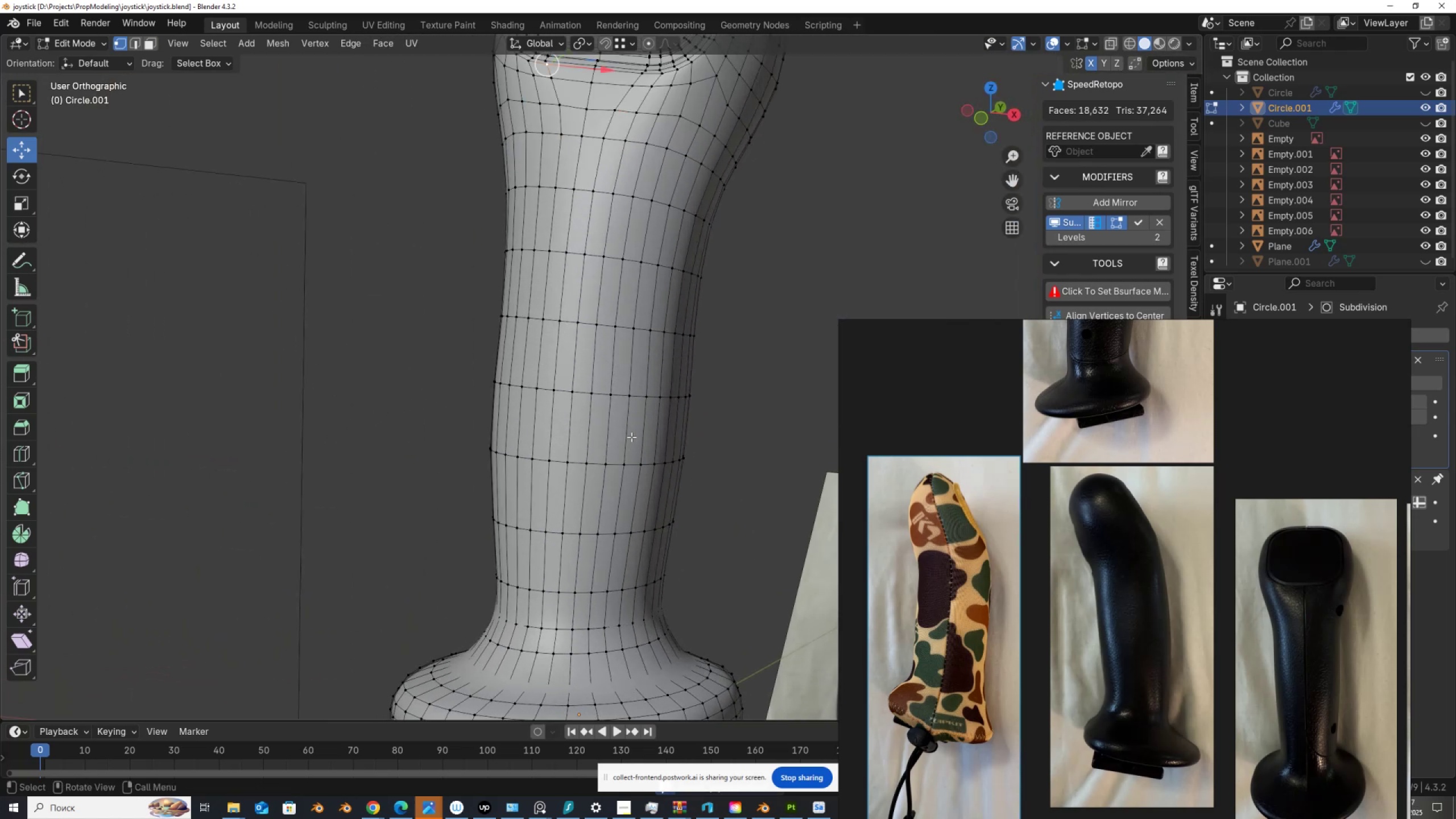 
hold_key(key=ShiftLeft, duration=0.47)
 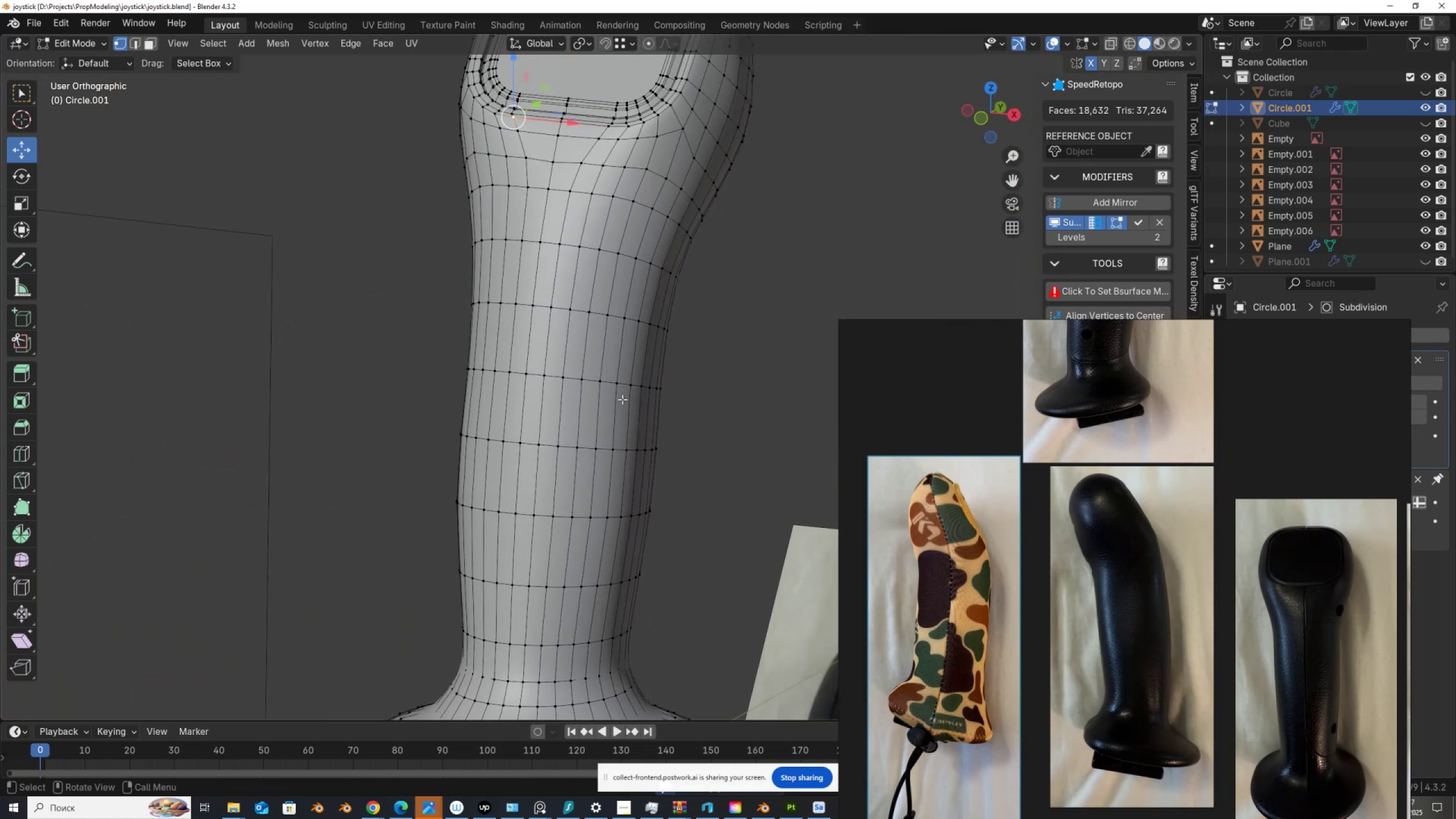 
scroll: coordinate [622, 399], scroll_direction: down, amount: 2.0
 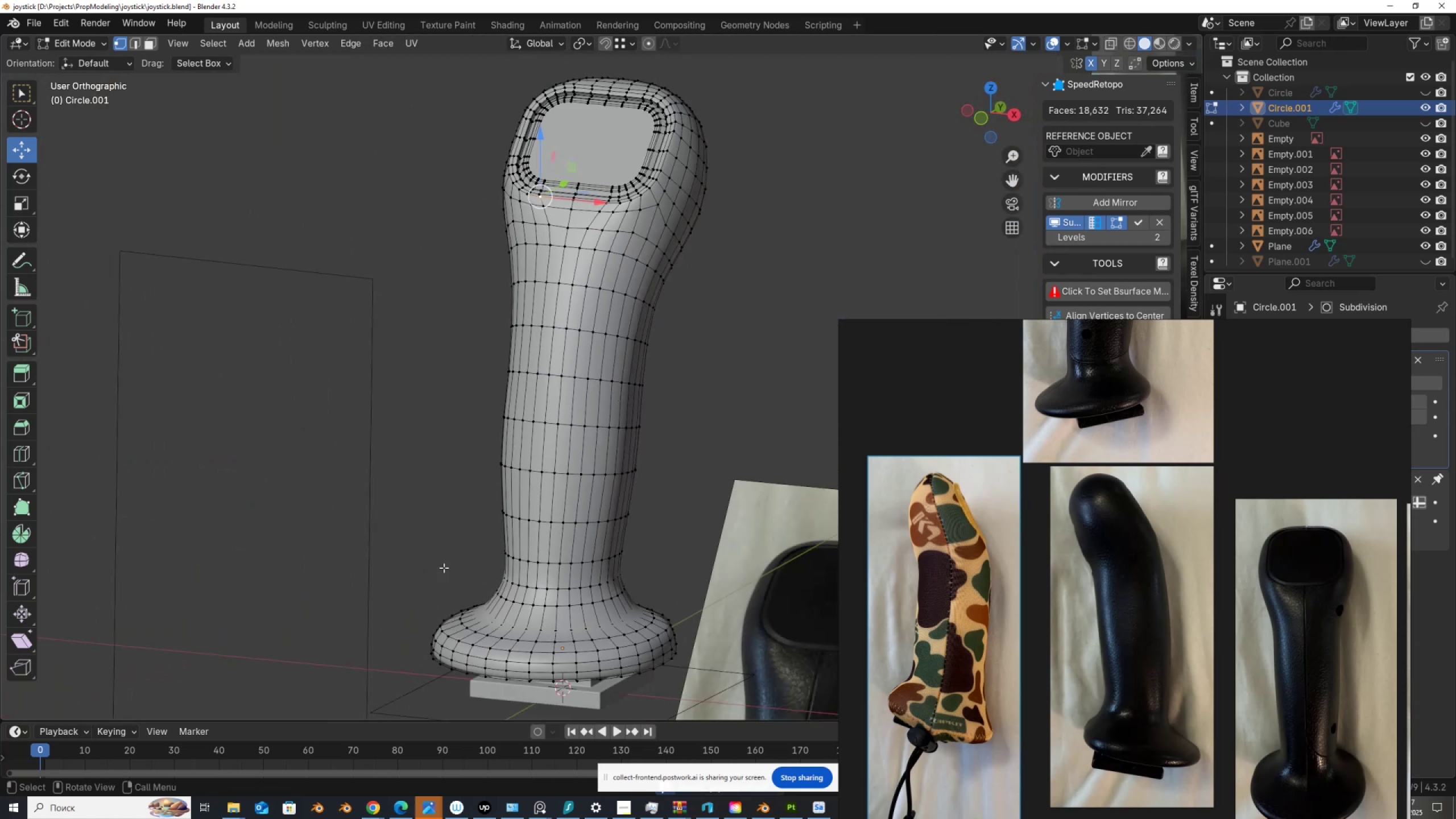 
scroll: coordinate [437, 570], scroll_direction: none, amount: 0.0
 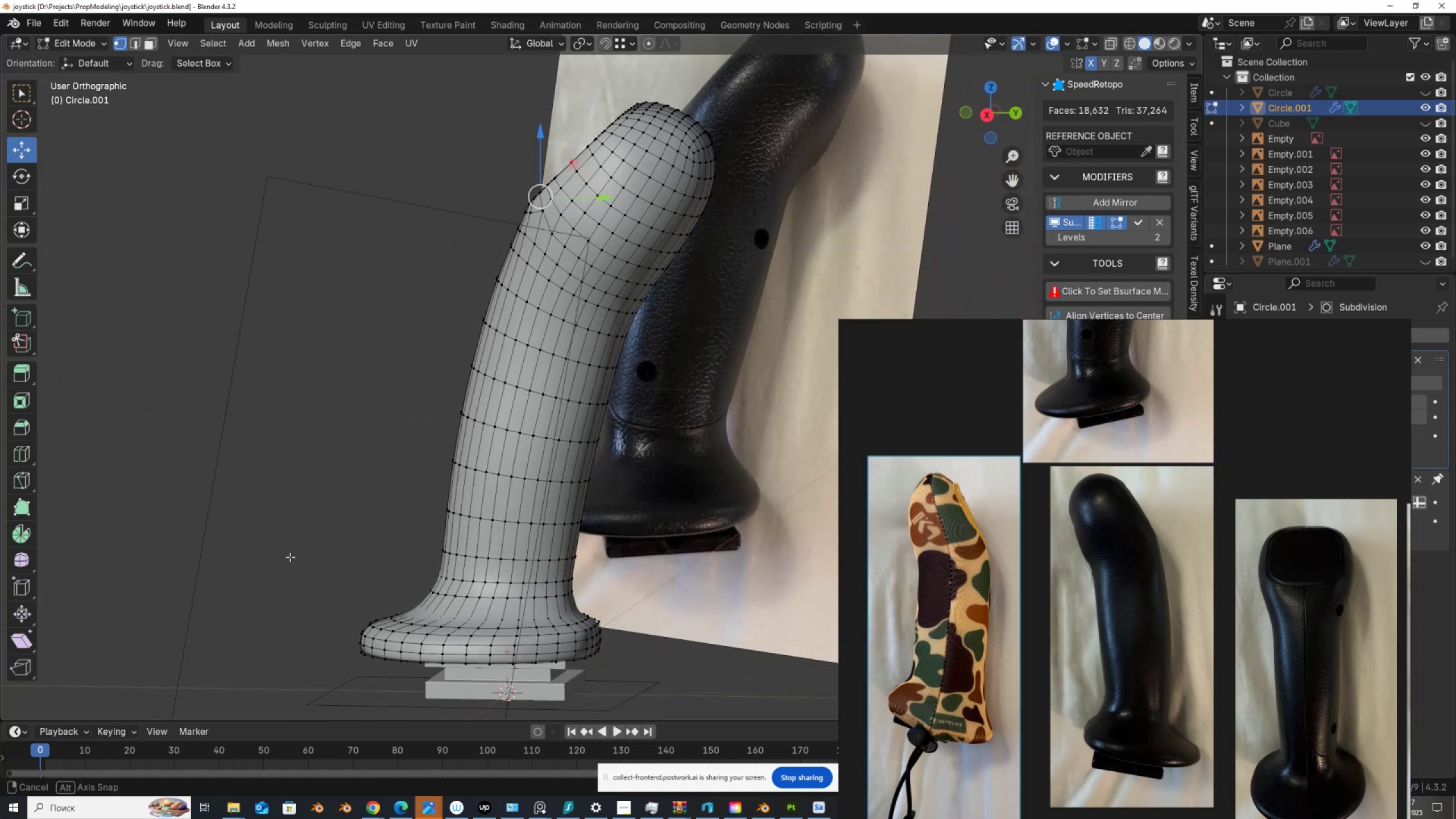 
key(Tab)
 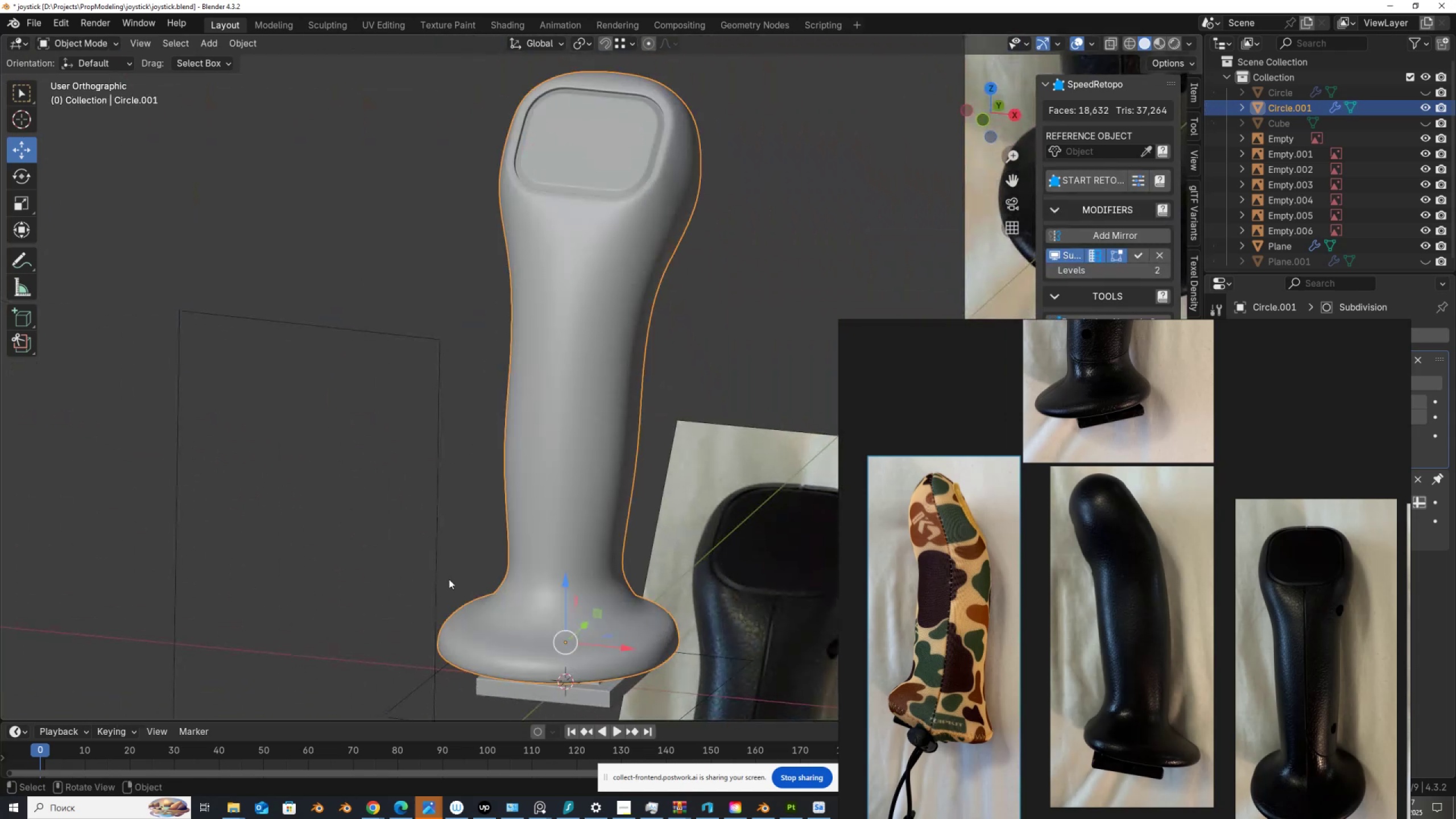 
scroll: coordinate [447, 588], scroll_direction: down, amount: 2.0
 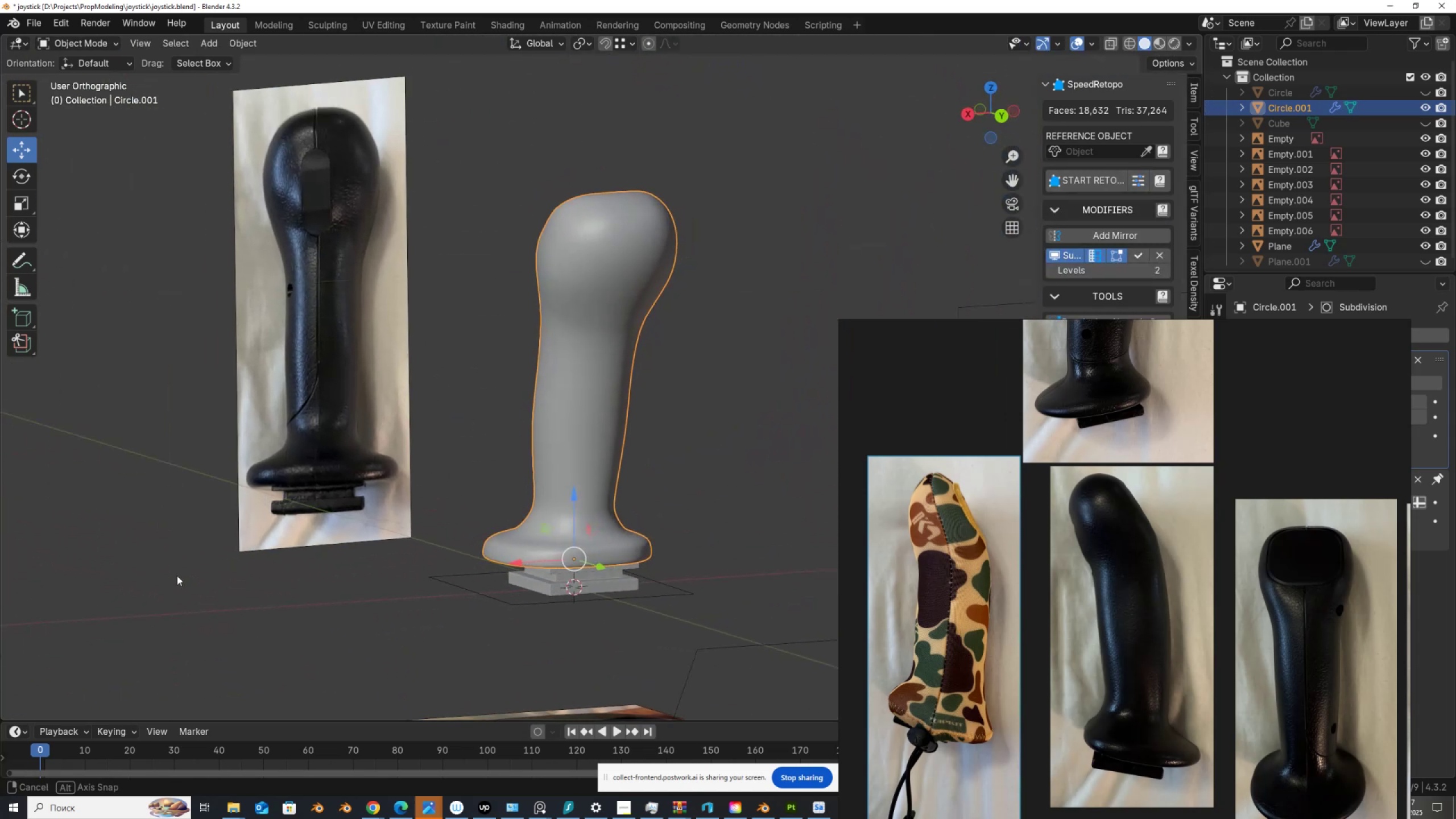 
wait(7.62)
 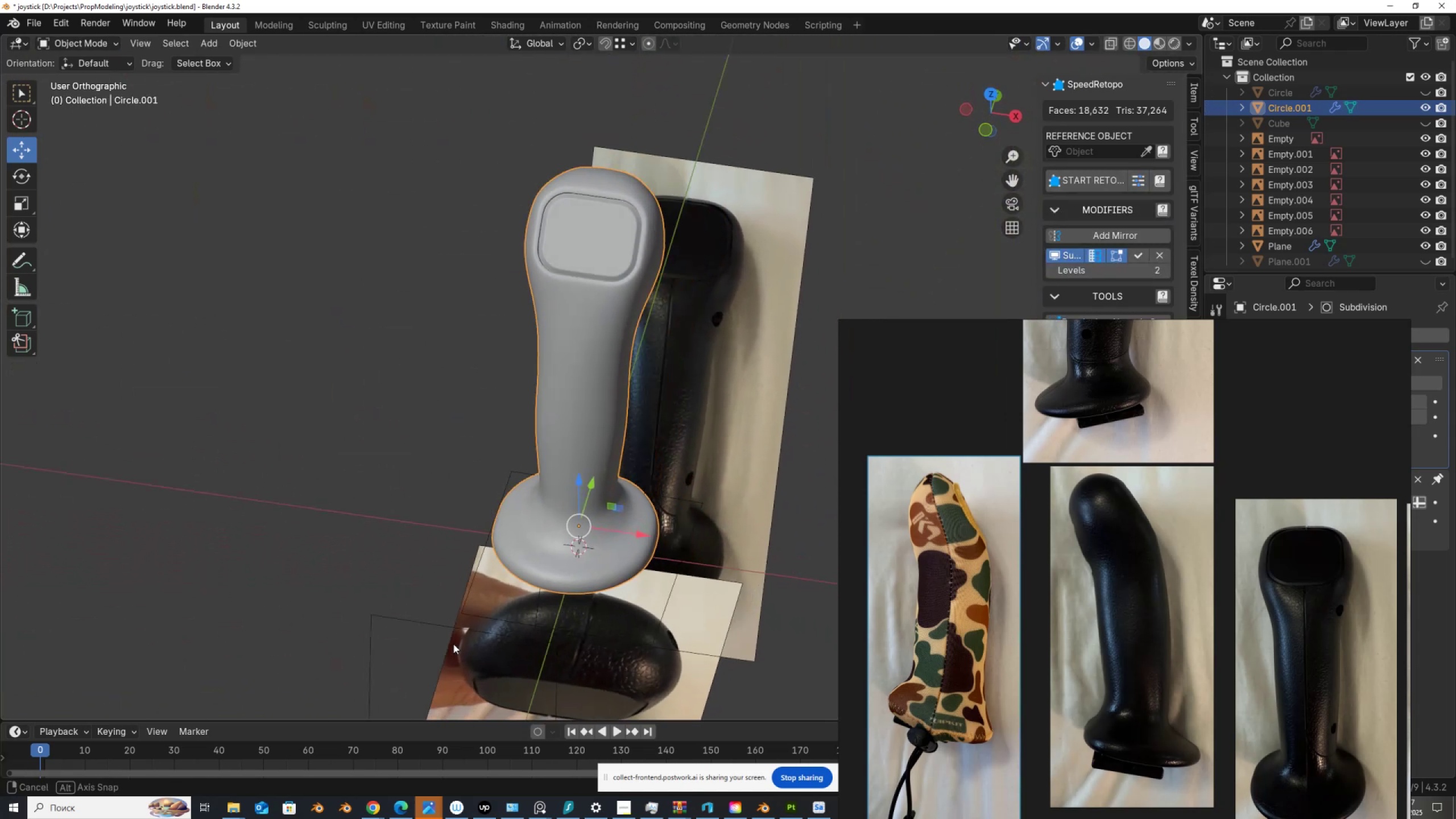 
scroll: coordinate [129, 561], scroll_direction: up, amount: 2.0
 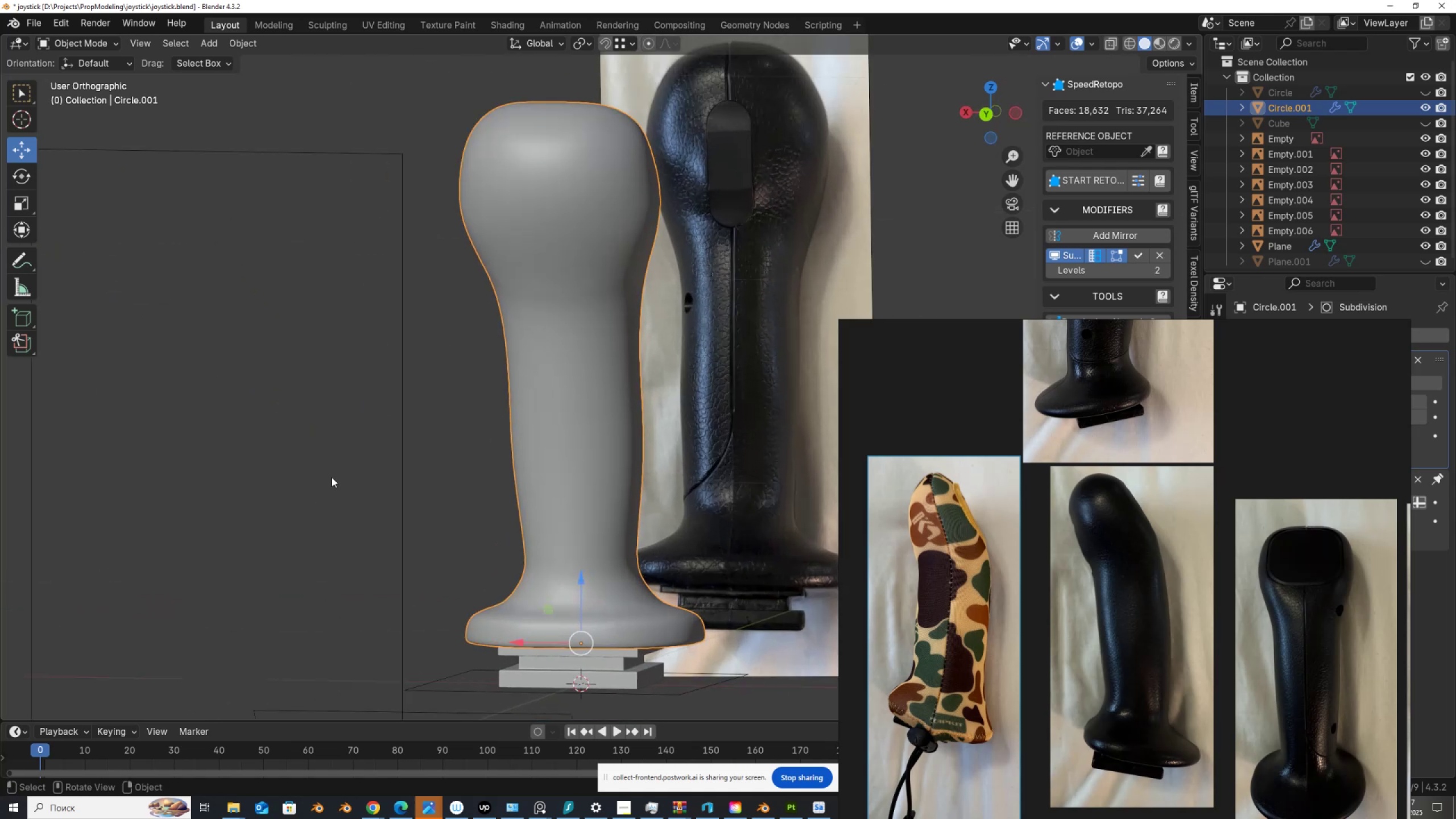 
hold_key(key=ShiftLeft, duration=0.53)
 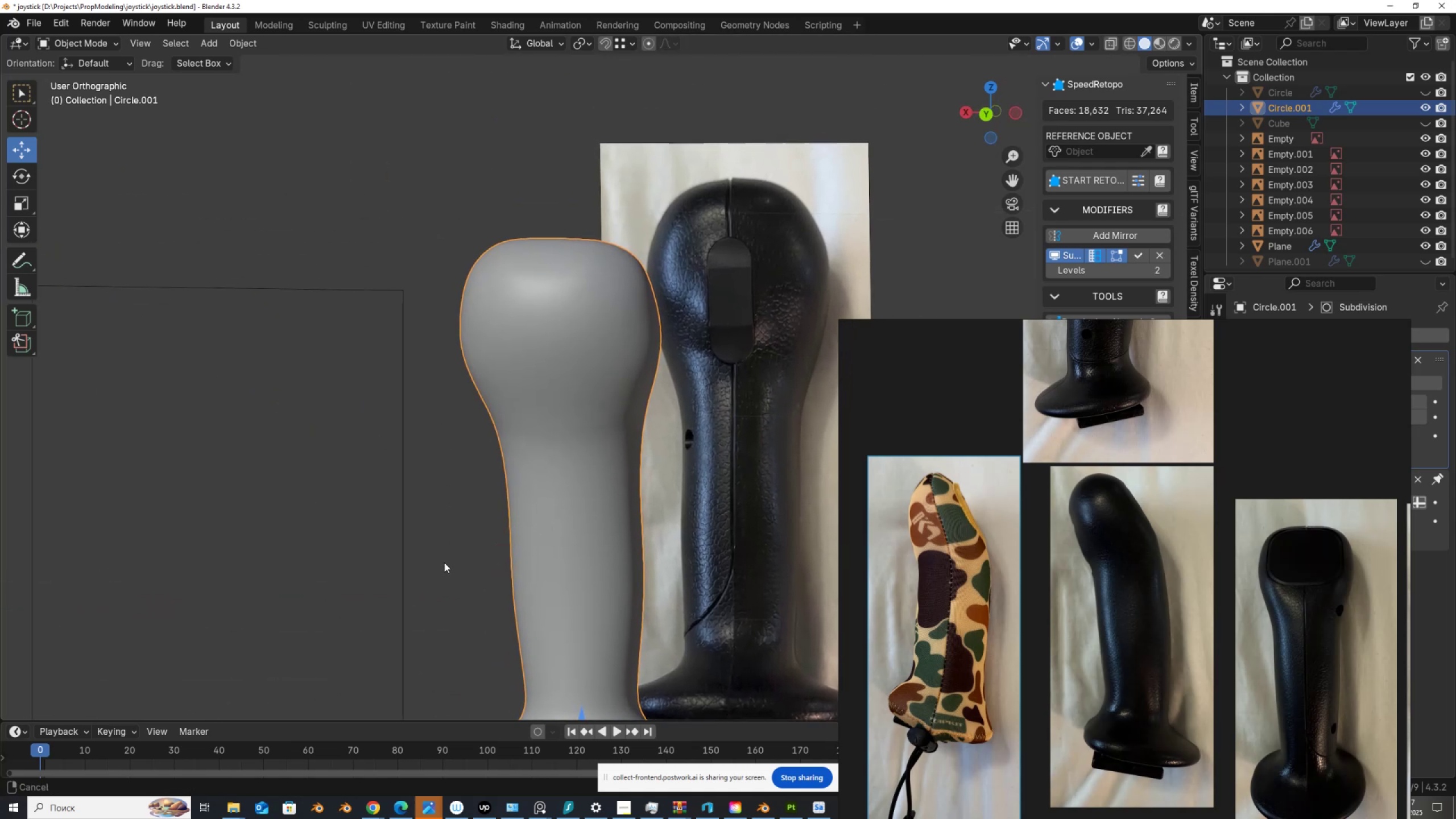 
scroll: coordinate [444, 562], scroll_direction: up, amount: 2.0
 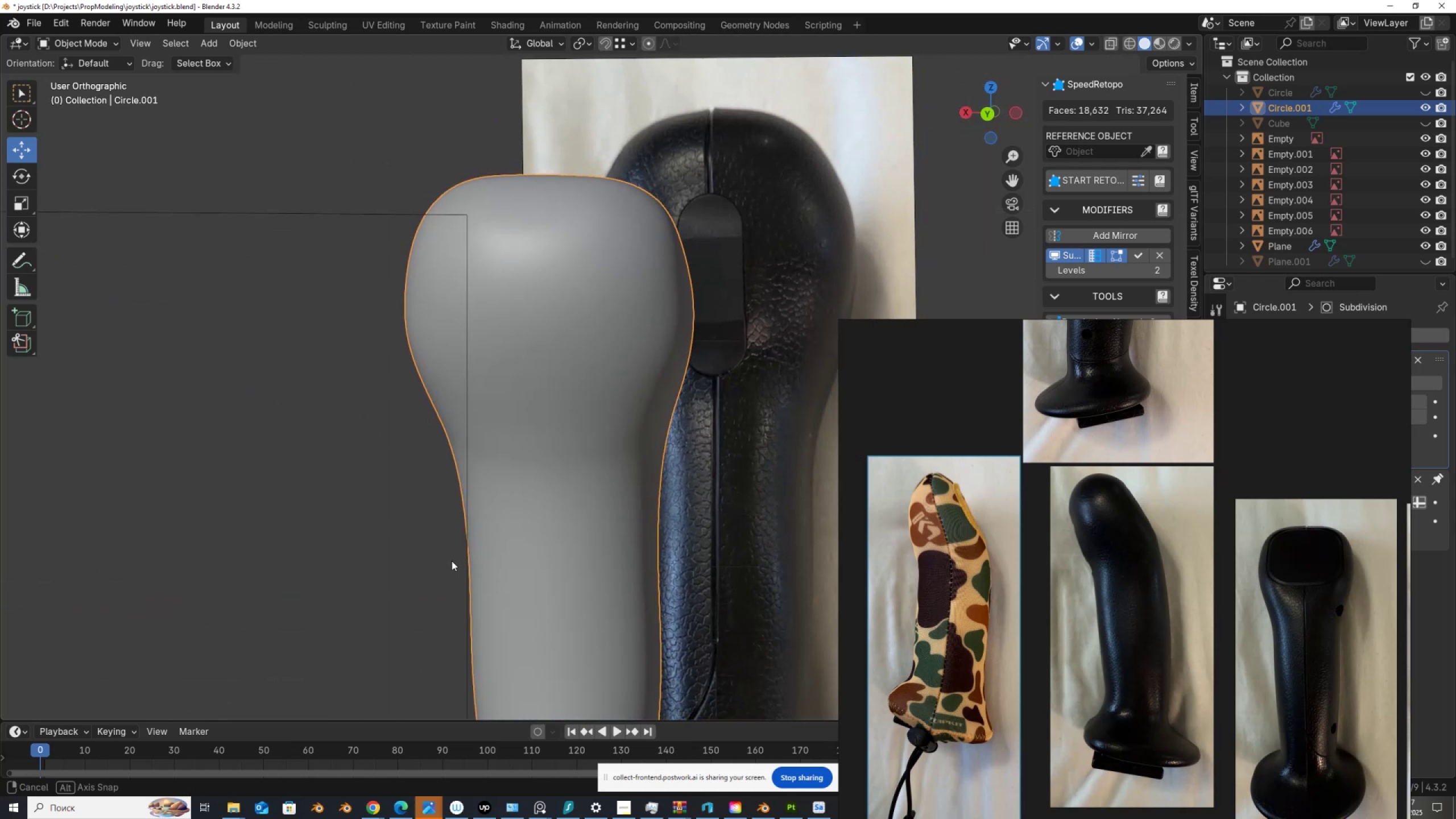 
left_click([731, 523])
 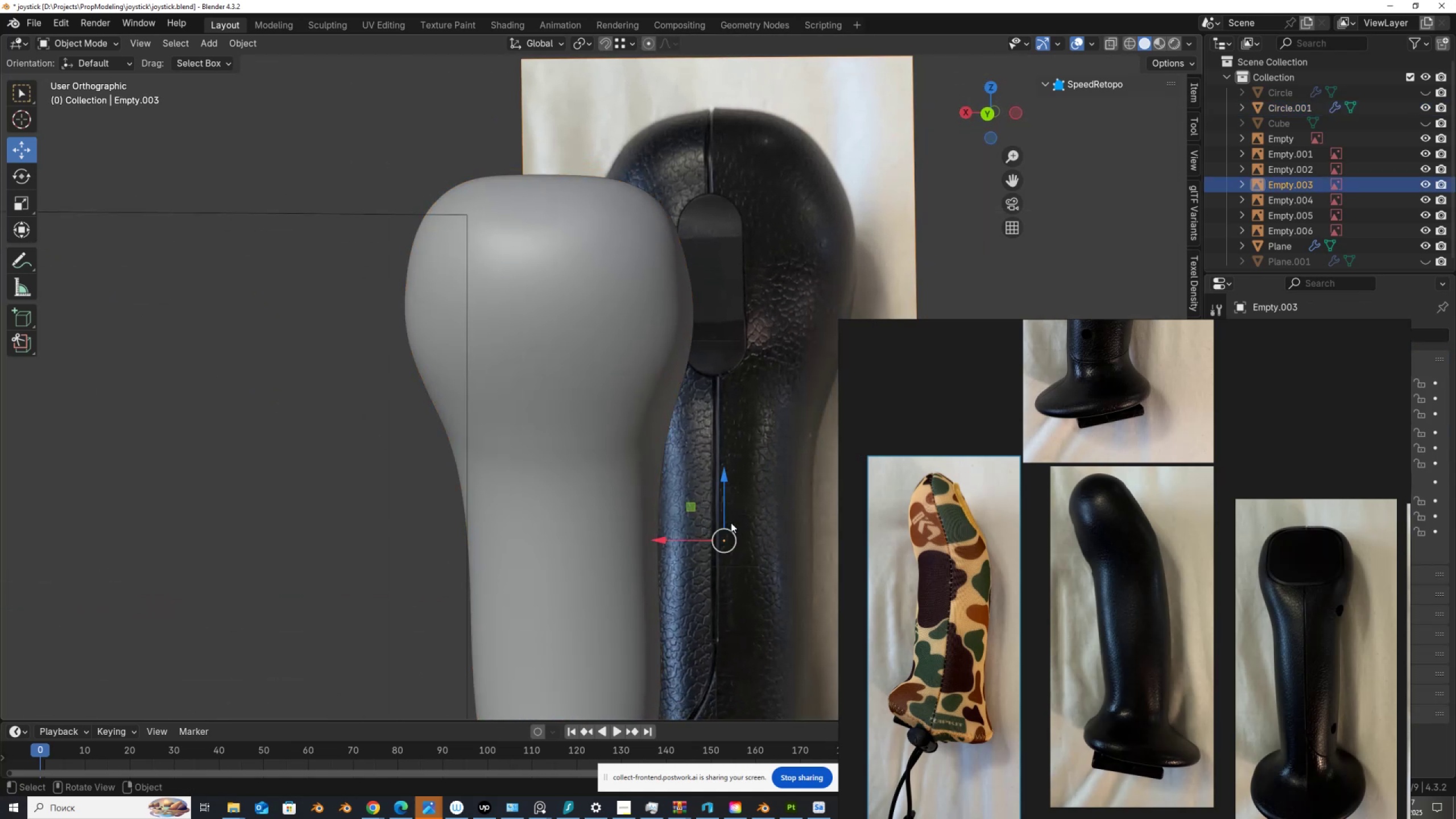 
key(Control+Numpad3)
 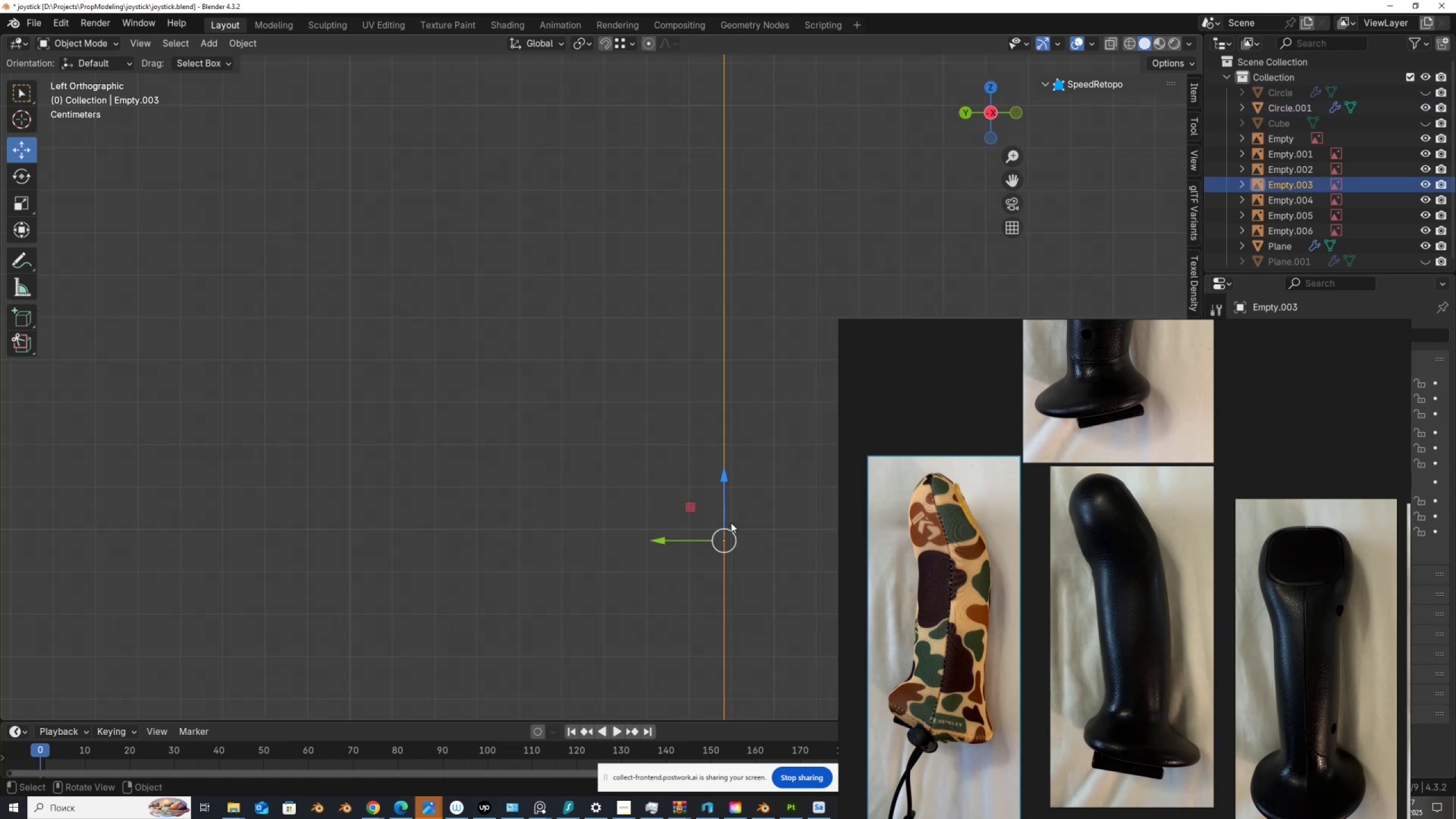 
key(Control+Numpad1)
 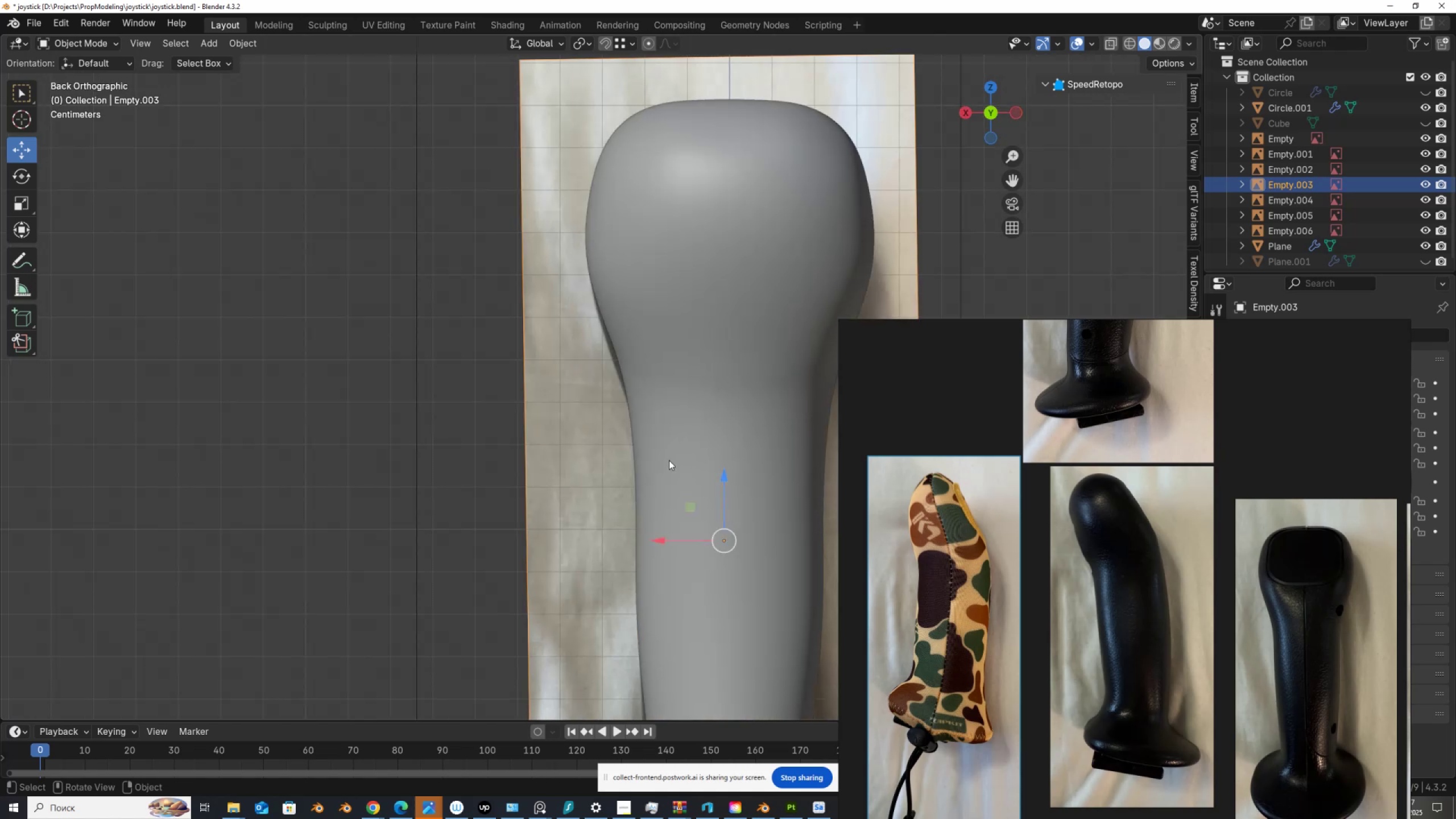 
hold_key(key=ShiftLeft, duration=0.6)
scroll: coordinate [460, 490], scroll_direction: down, amount: 1.0
 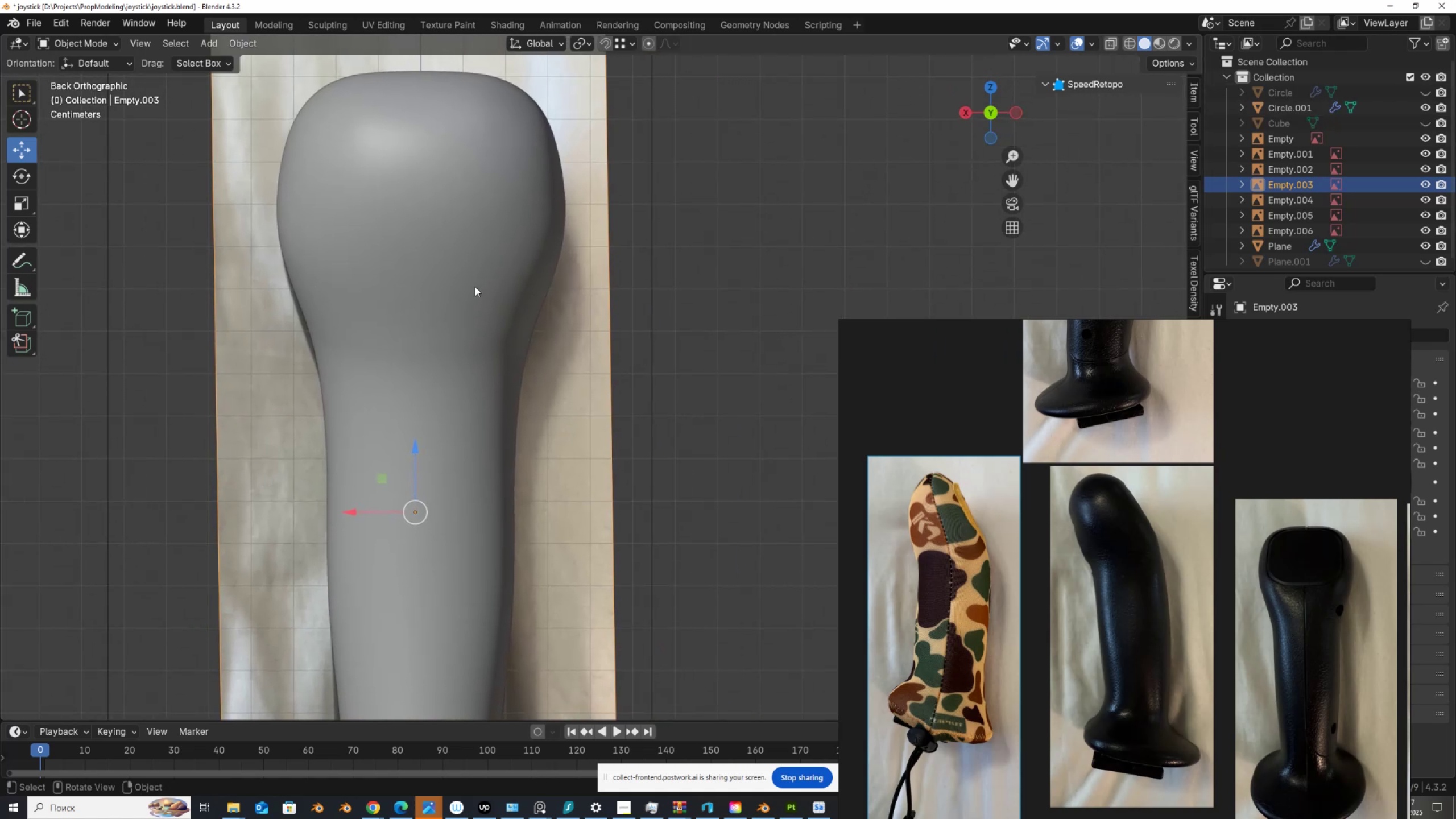 
left_click([484, 234])
 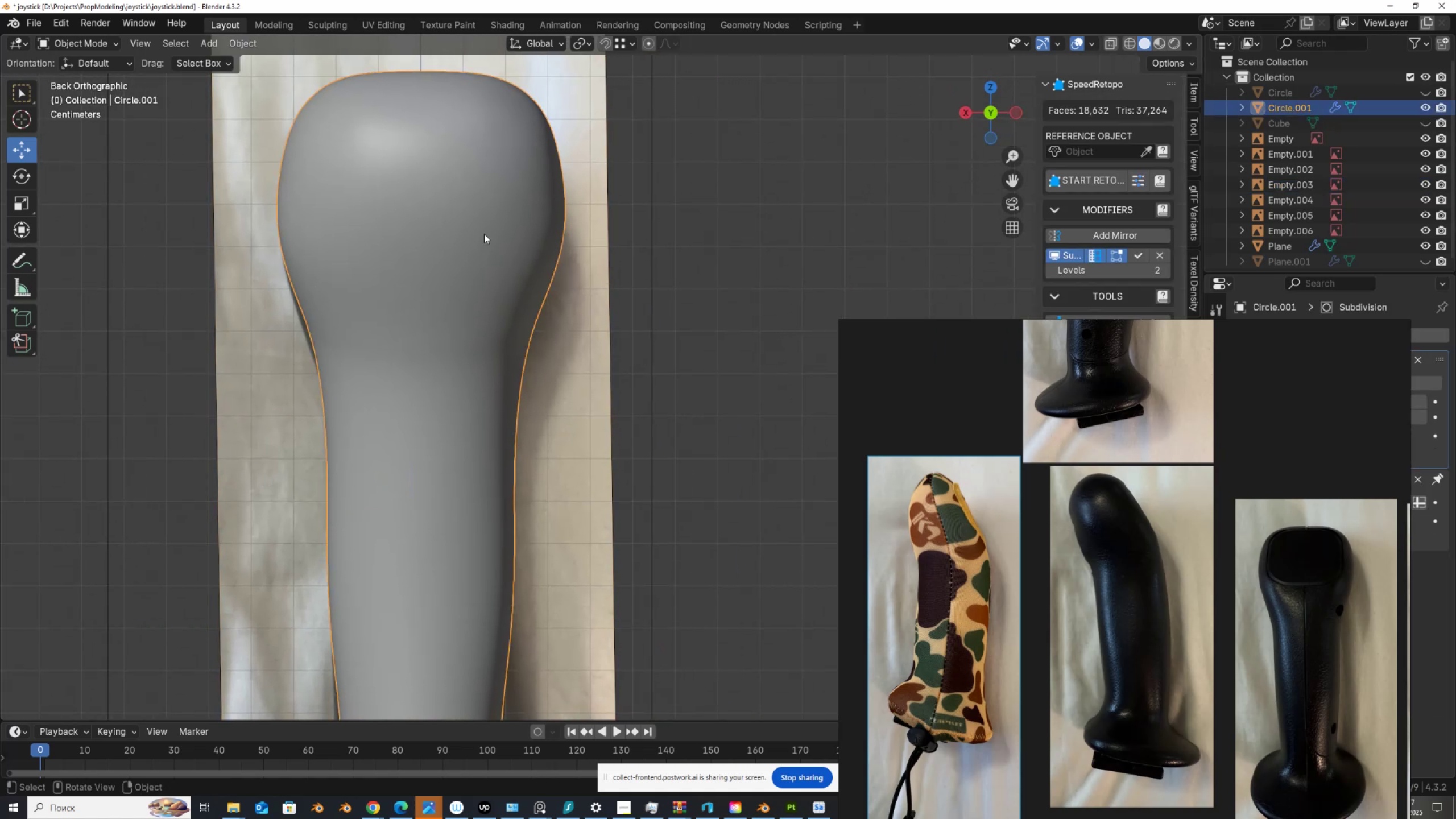 
key(Tab)
 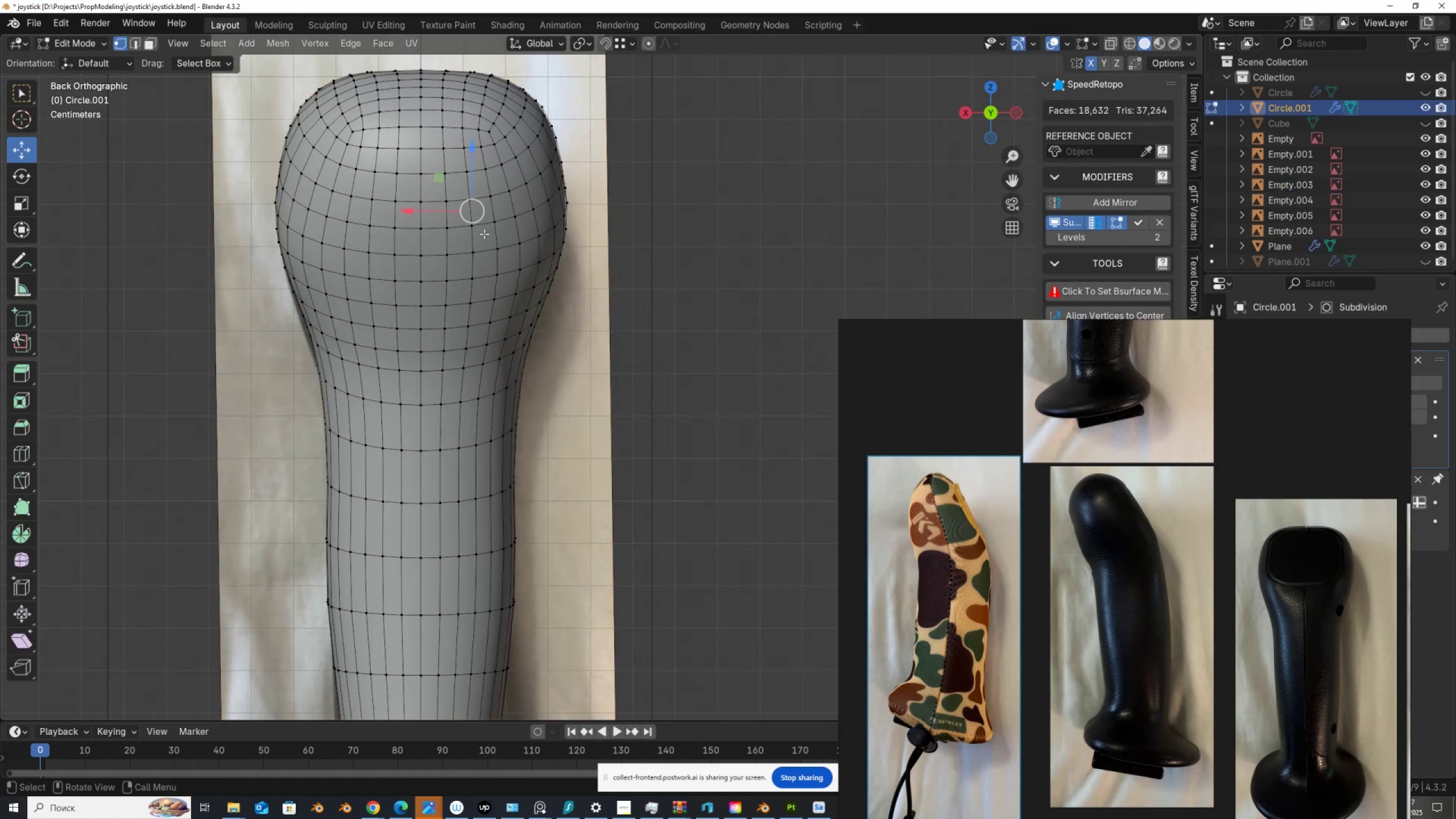 
key(Alt+AltLeft)
 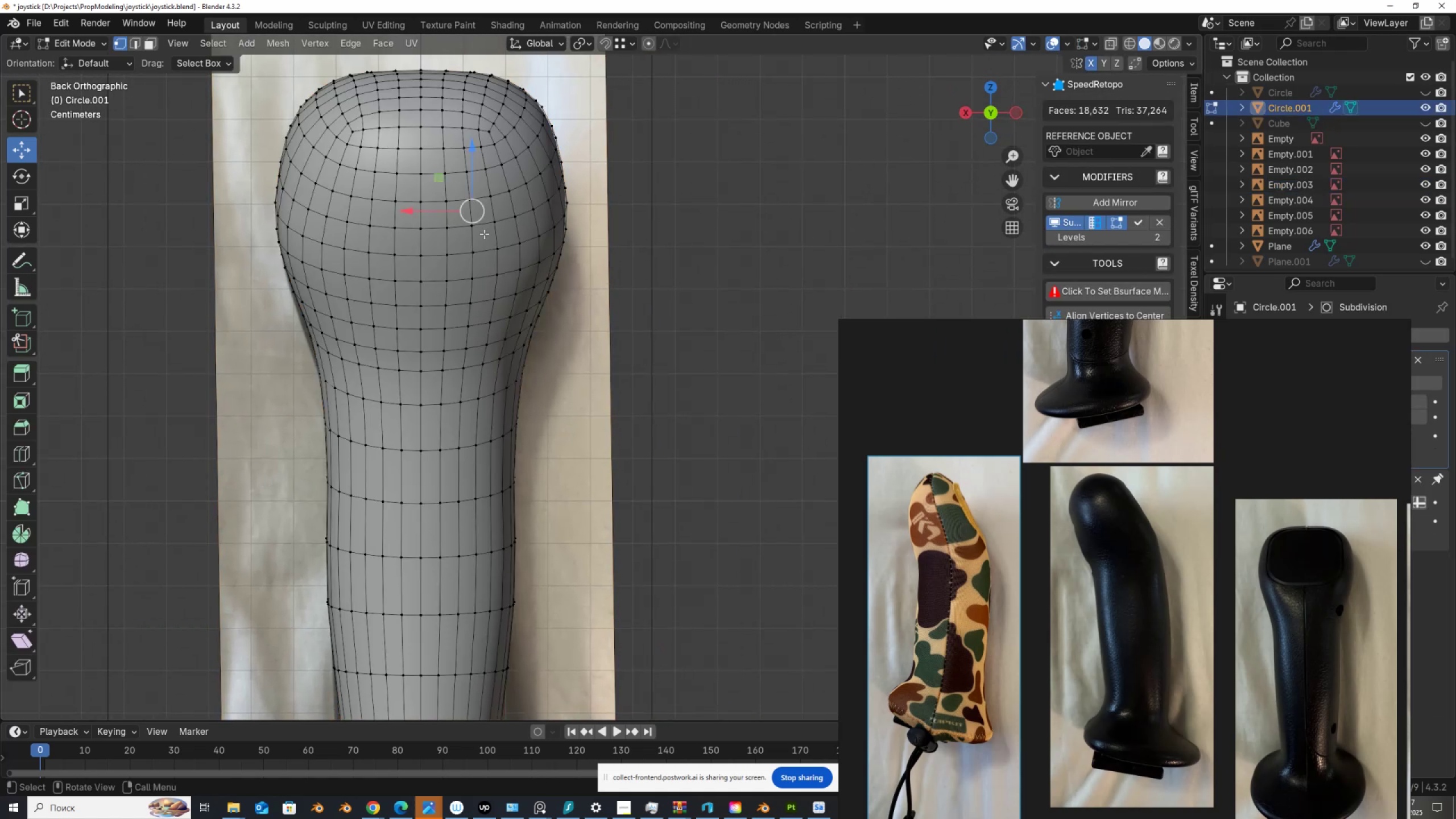 
key(Alt+Z)
 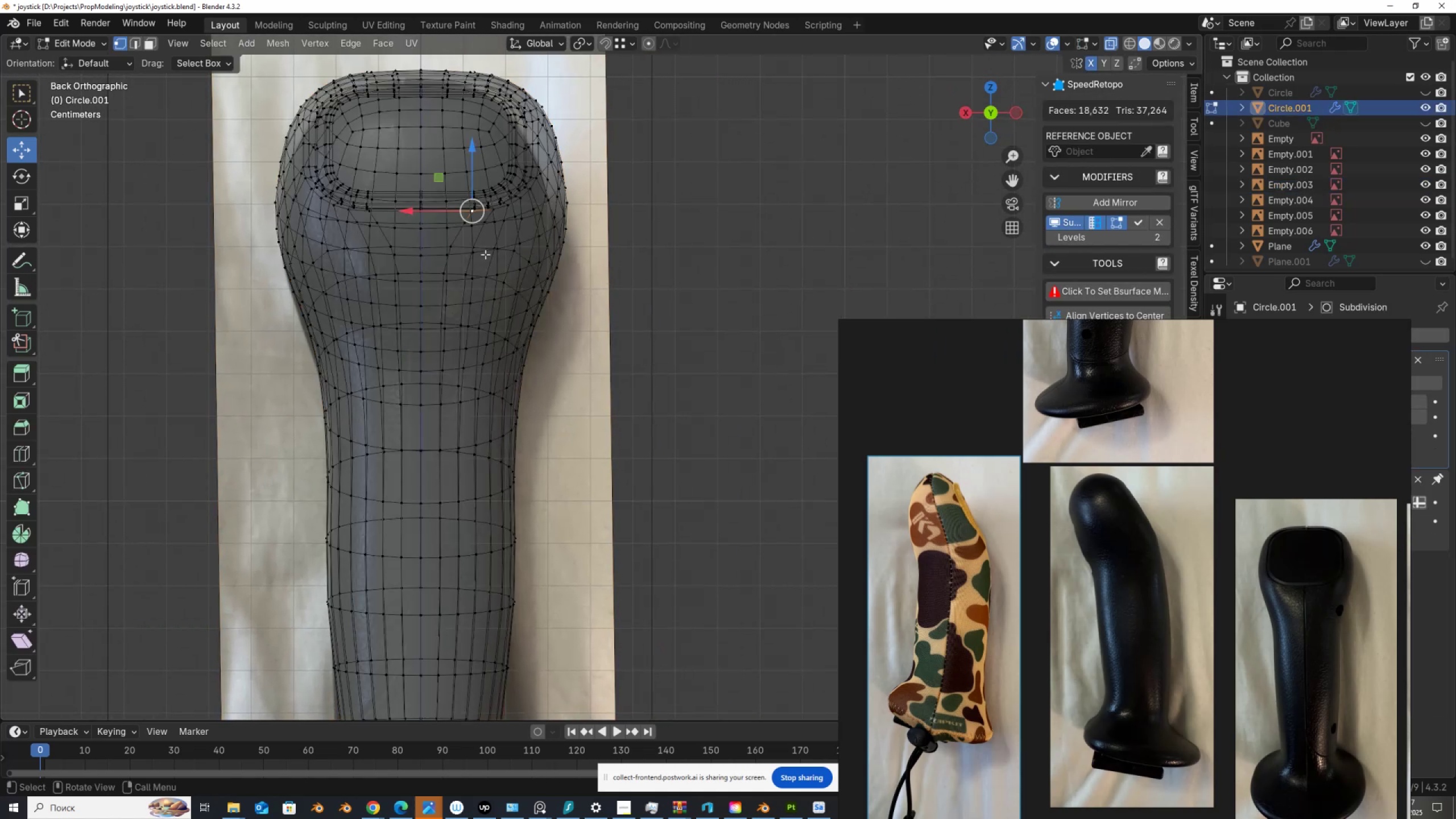 
key(Alt+AltLeft)
 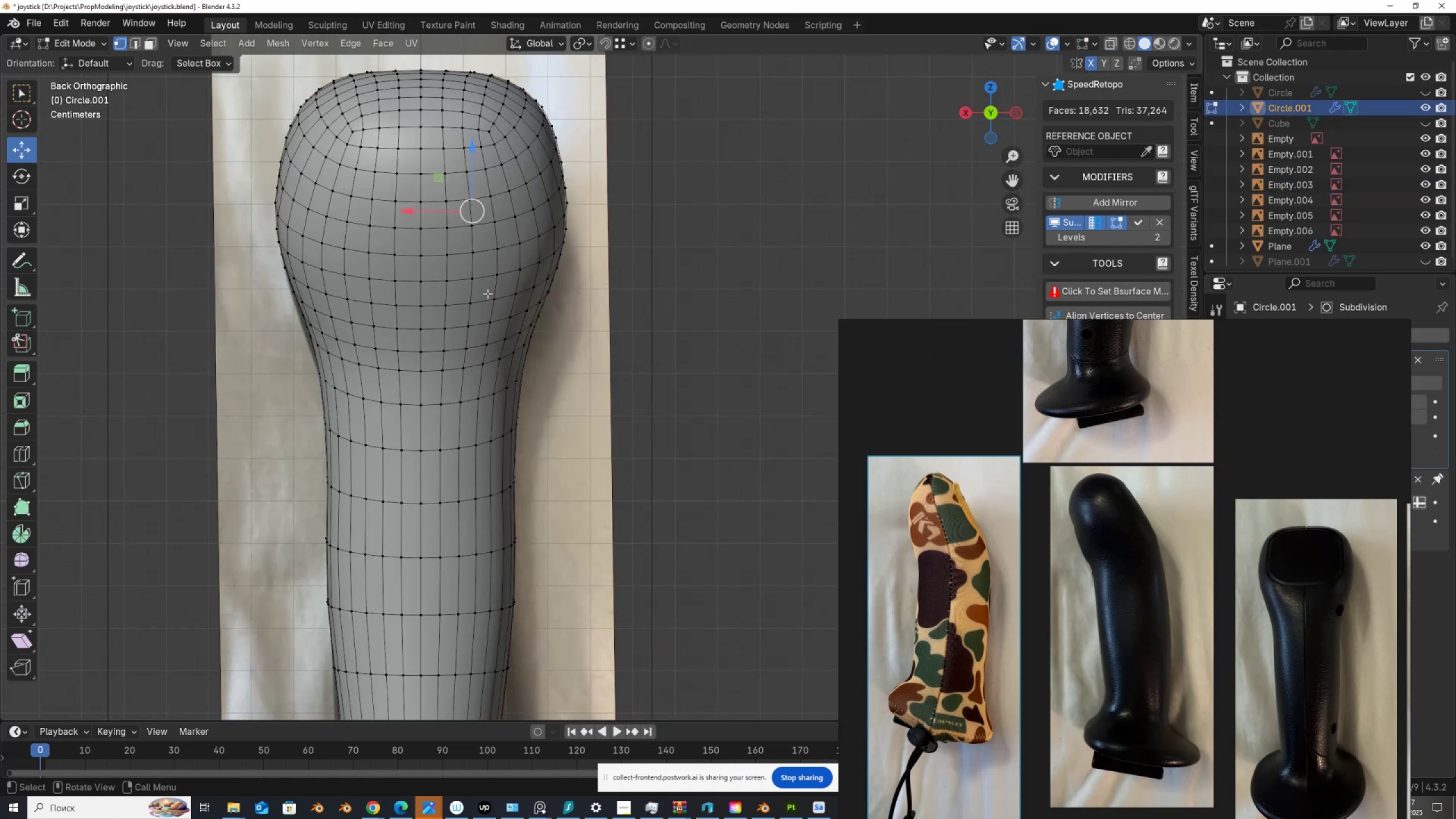 
key(Alt+Z)
 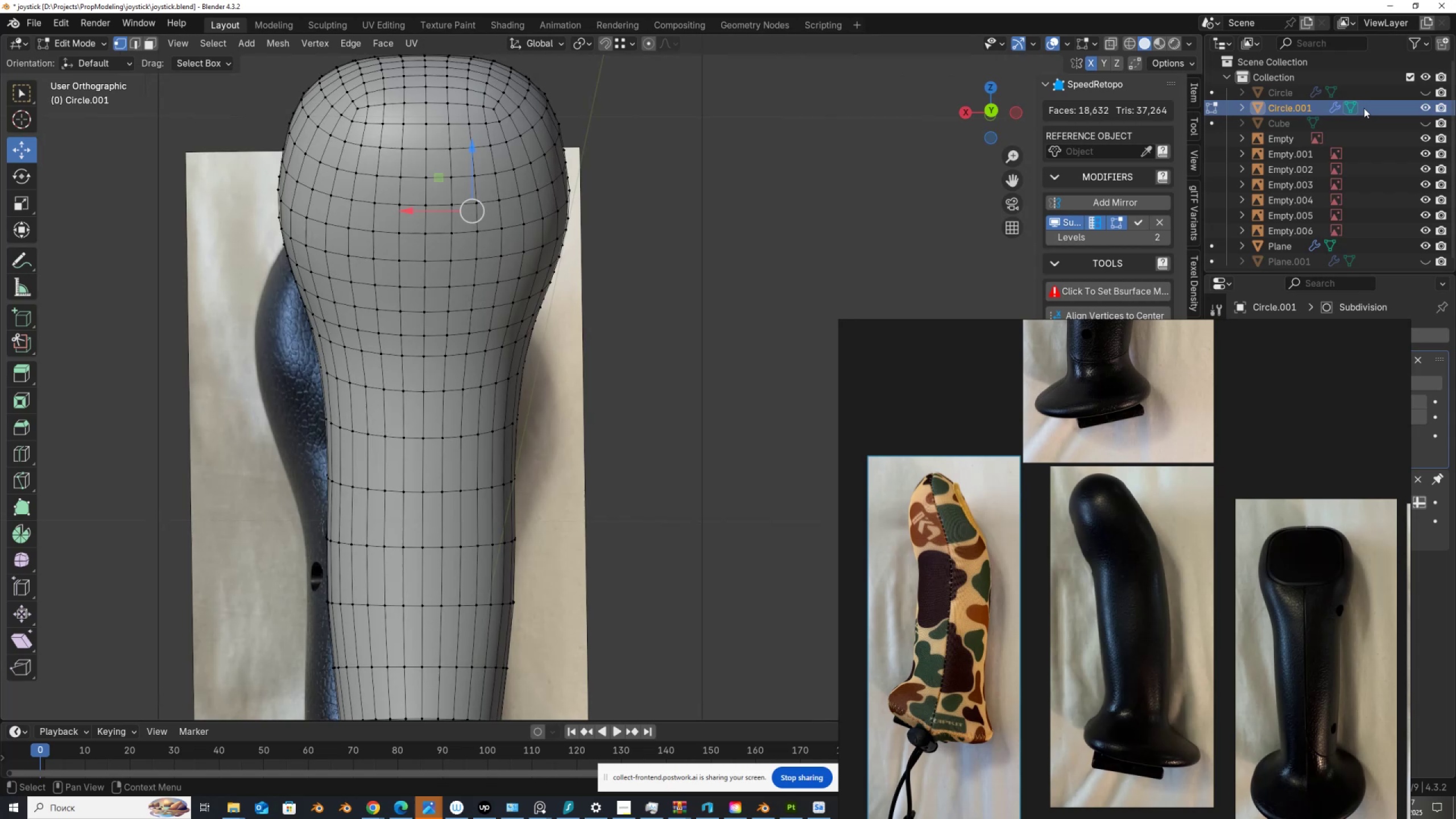 
left_click([1428, 94])
 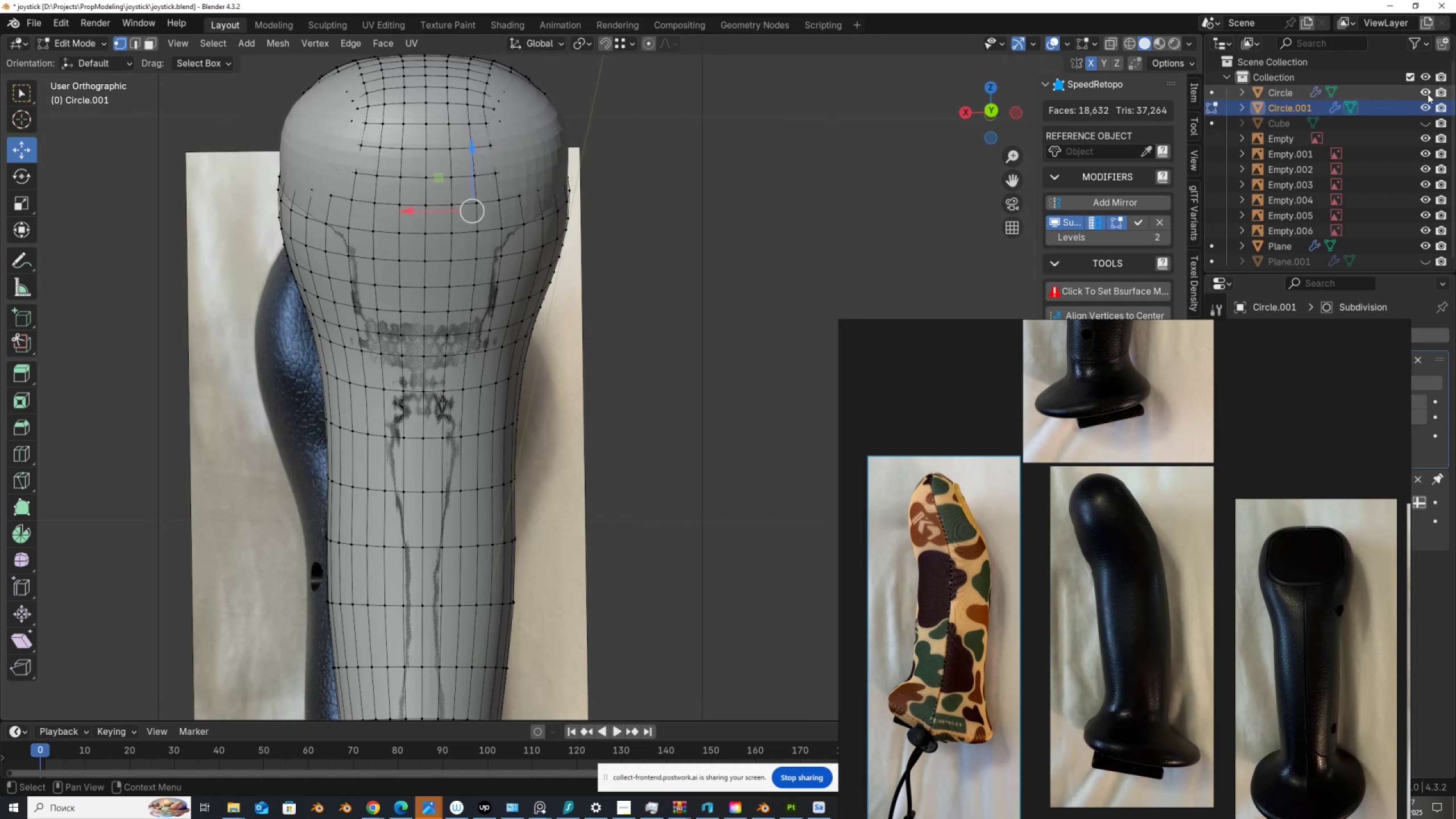 
left_click([1428, 94])
 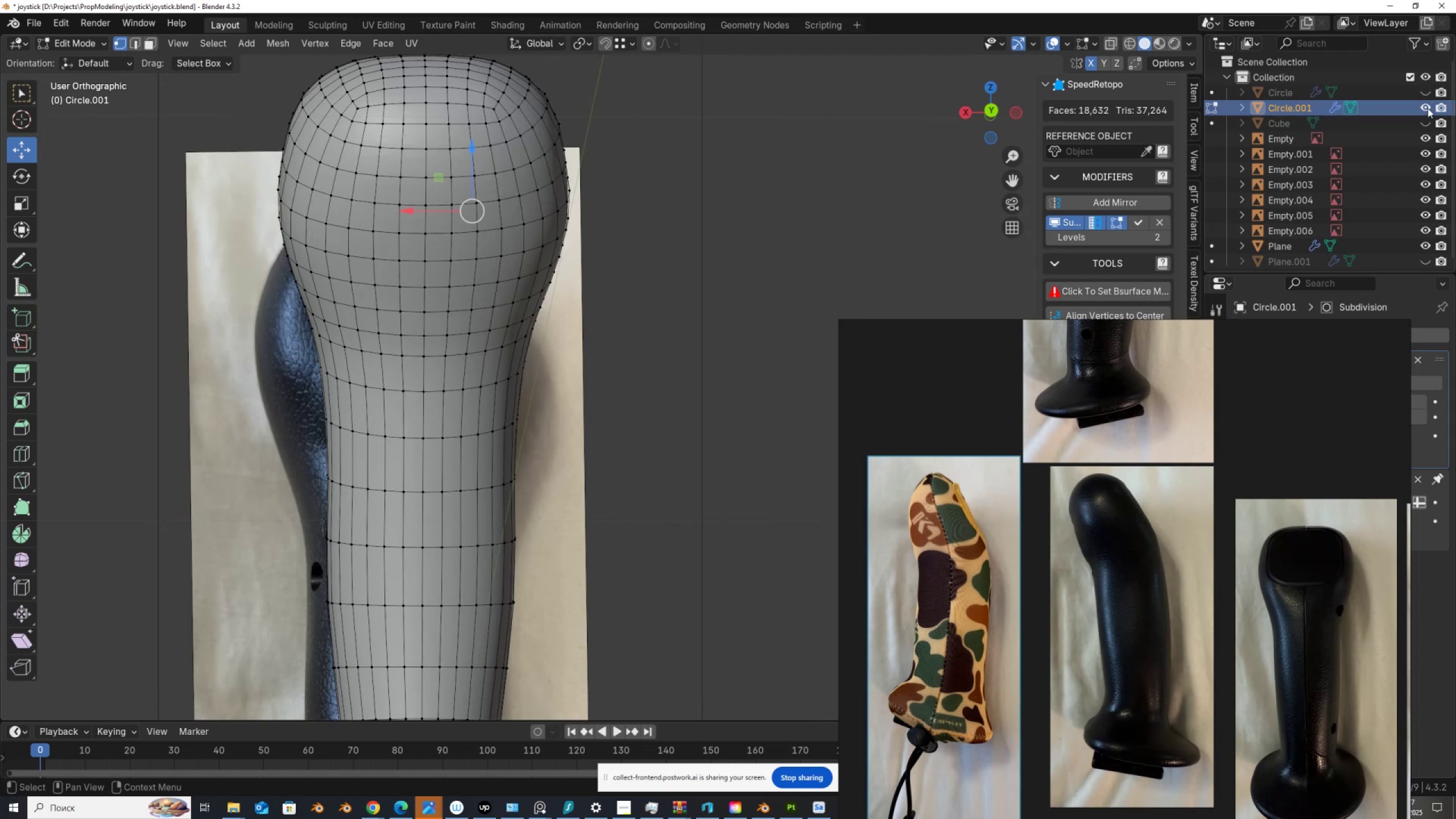 
left_click([1428, 108])
 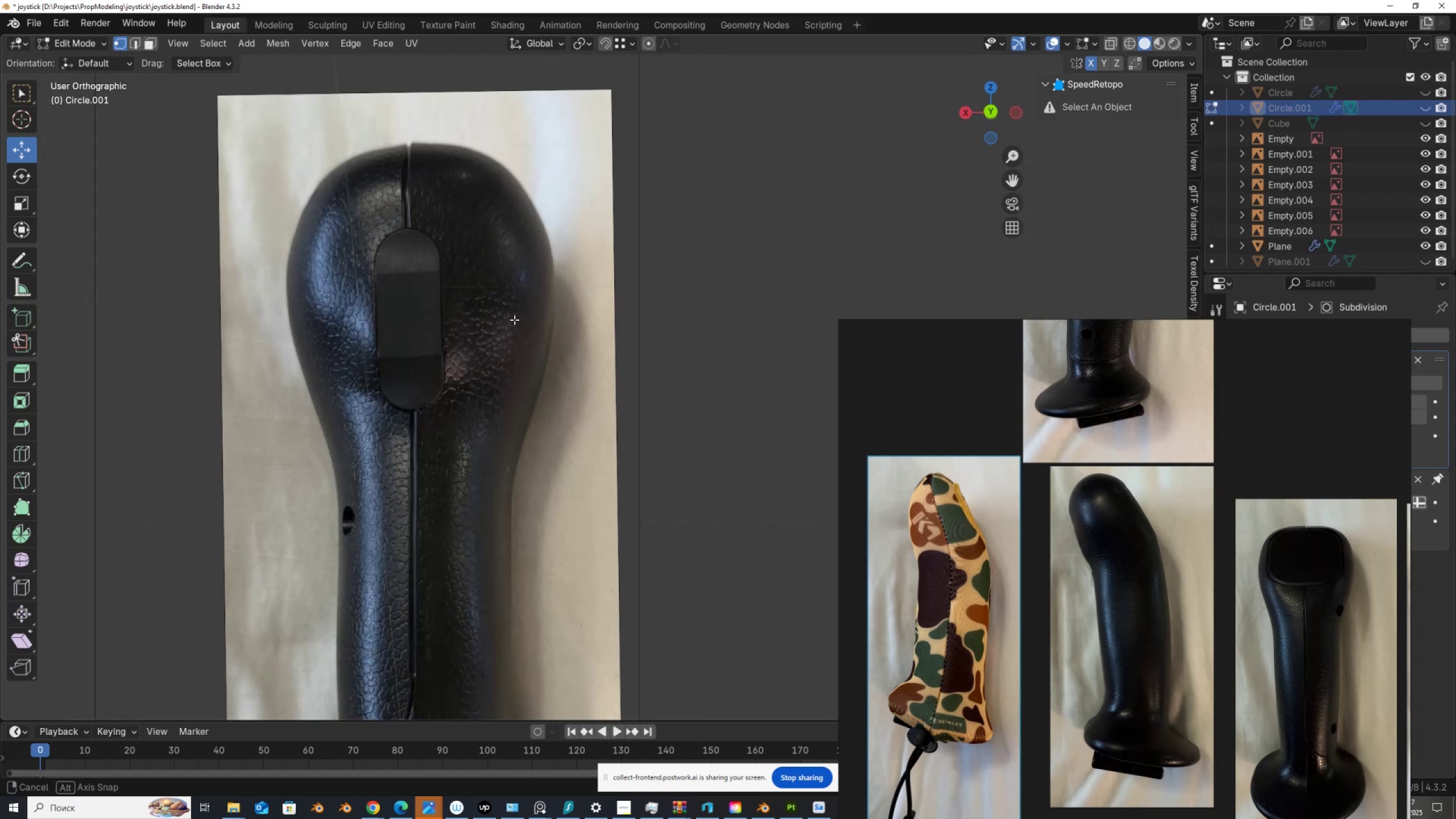 
hold_key(key=AltLeft, duration=0.48)
 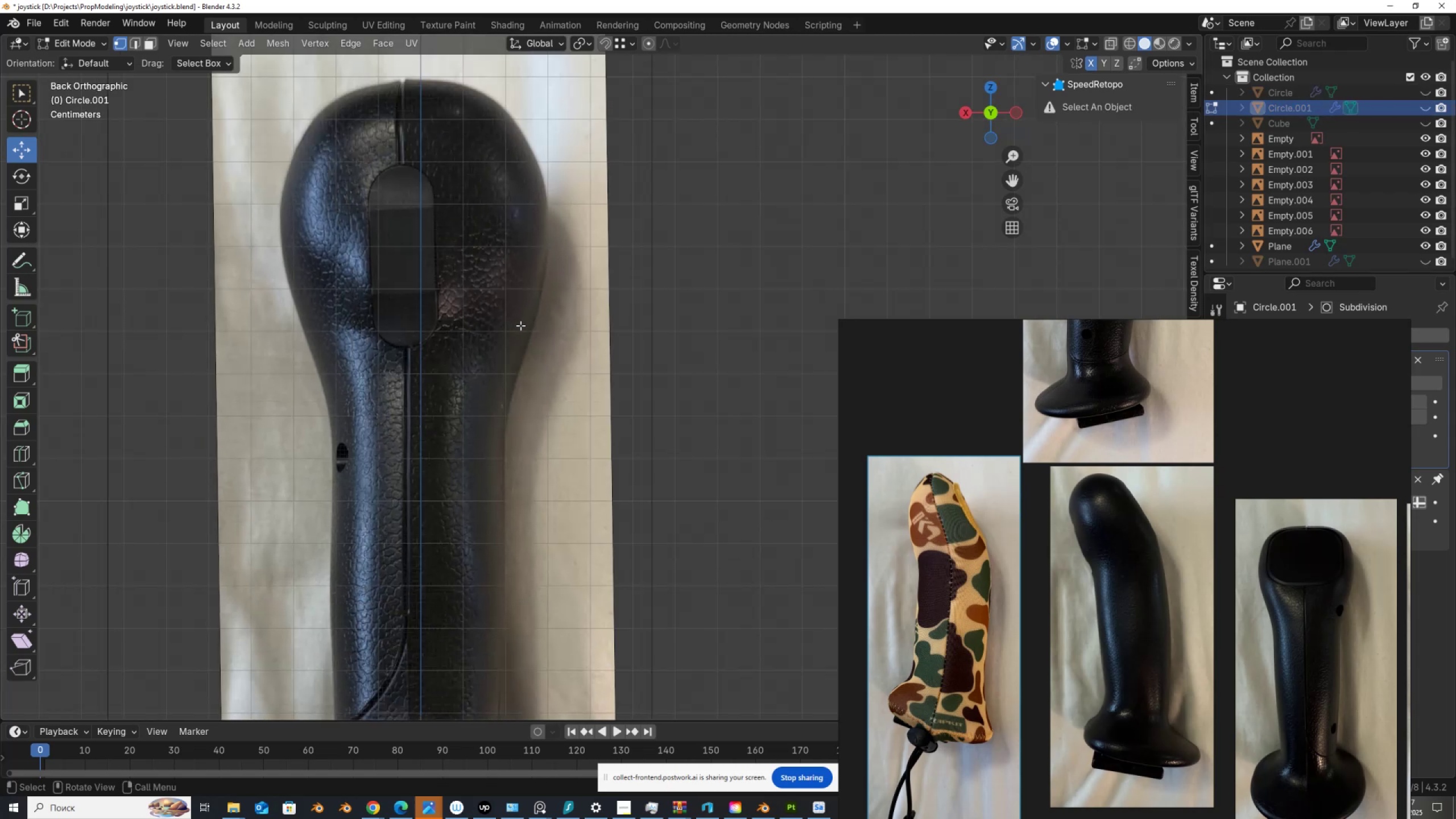 
scroll: coordinate [520, 325], scroll_direction: down, amount: 1.0
 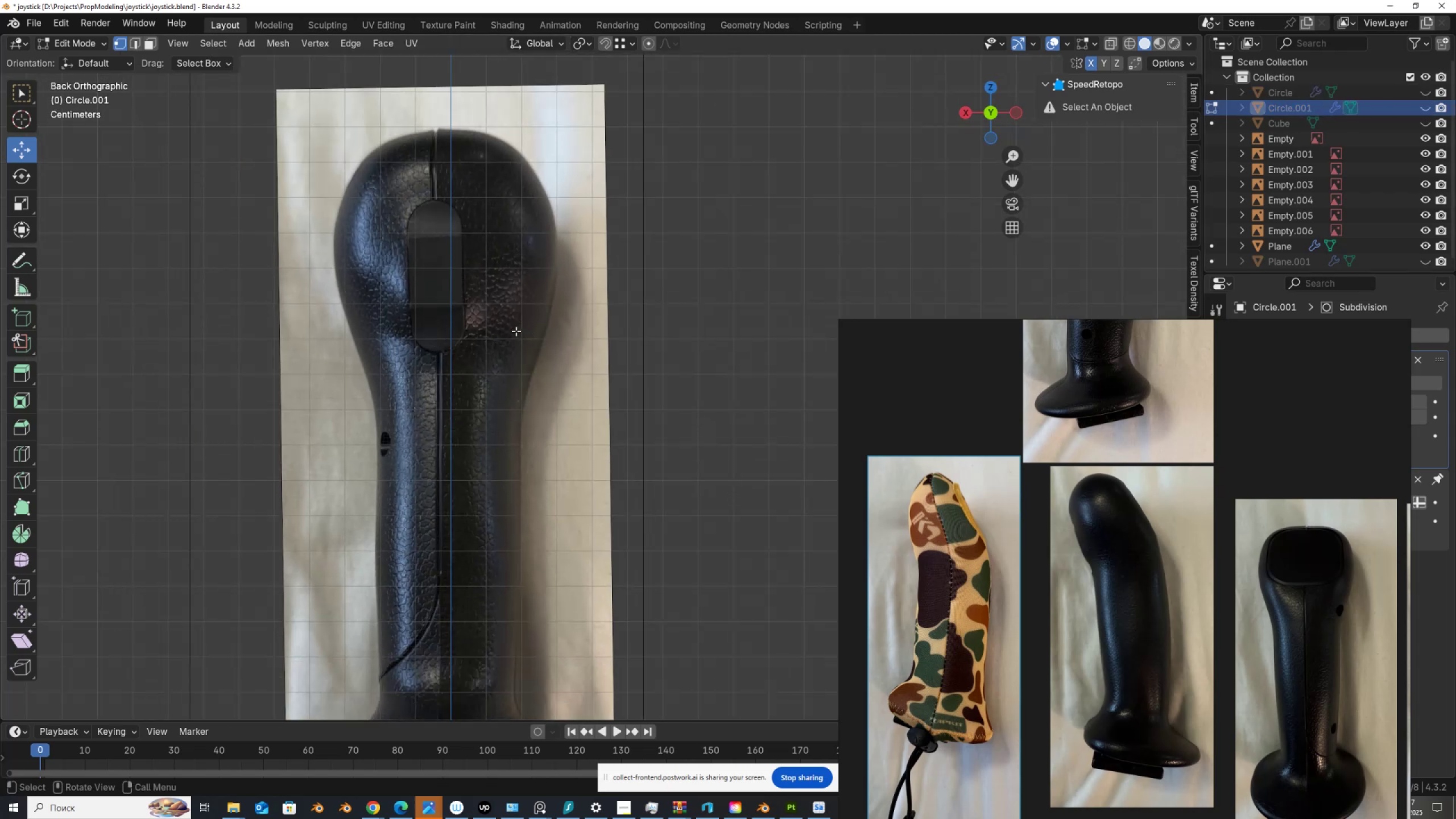 
scroll: coordinate [402, 307], scroll_direction: up, amount: 1.0
 